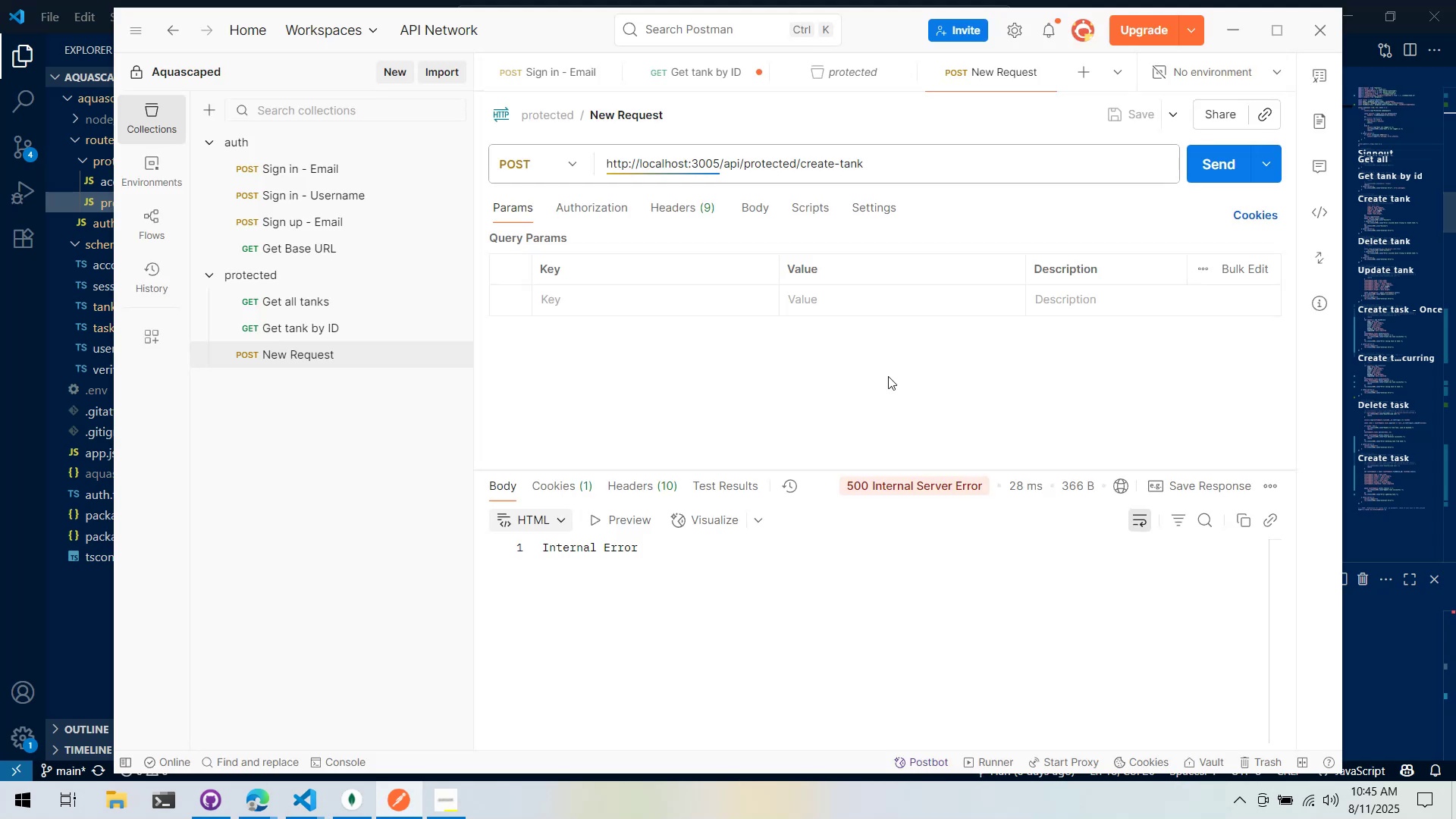 
key(Alt+Tab)
 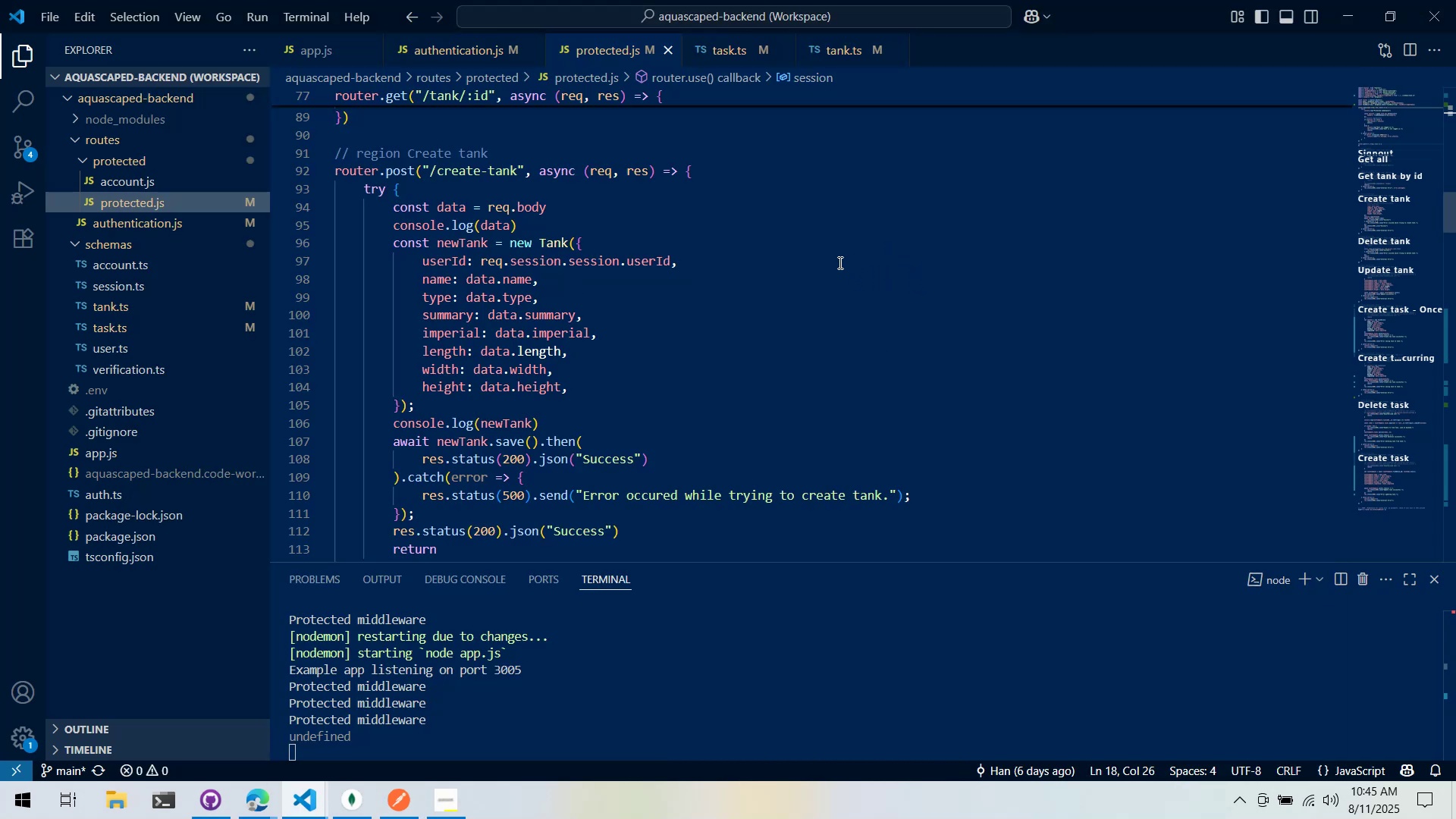 
wait(5.98)
 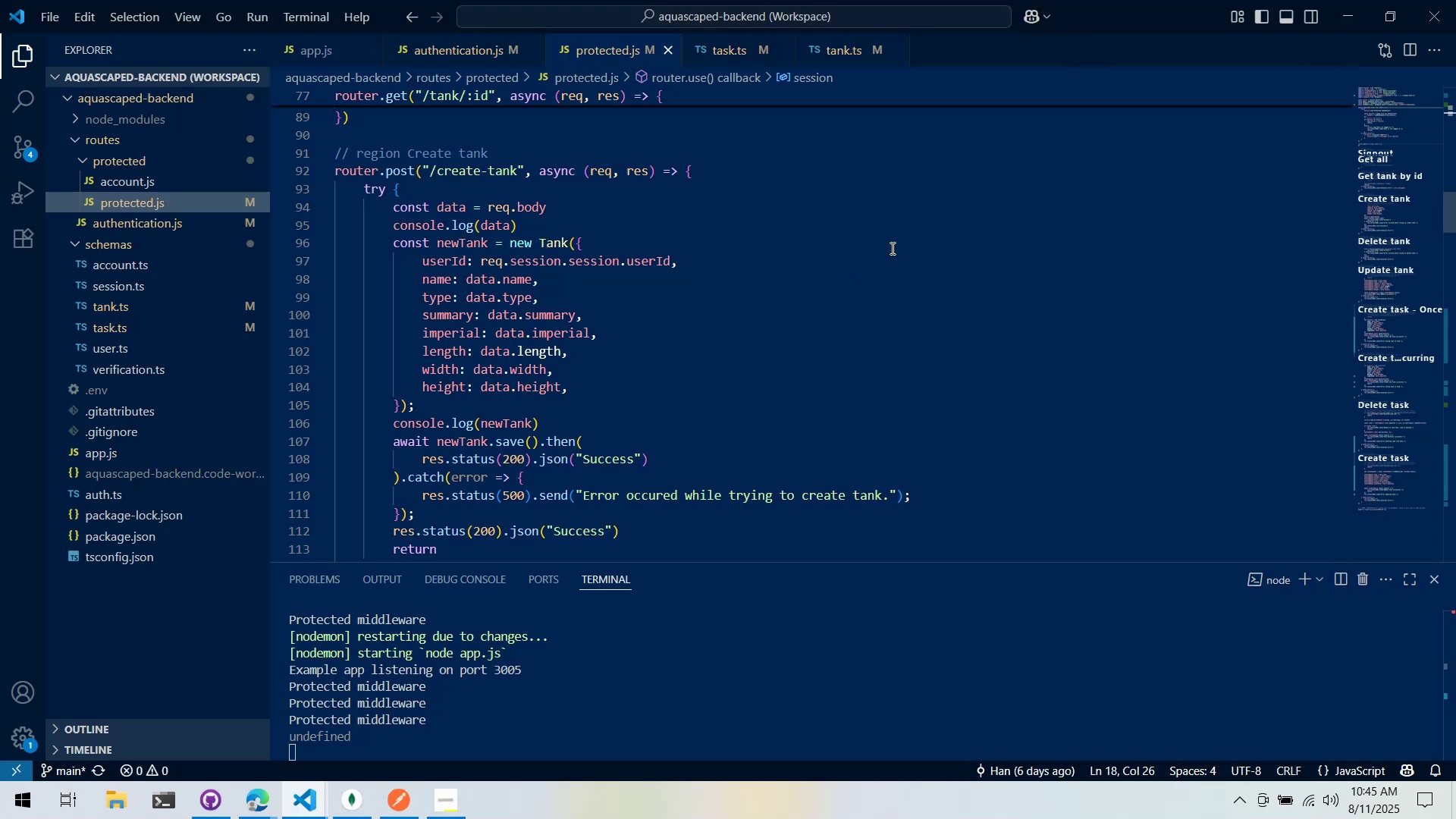 
key(Alt+AltLeft)
 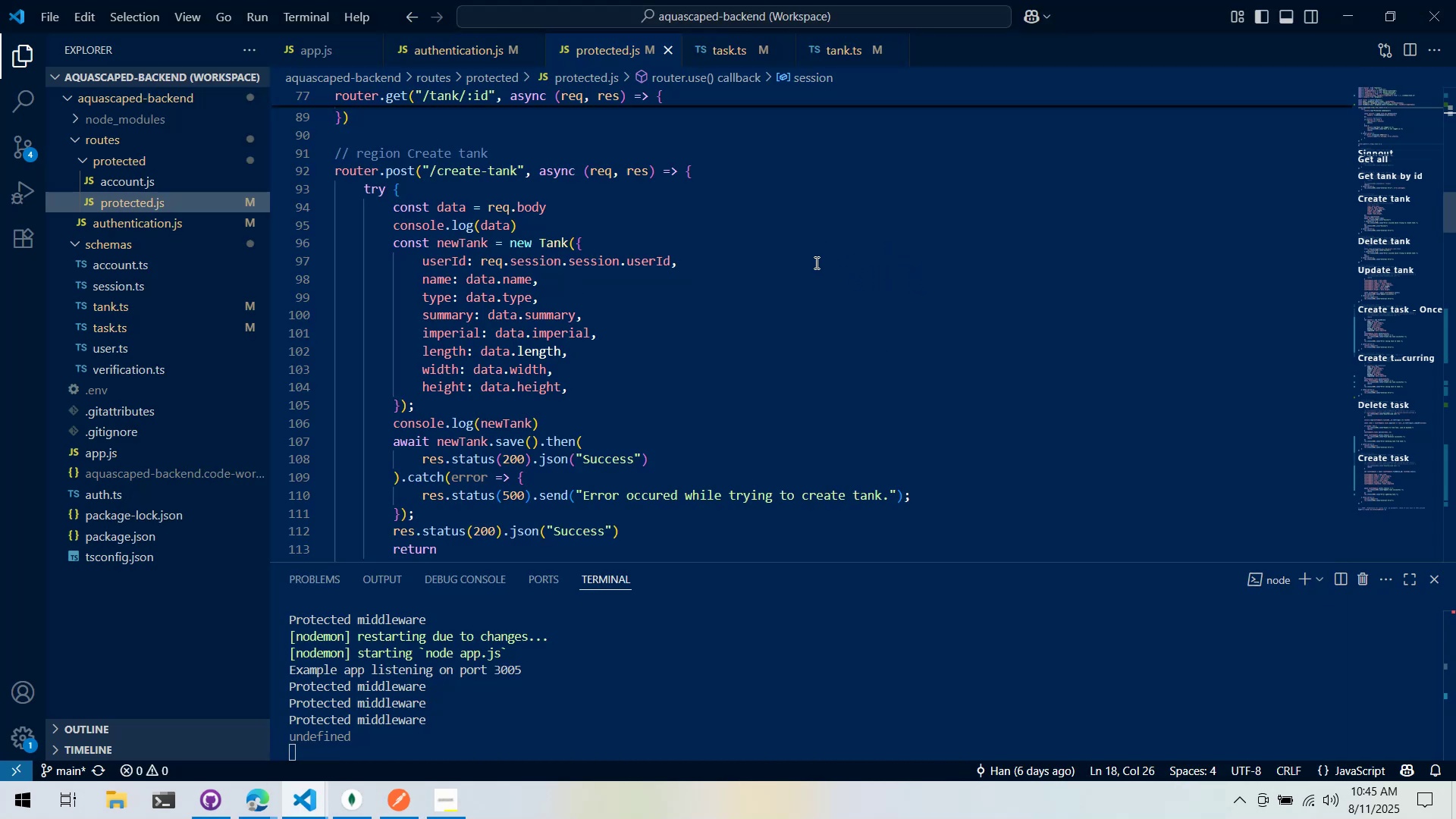 
key(Alt+Tab)
 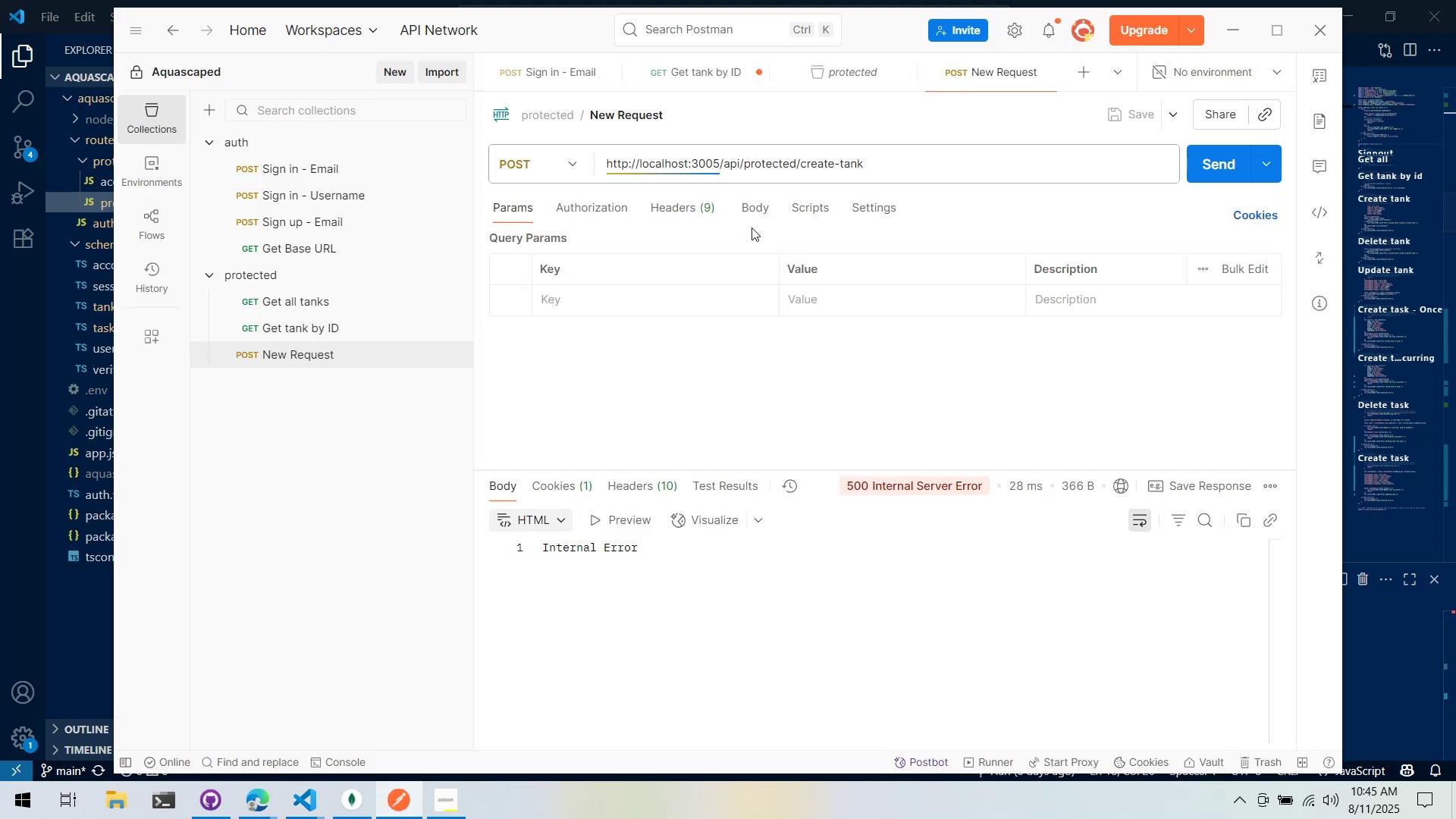 
left_click([757, 206])
 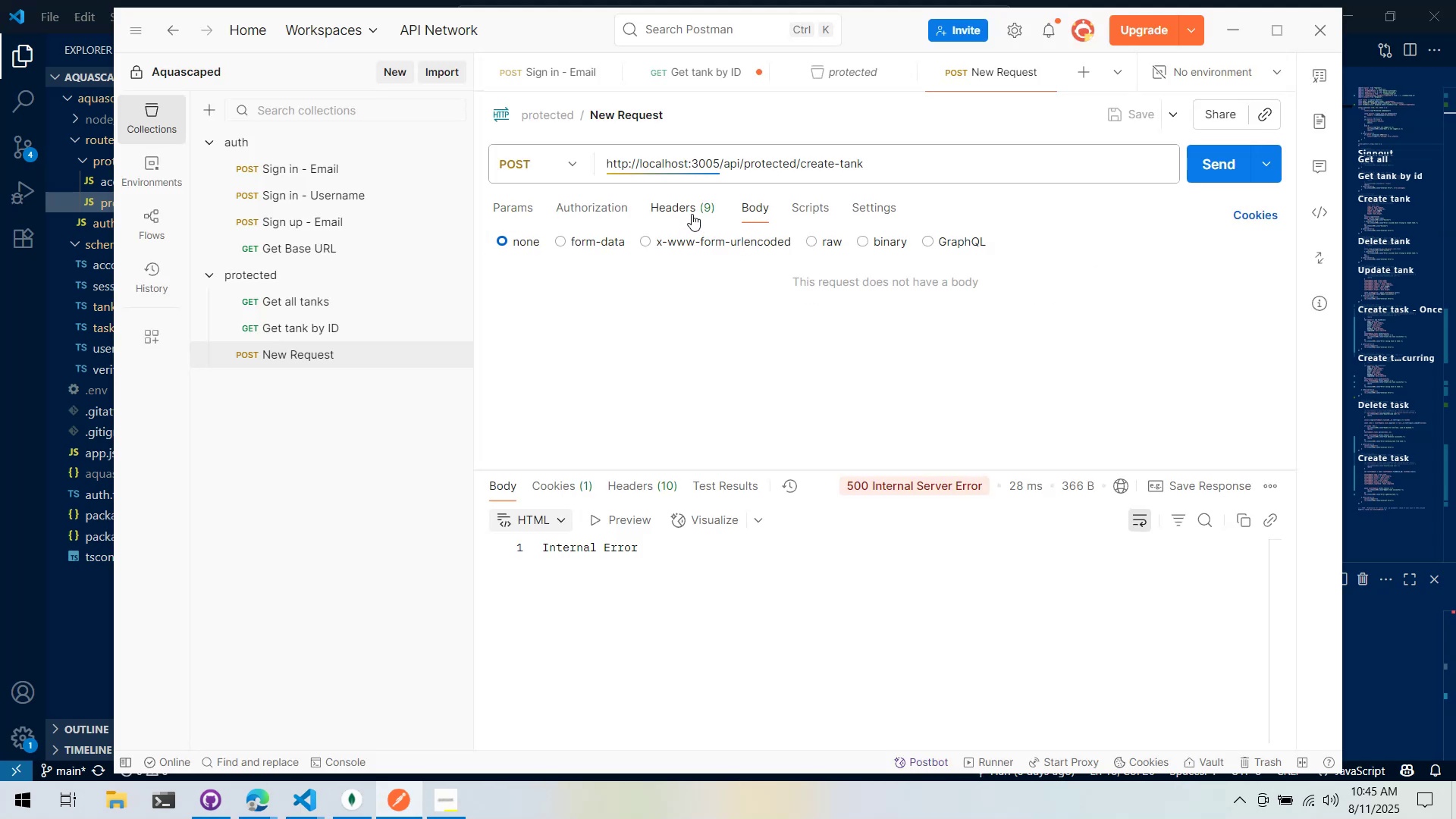 
key(Alt+AltLeft)
 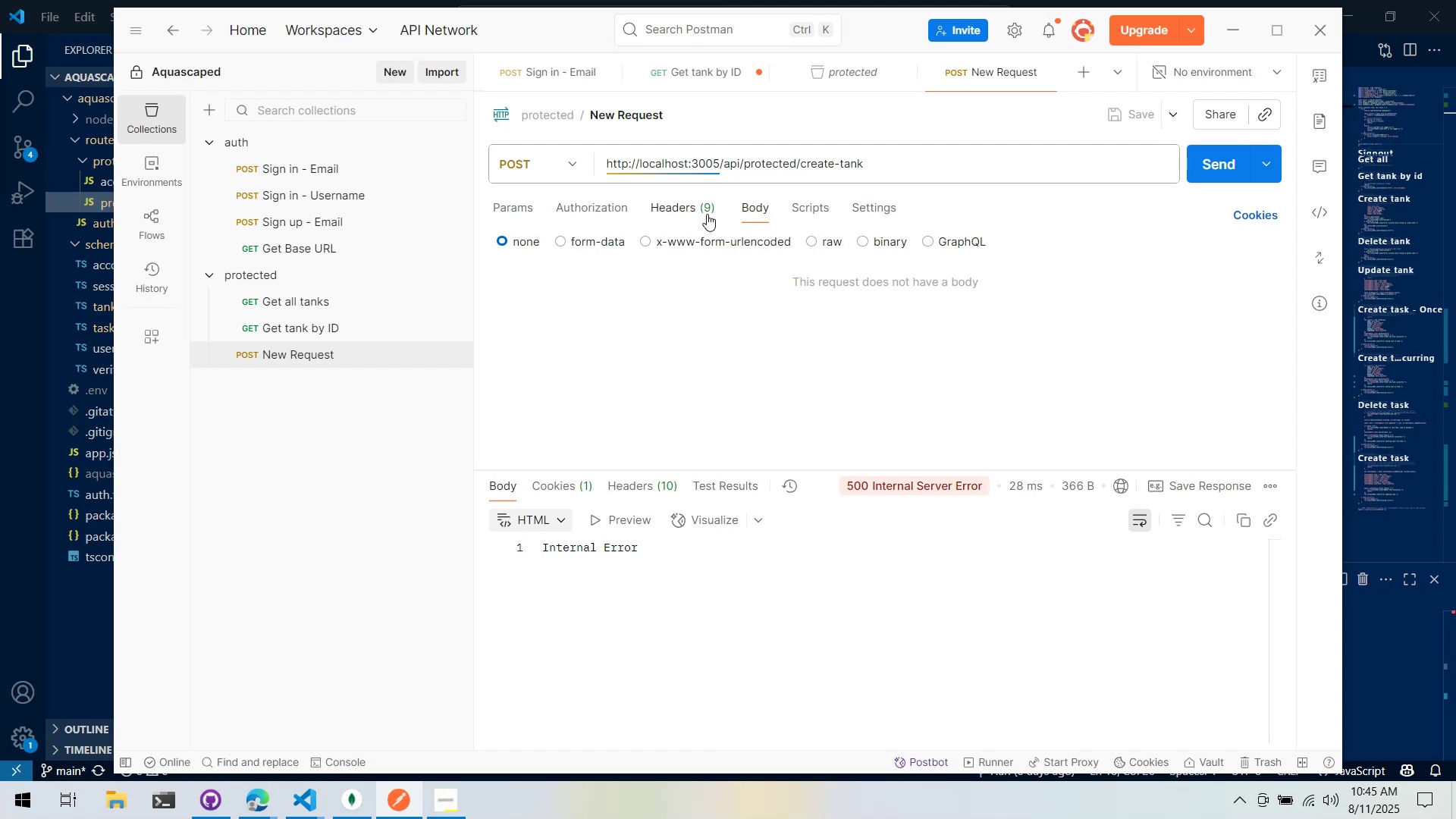 
key(Alt+Tab)
 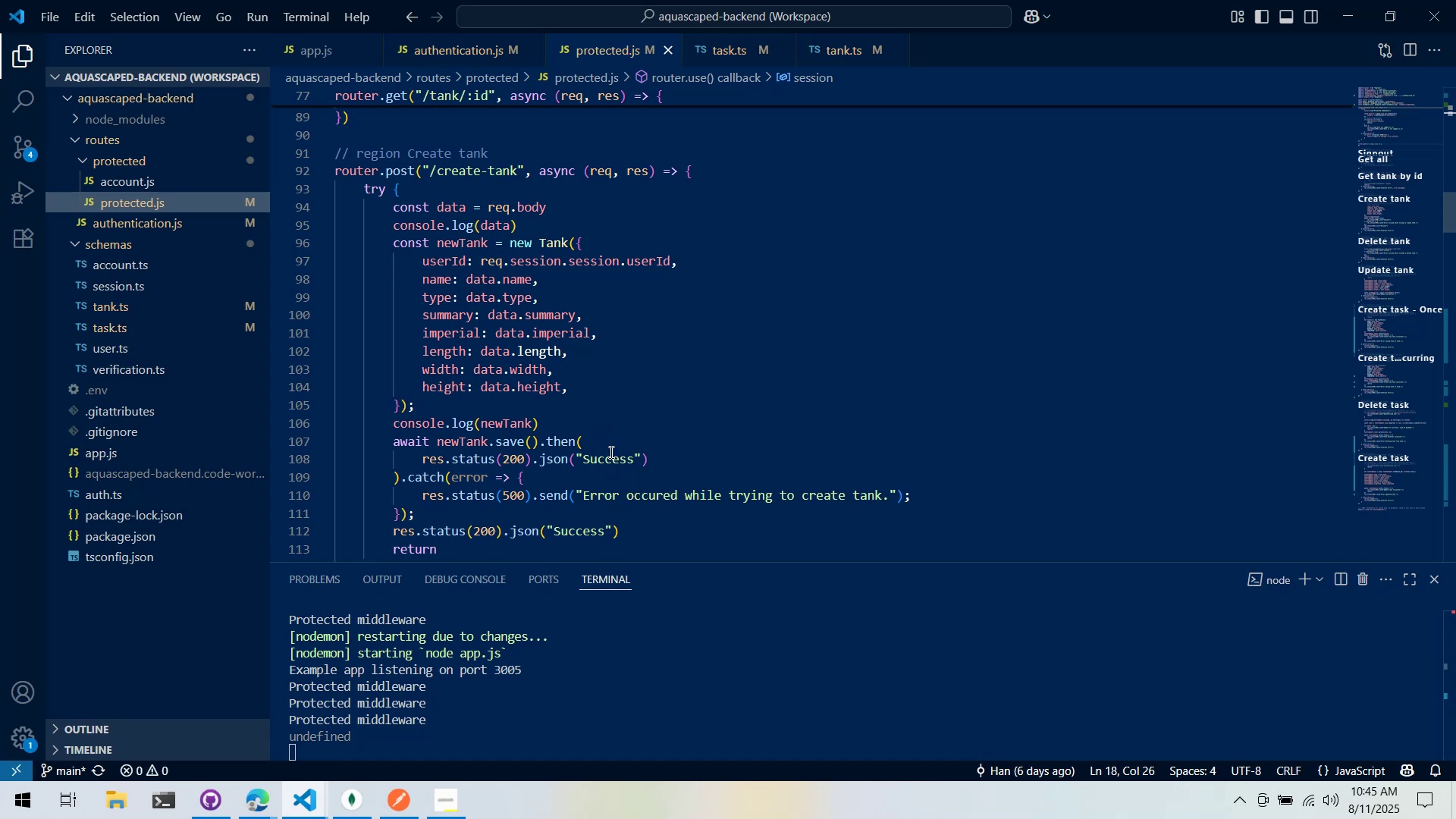 
wait(38.77)
 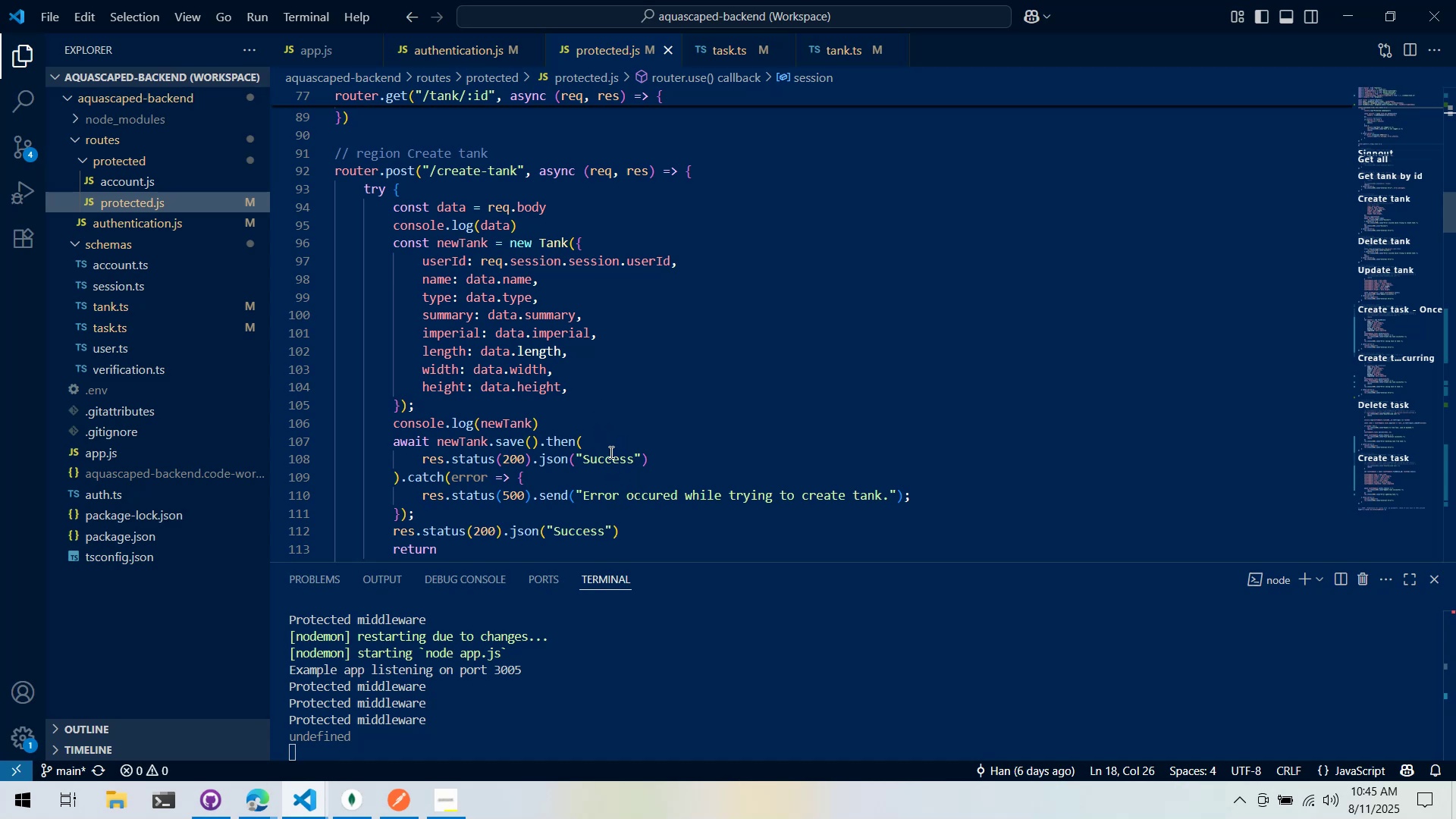 
scroll: coordinate [698, 418], scroll_direction: down, amount: 1.0
 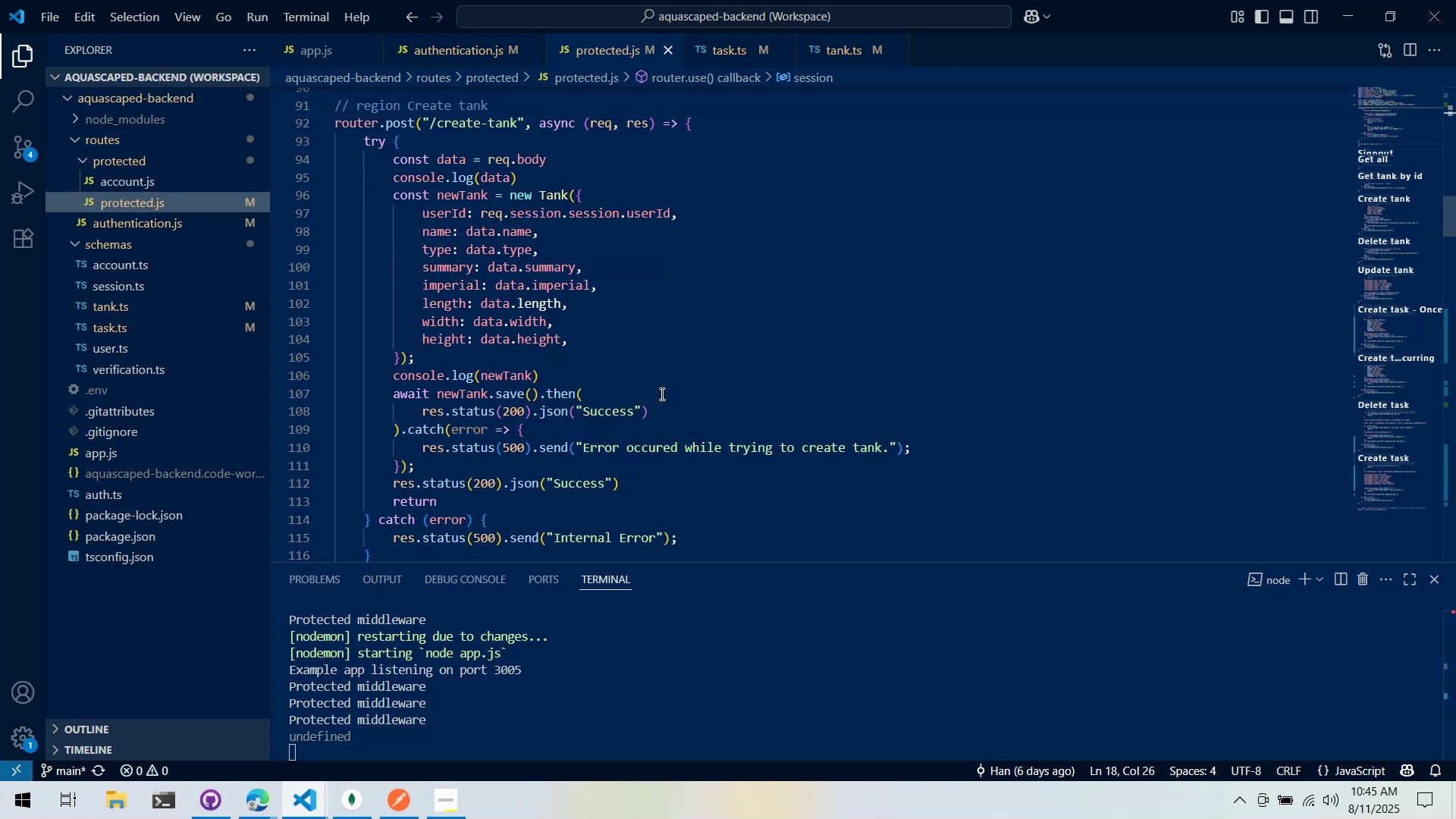 
scroll: coordinate [654, 411], scroll_direction: up, amount: 2.0
 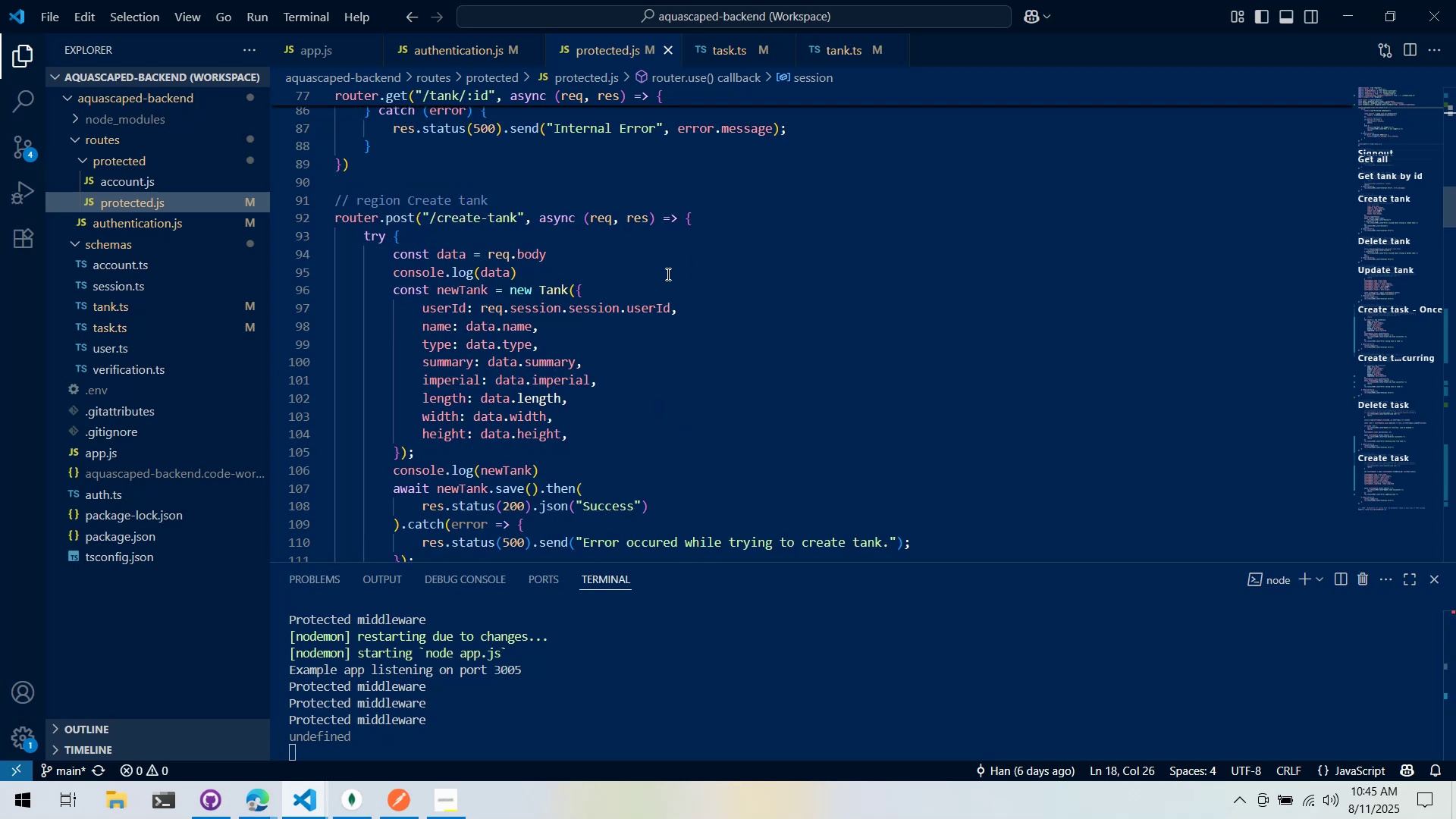 
mouse_move([652, 315])
 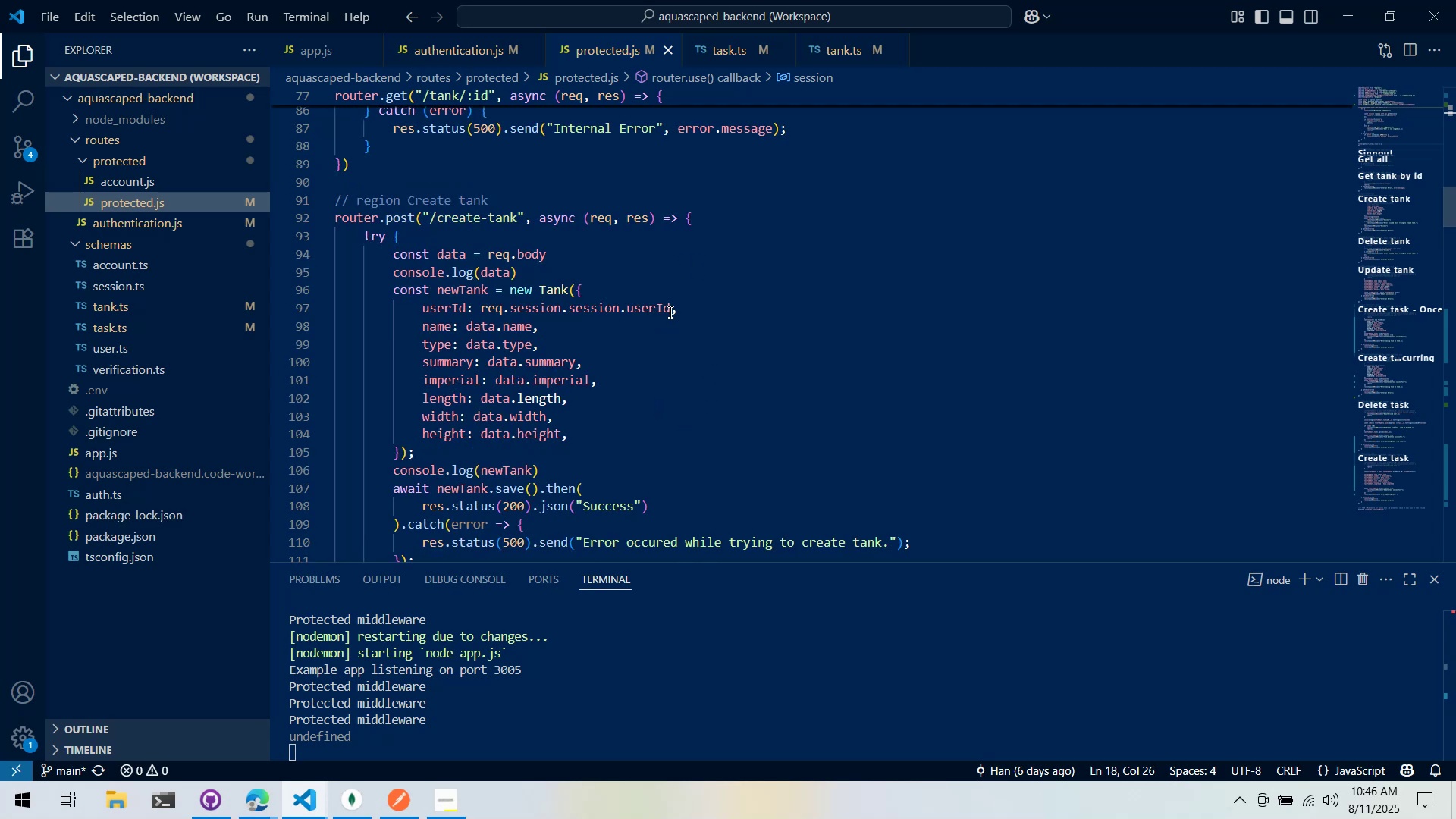 
left_click([669, 312])
 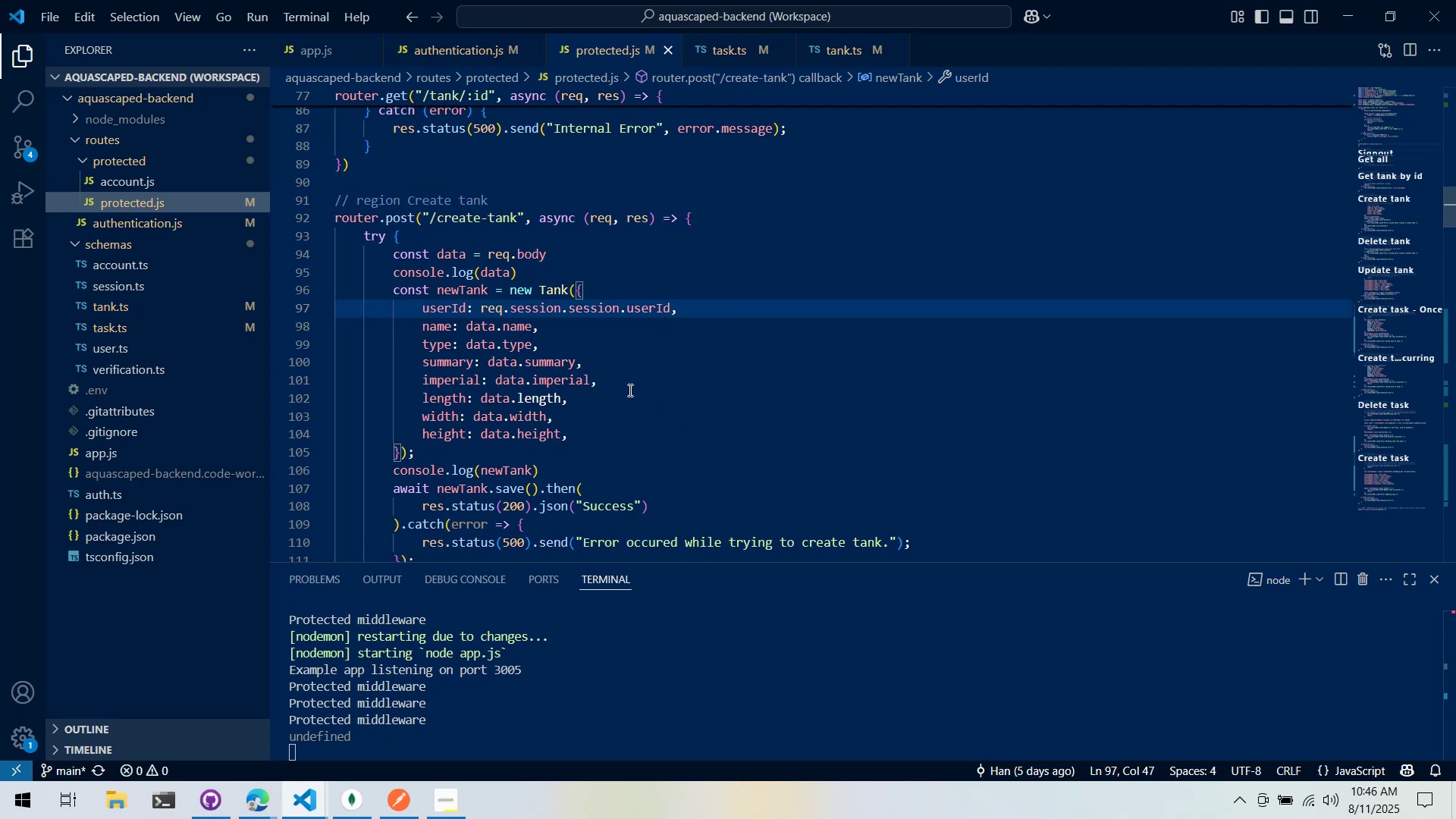 
key(Space)
 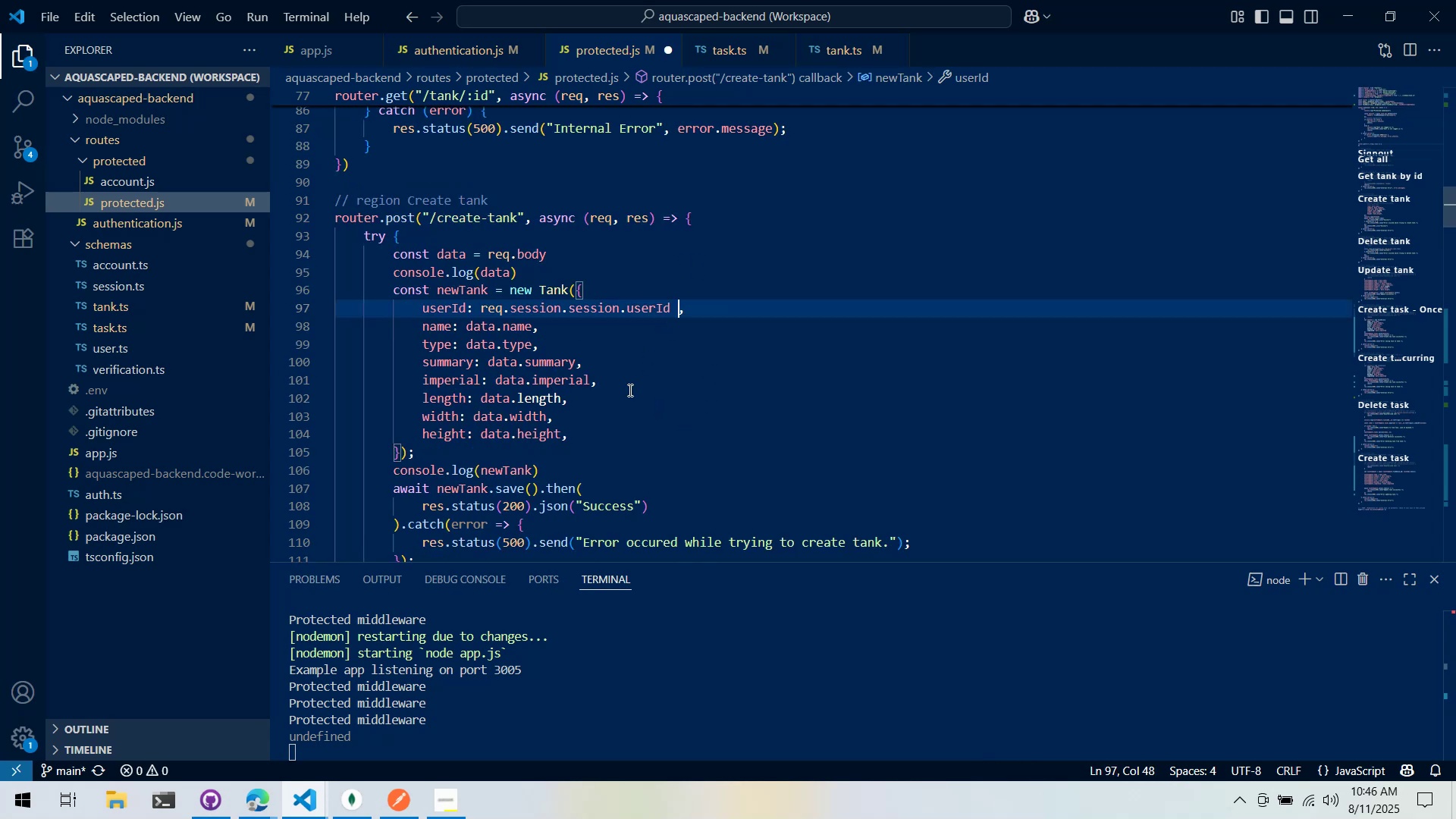 
key(Shift+Slash)
 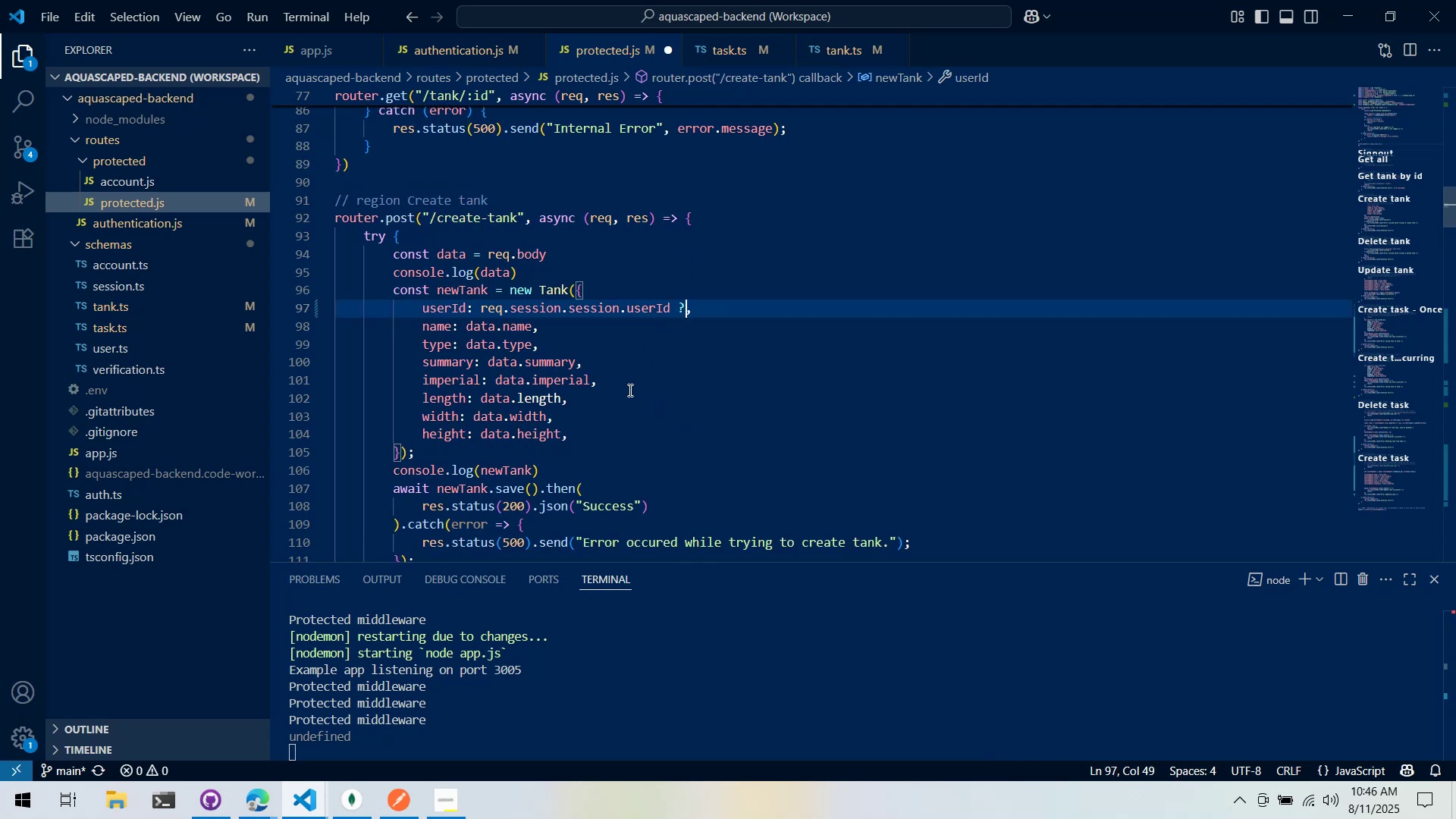 
key(Shift+Space)
 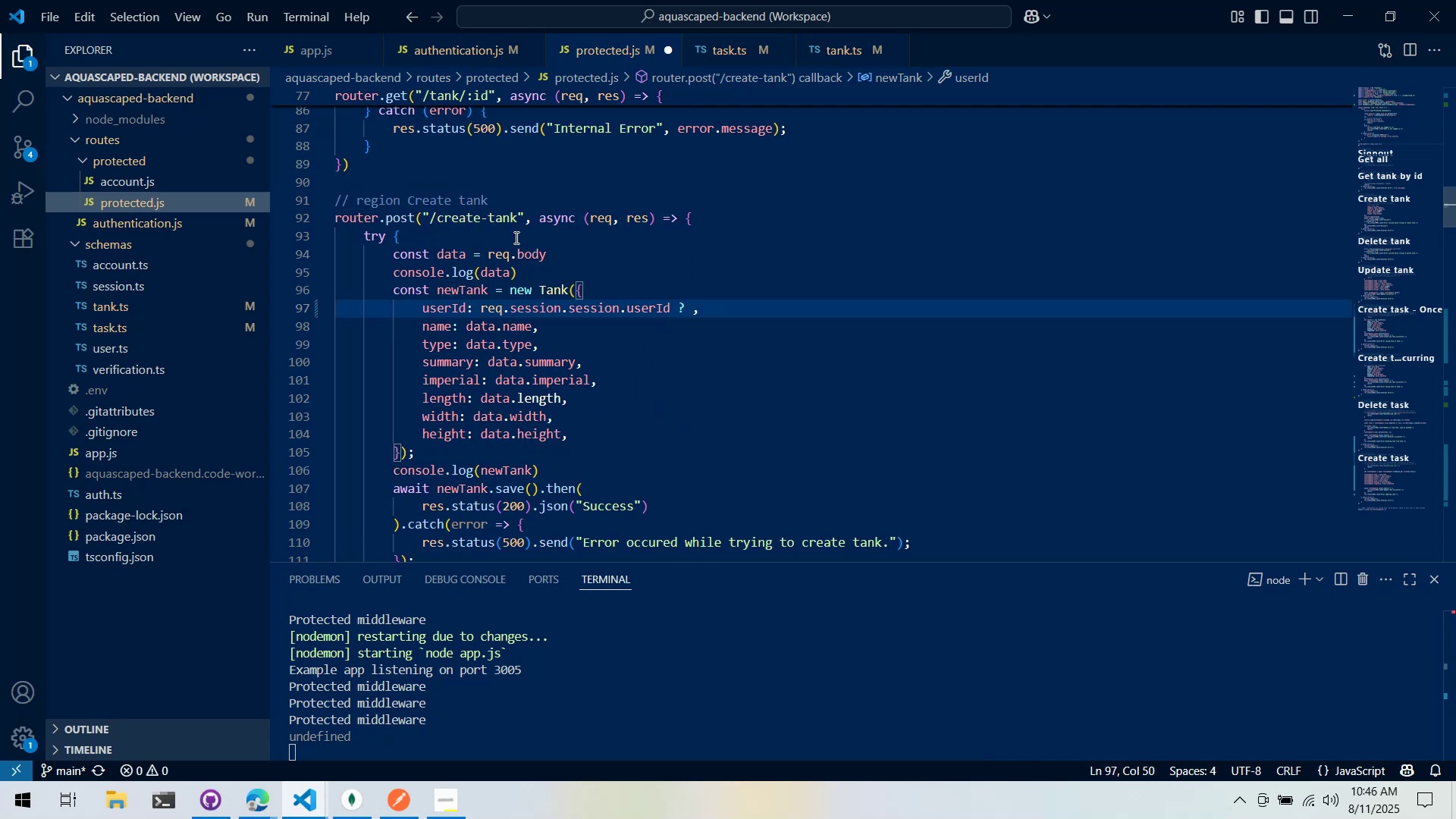 
key(Control+Z)
 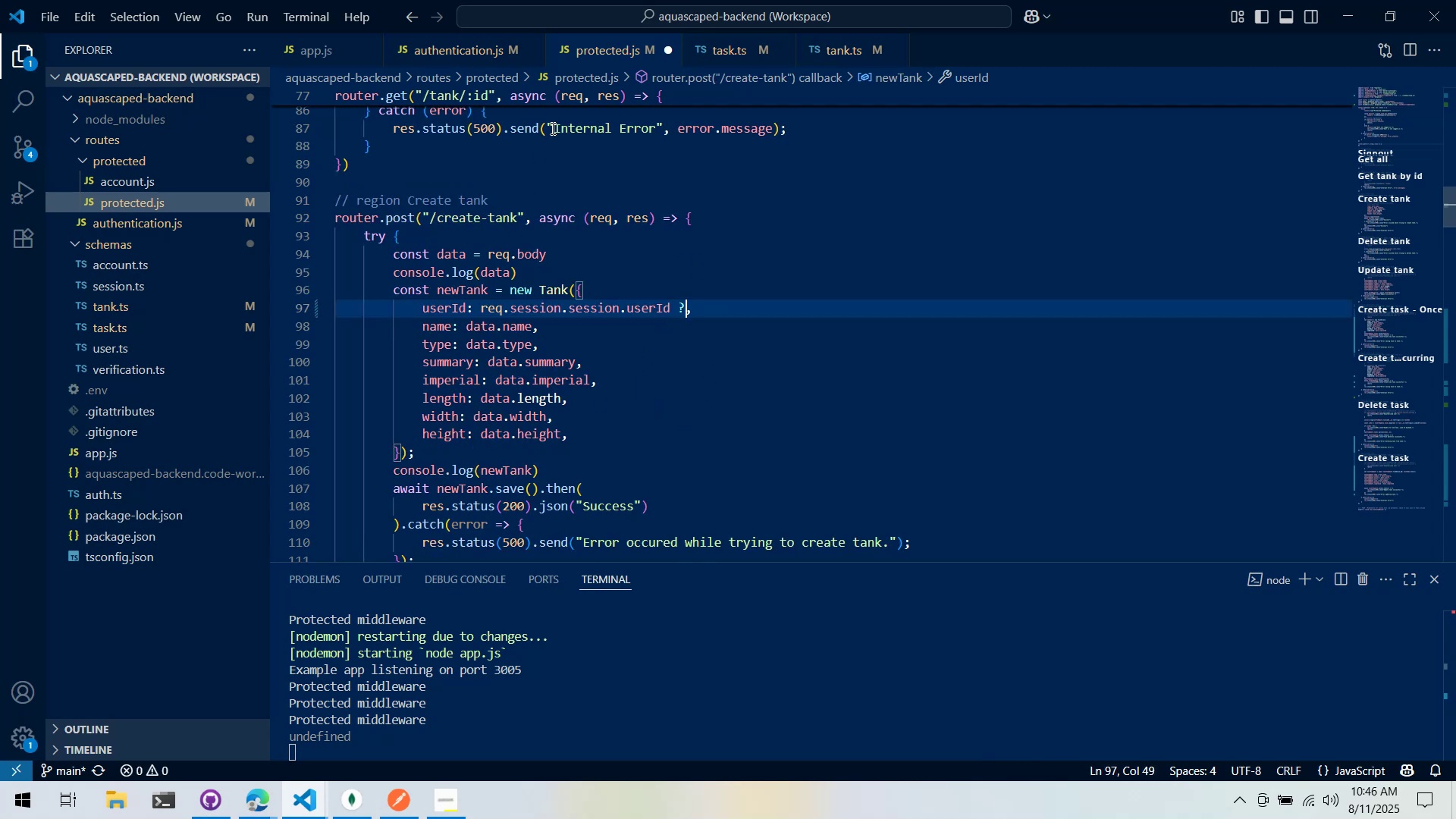 
key(Control+Z)
 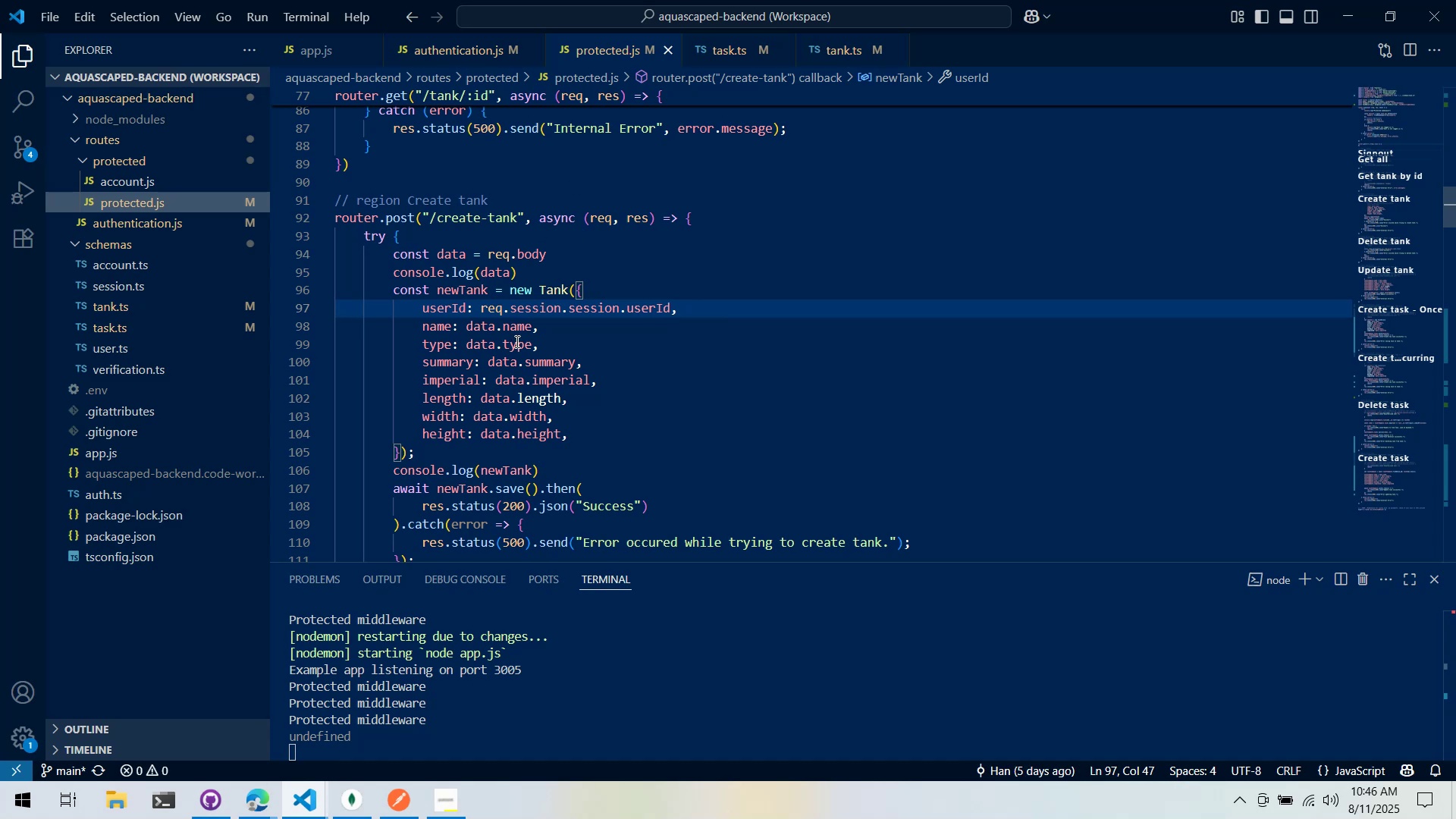 
left_click([529, 331])
 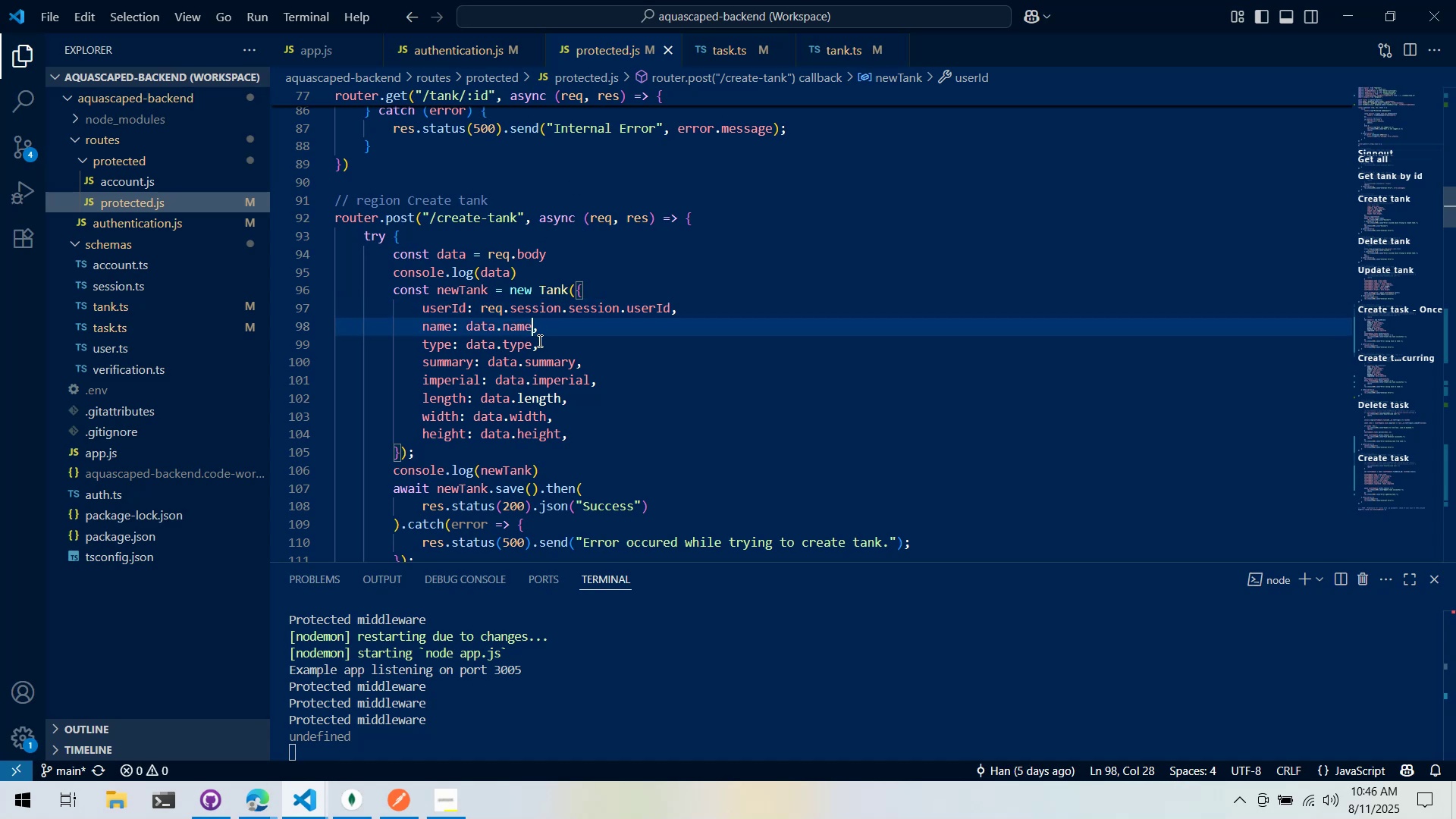 
key(Shift+Space)
 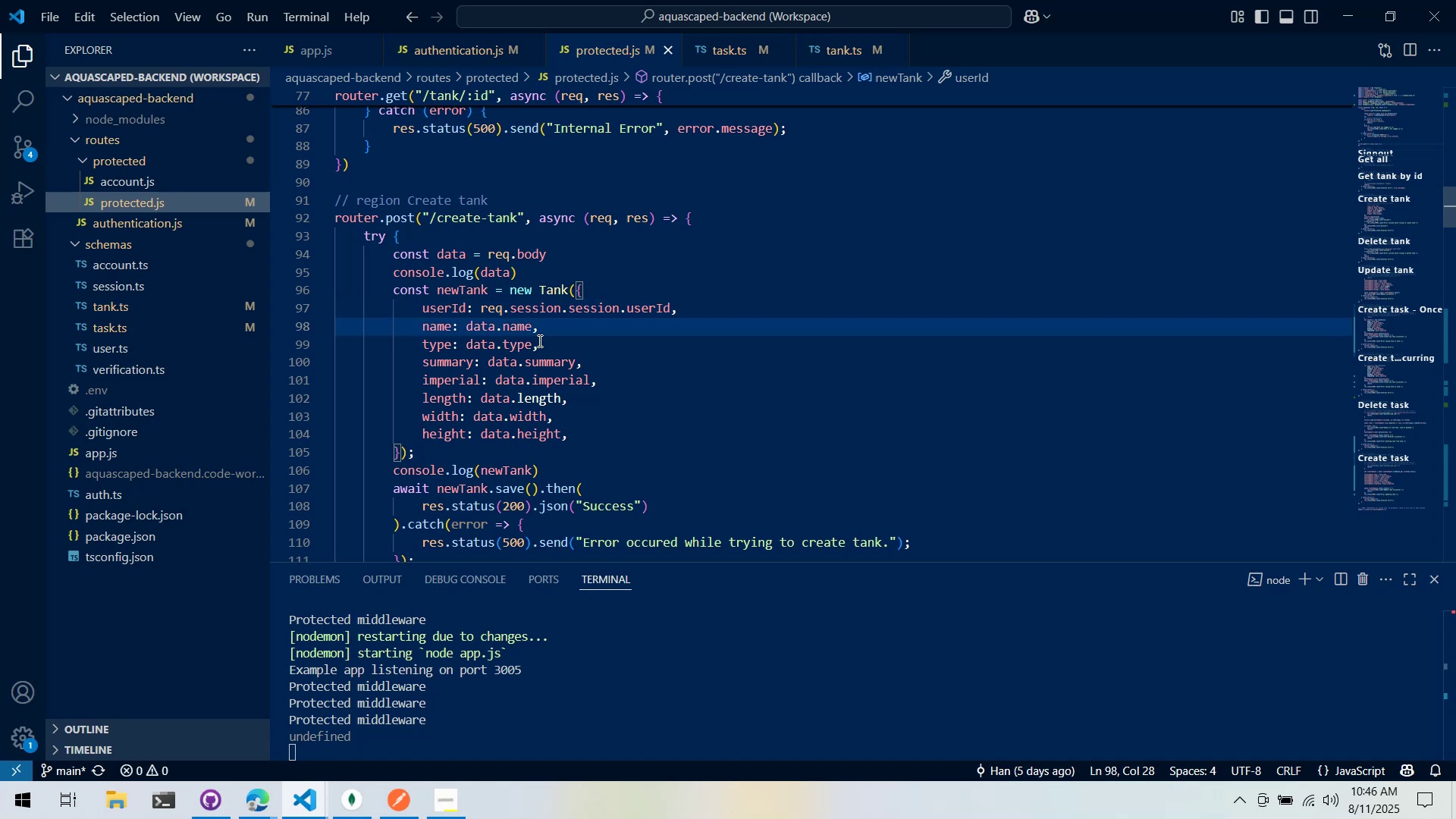 
key(Shift+Slash)
 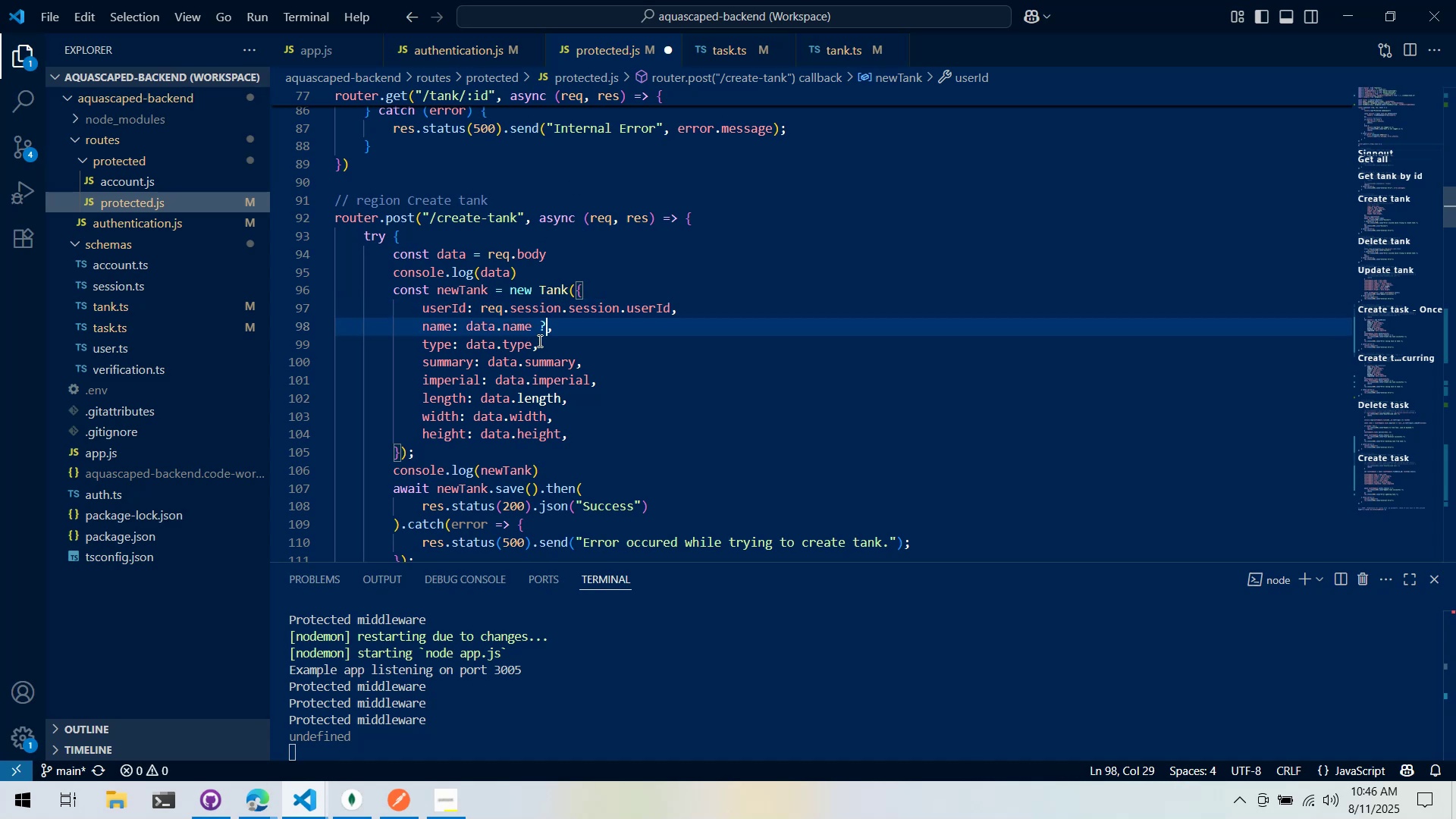 
key(Shift+Space)
 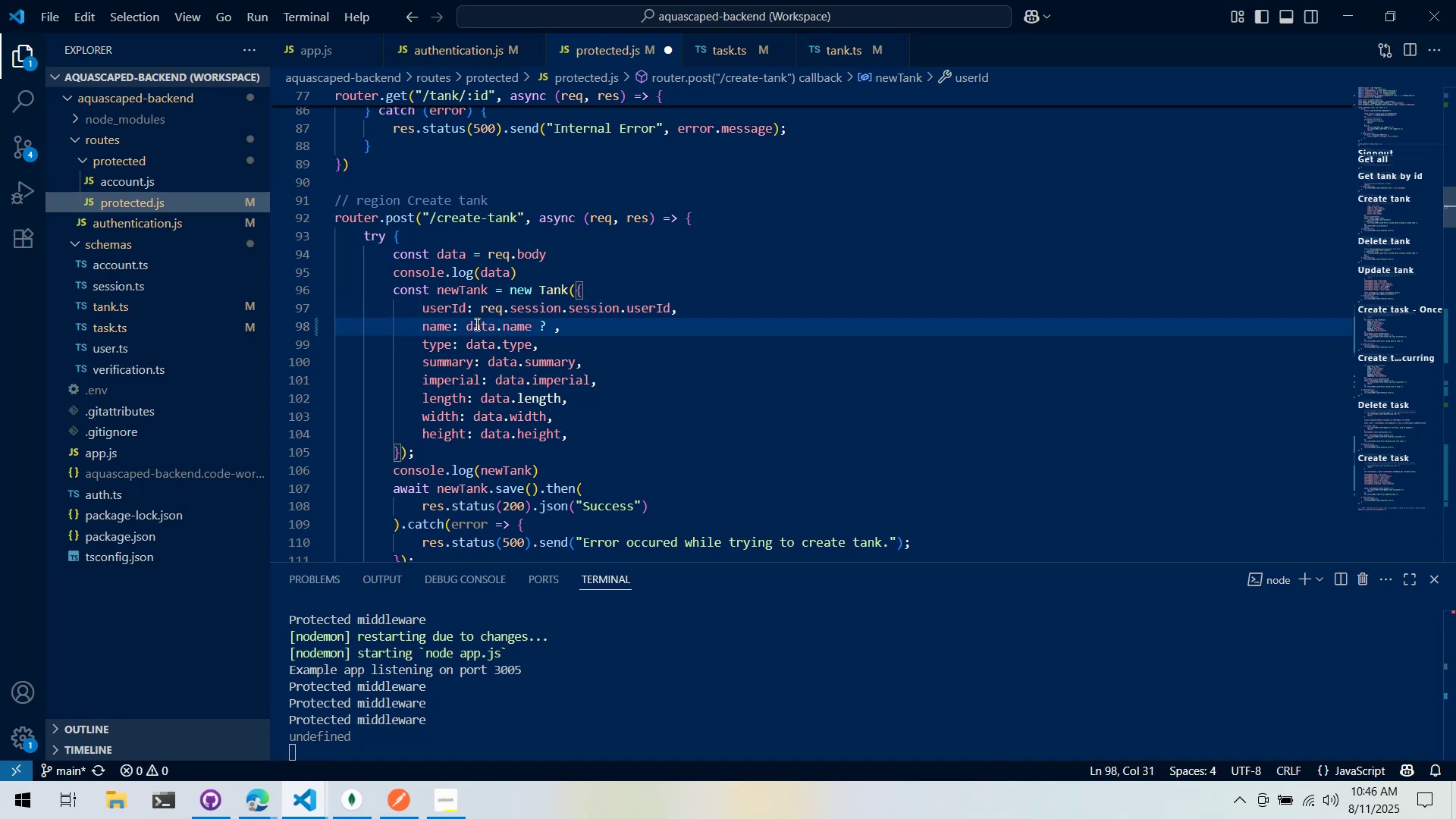 
left_click_drag(start_coordinate=[469, 331], to_coordinate=[531, 327])
 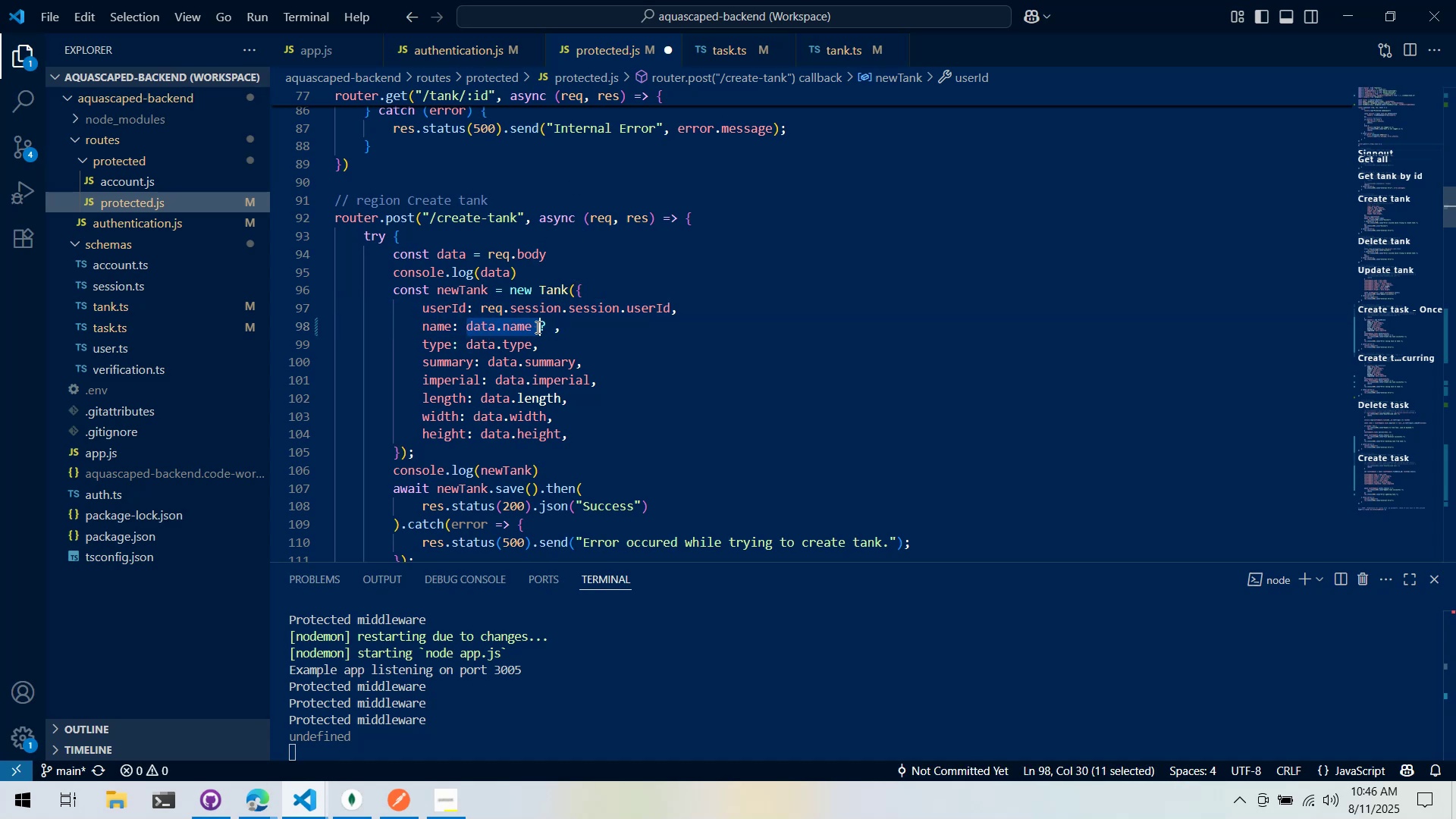 
key(Control+ControlLeft)
 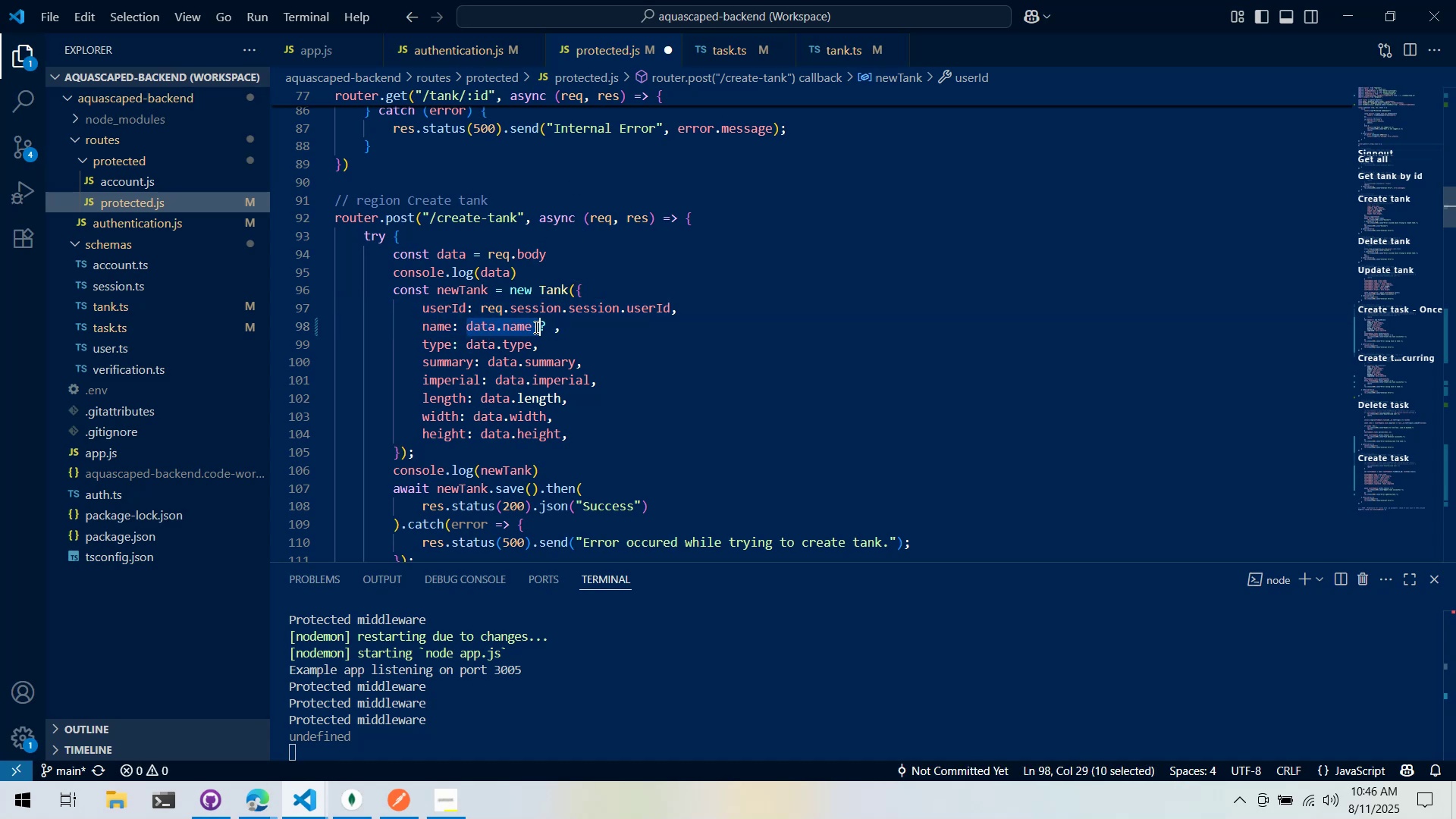 
key(Control+C)
 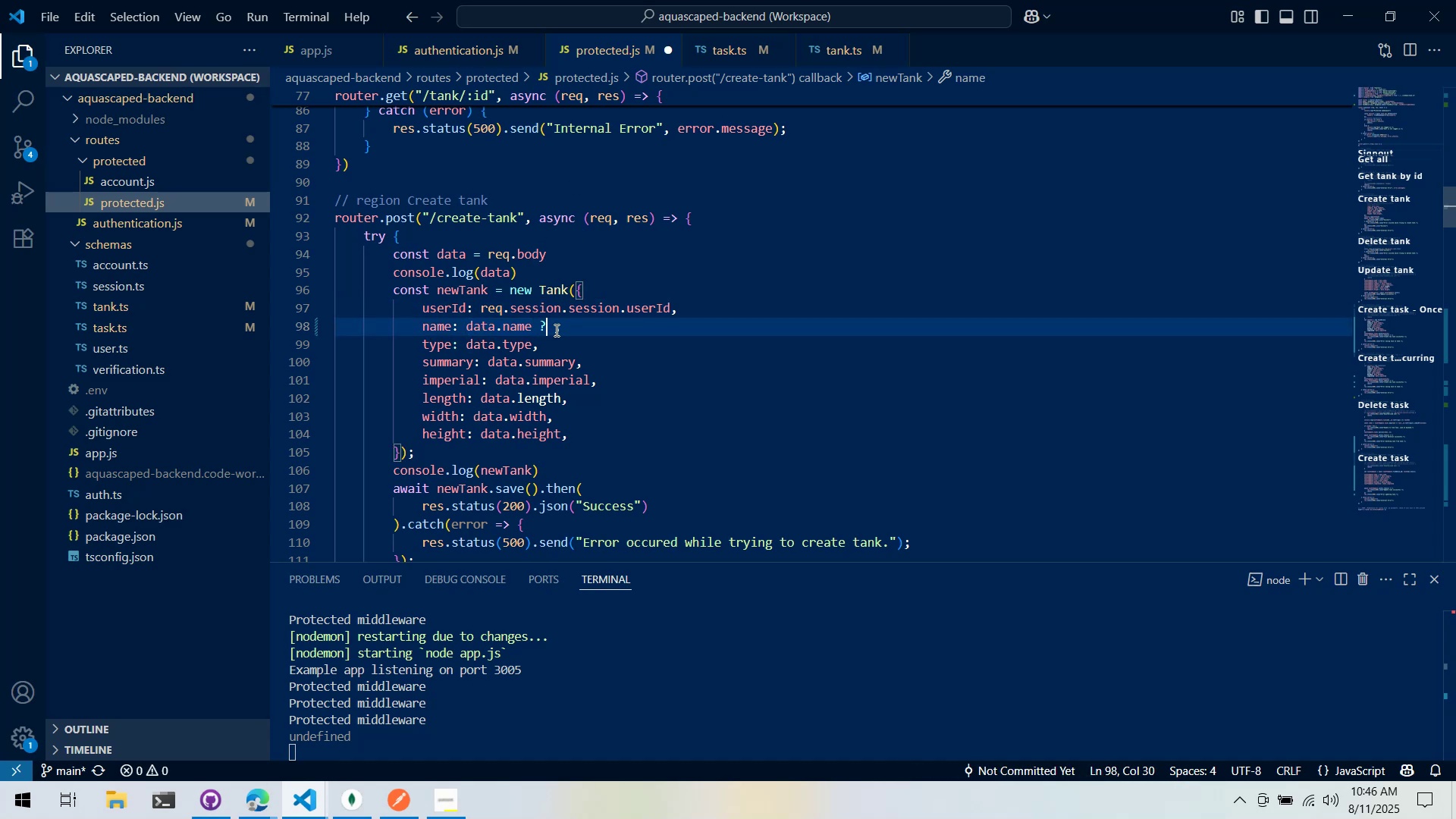 
double_click([557, 328])
 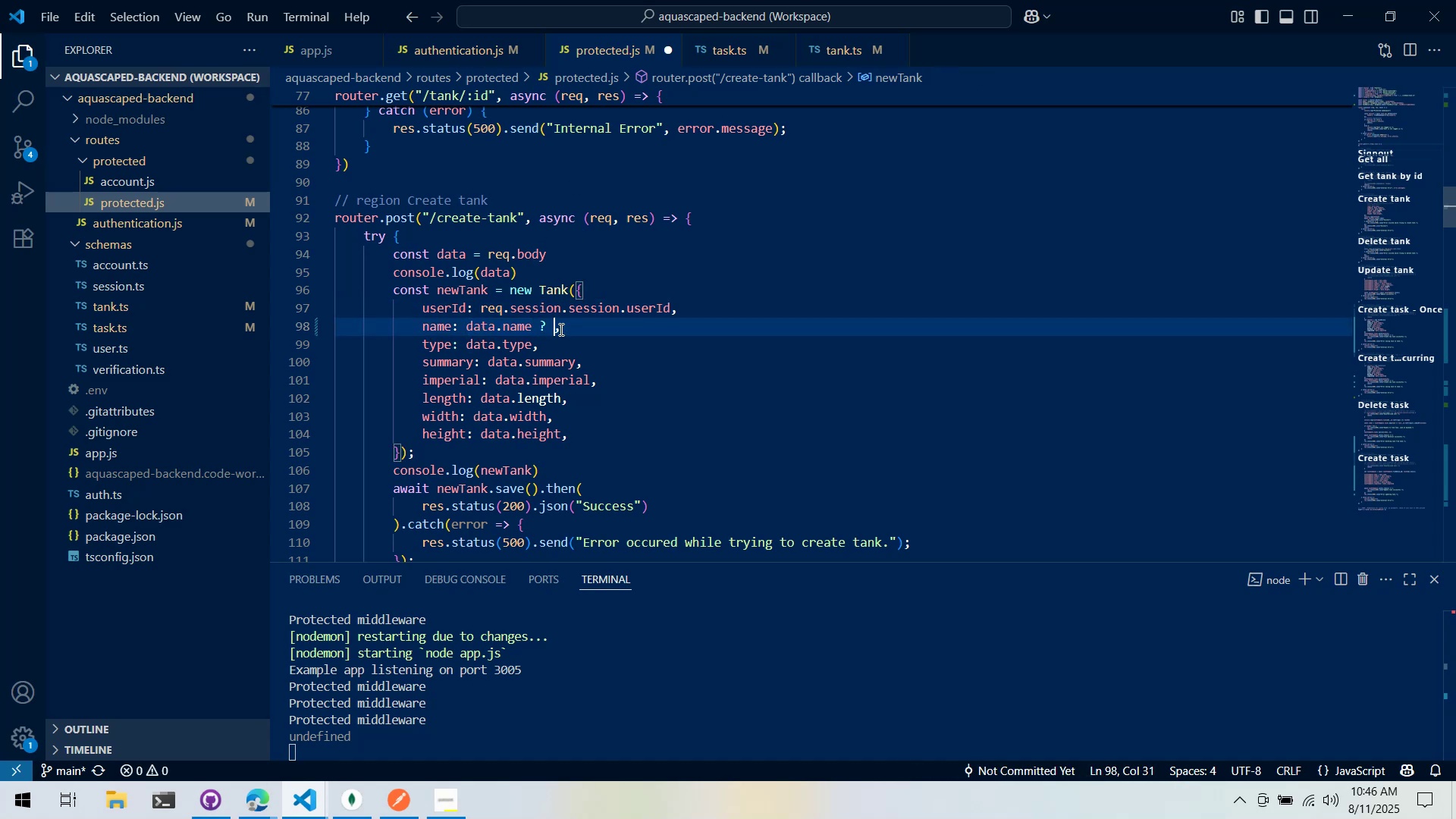 
key(Control+ControlLeft)
 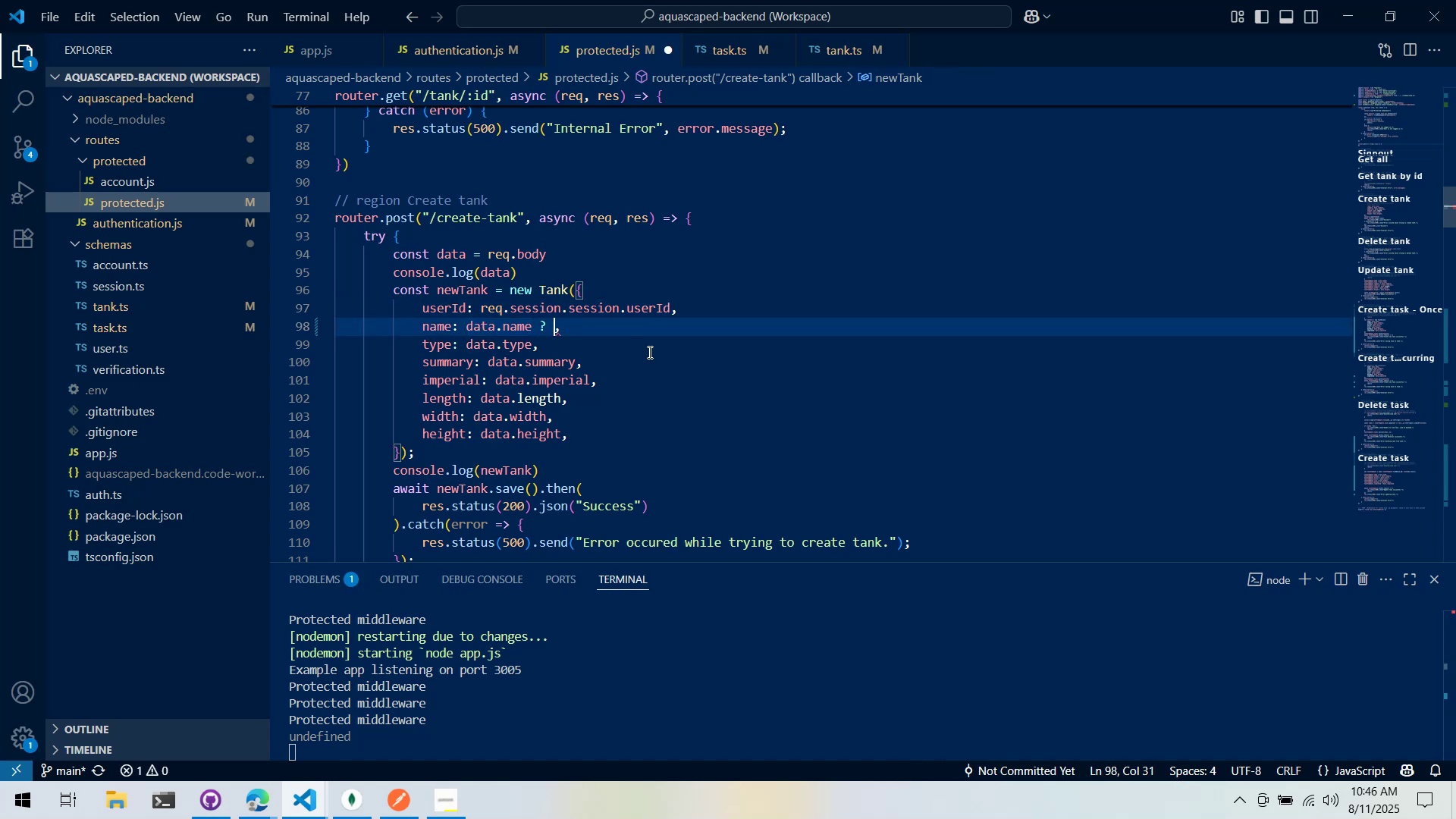 
key(Control+V)
 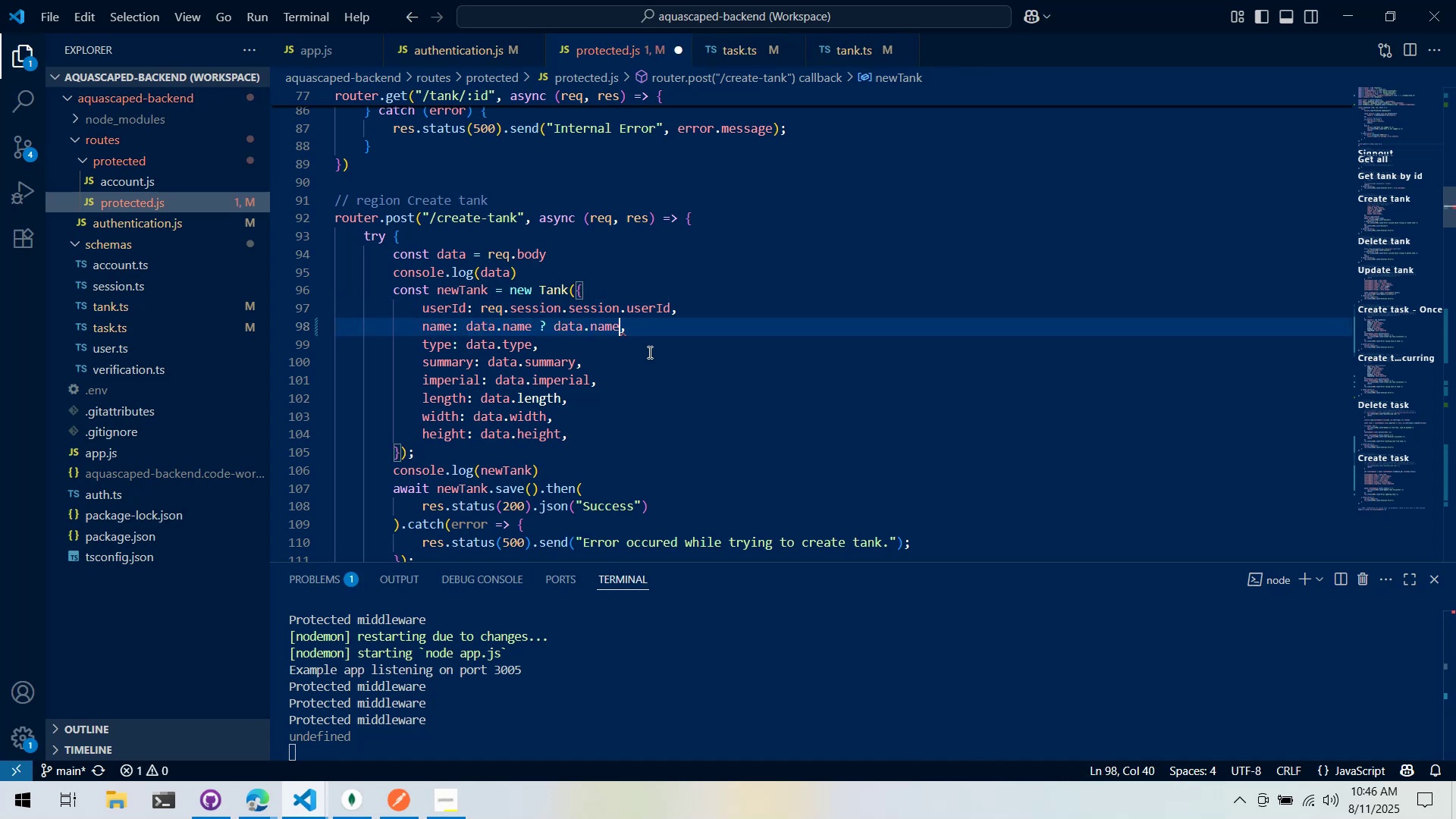 
type( : "Untitled tank)
 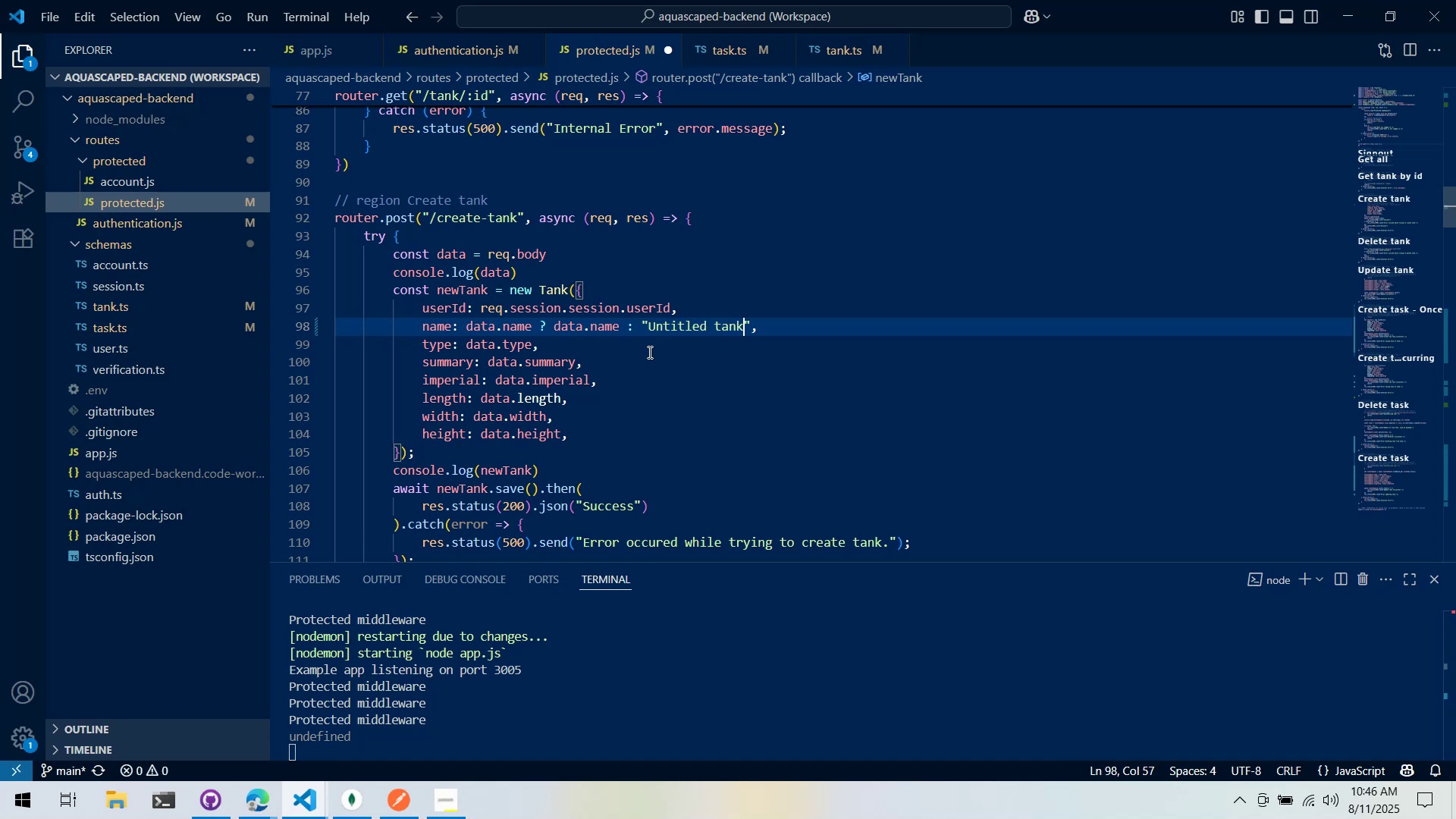 
left_click_drag(start_coordinate=[539, 331], to_coordinate=[754, 330])
 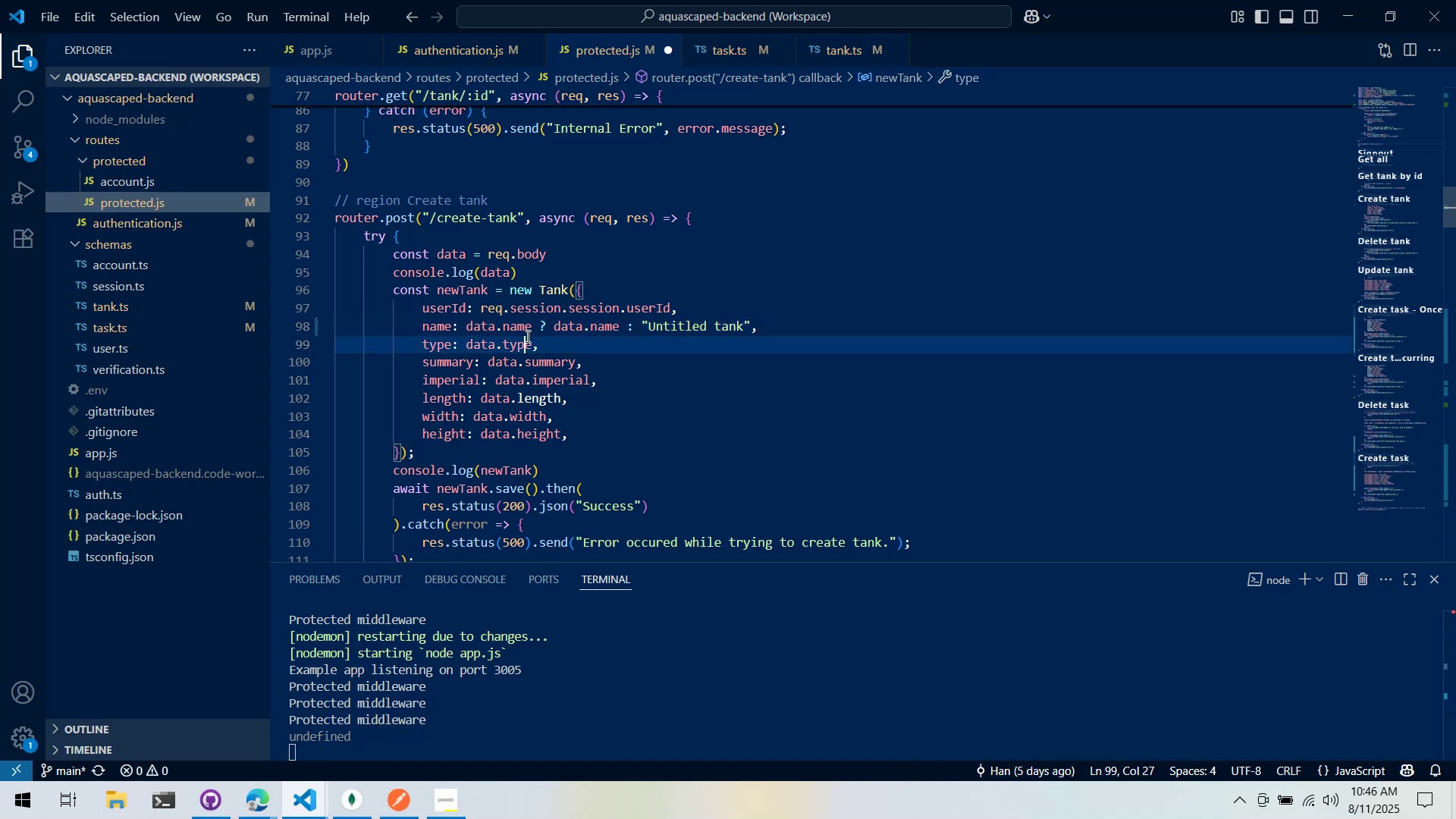 
double_click([529, 339])
 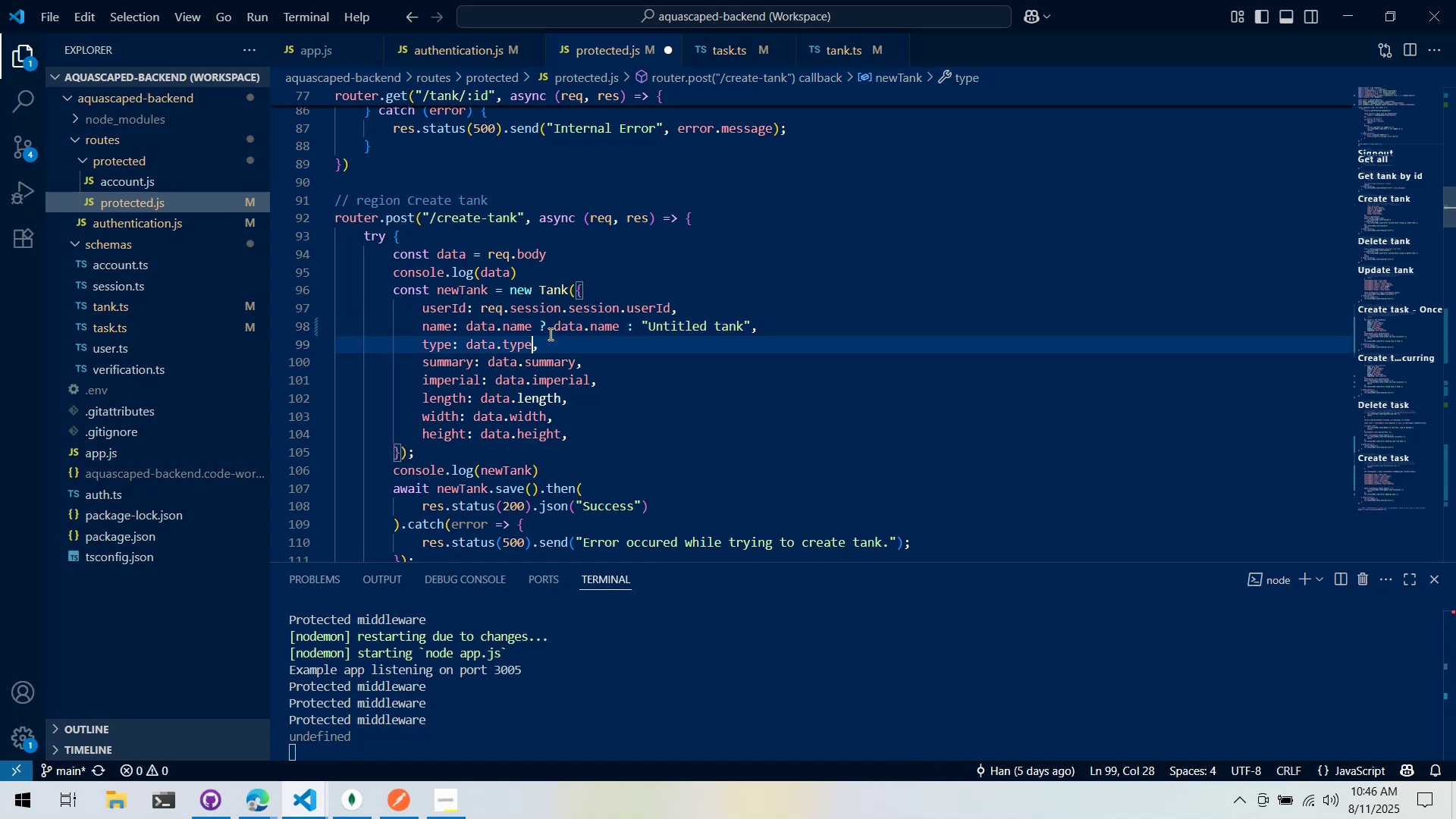 
type( ? data.type : ")
 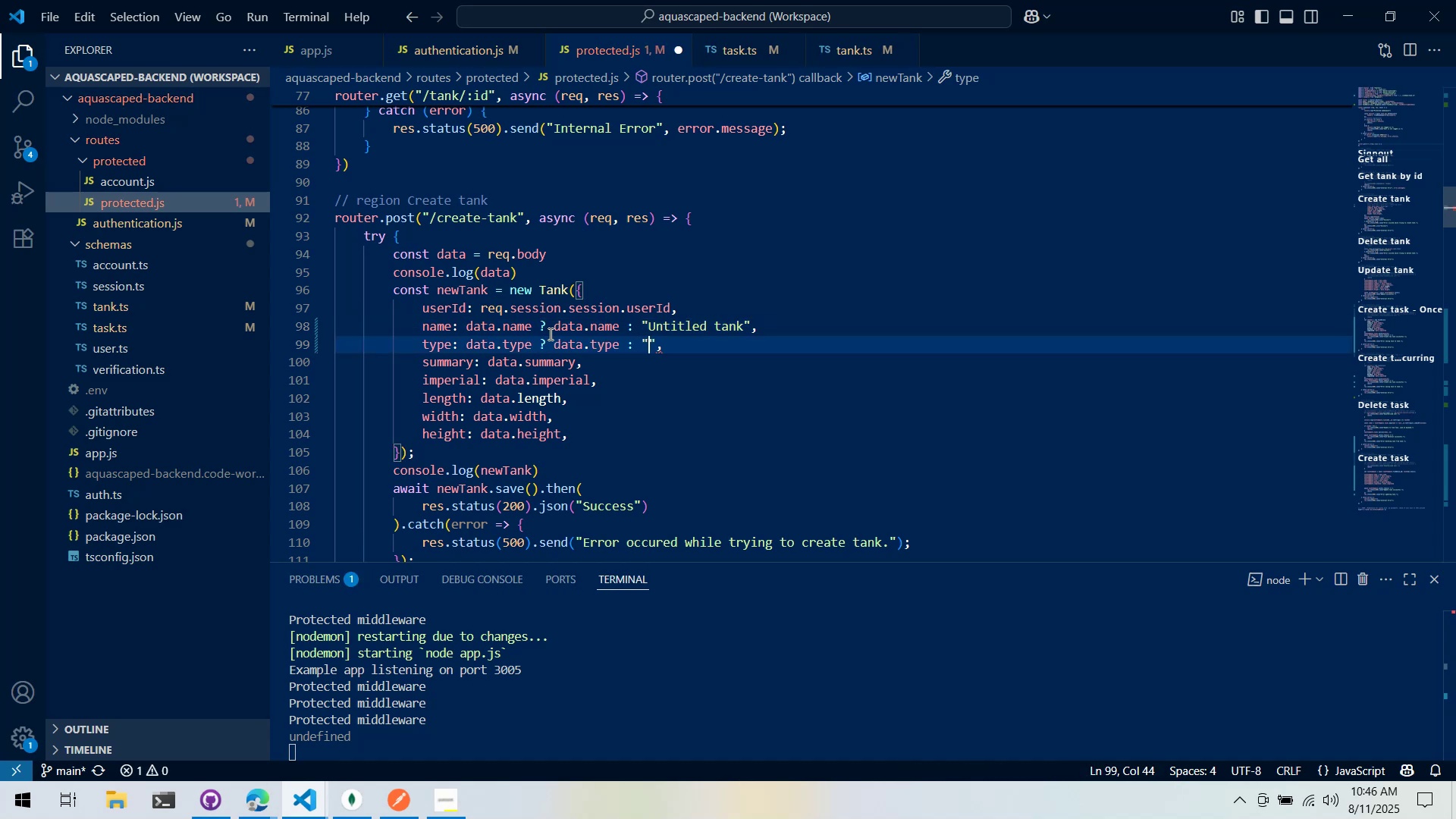 
wait(12.22)
 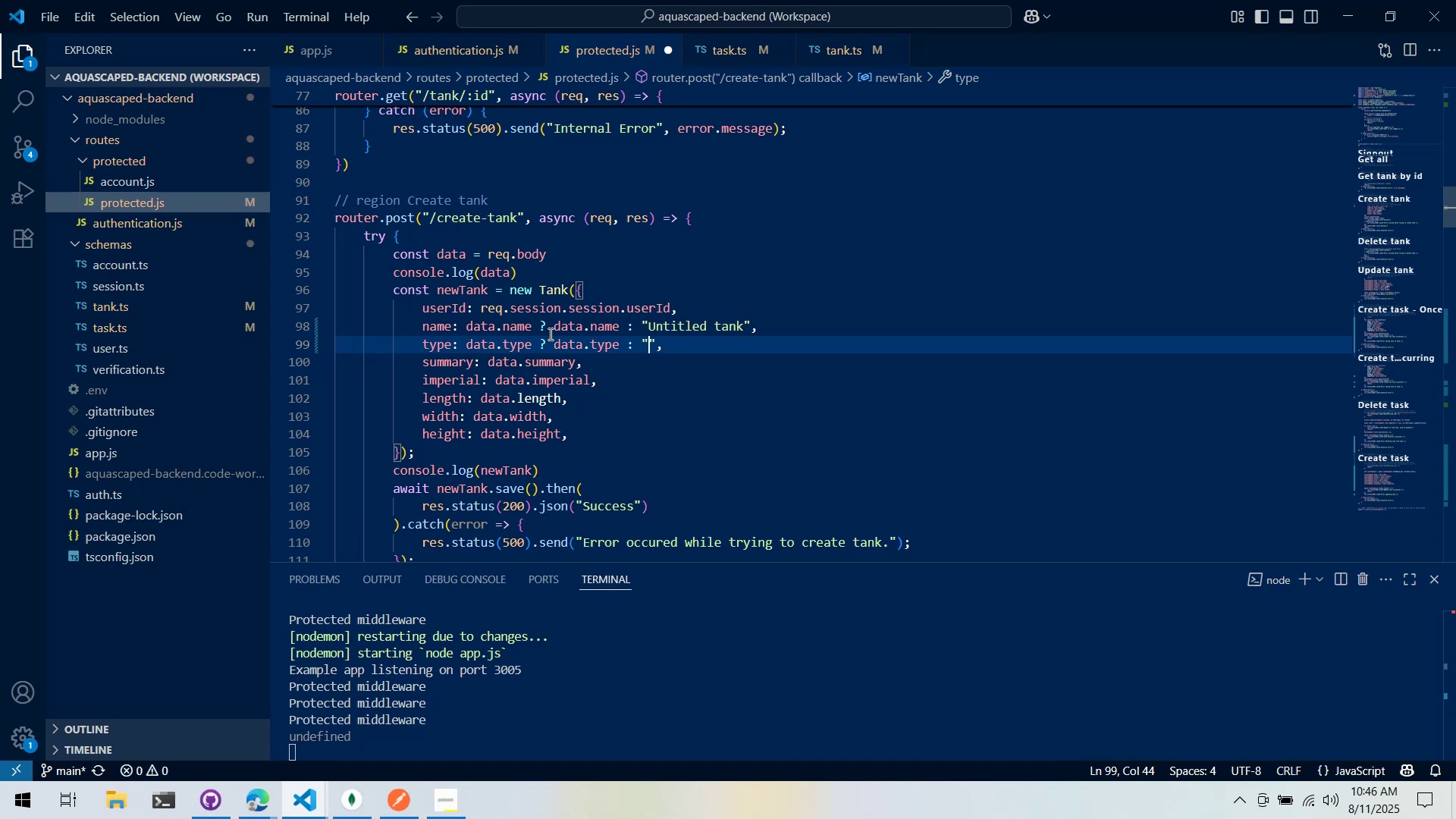 
mouse_move([505, 334])
 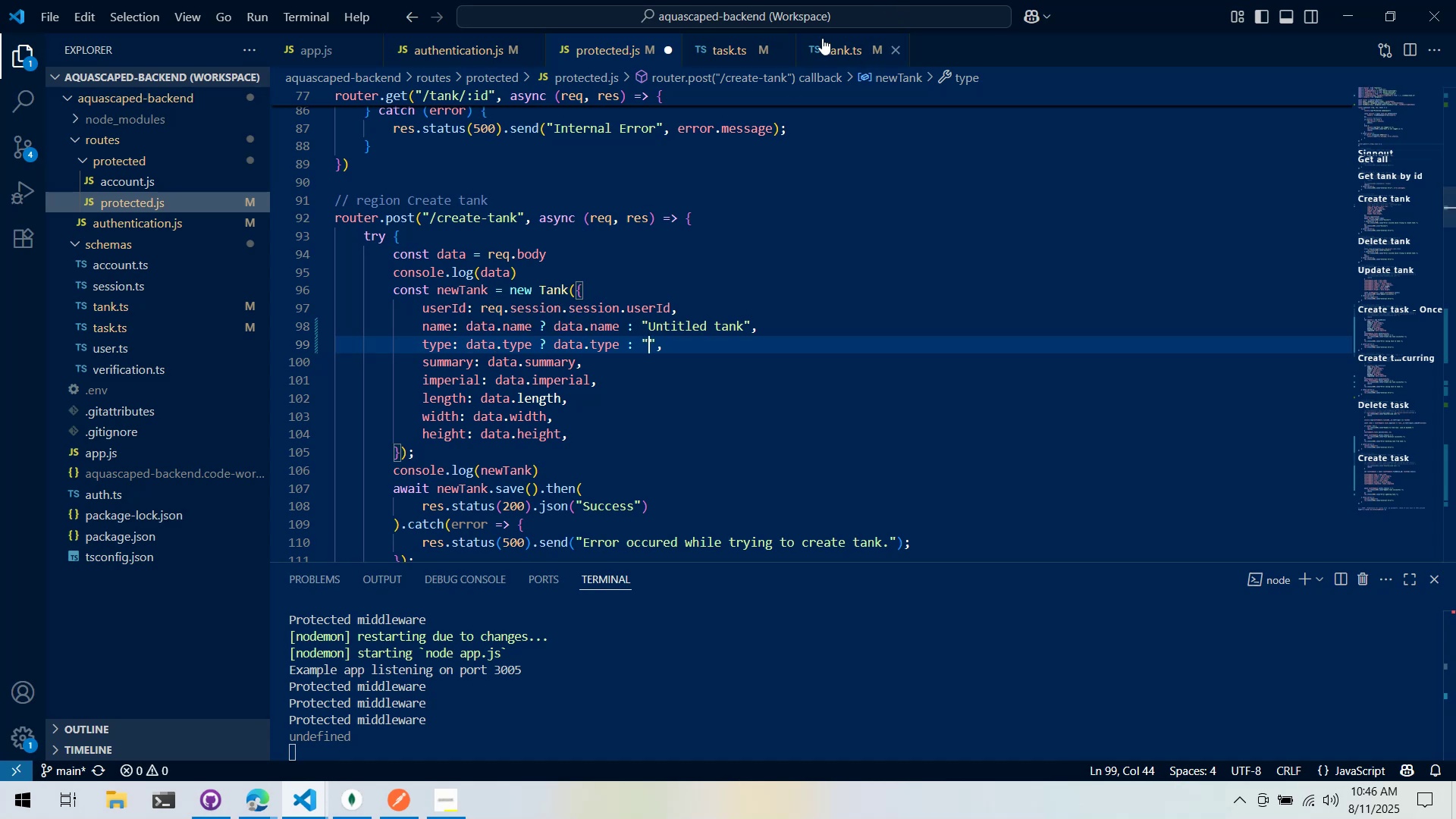 
left_click([815, 37])
 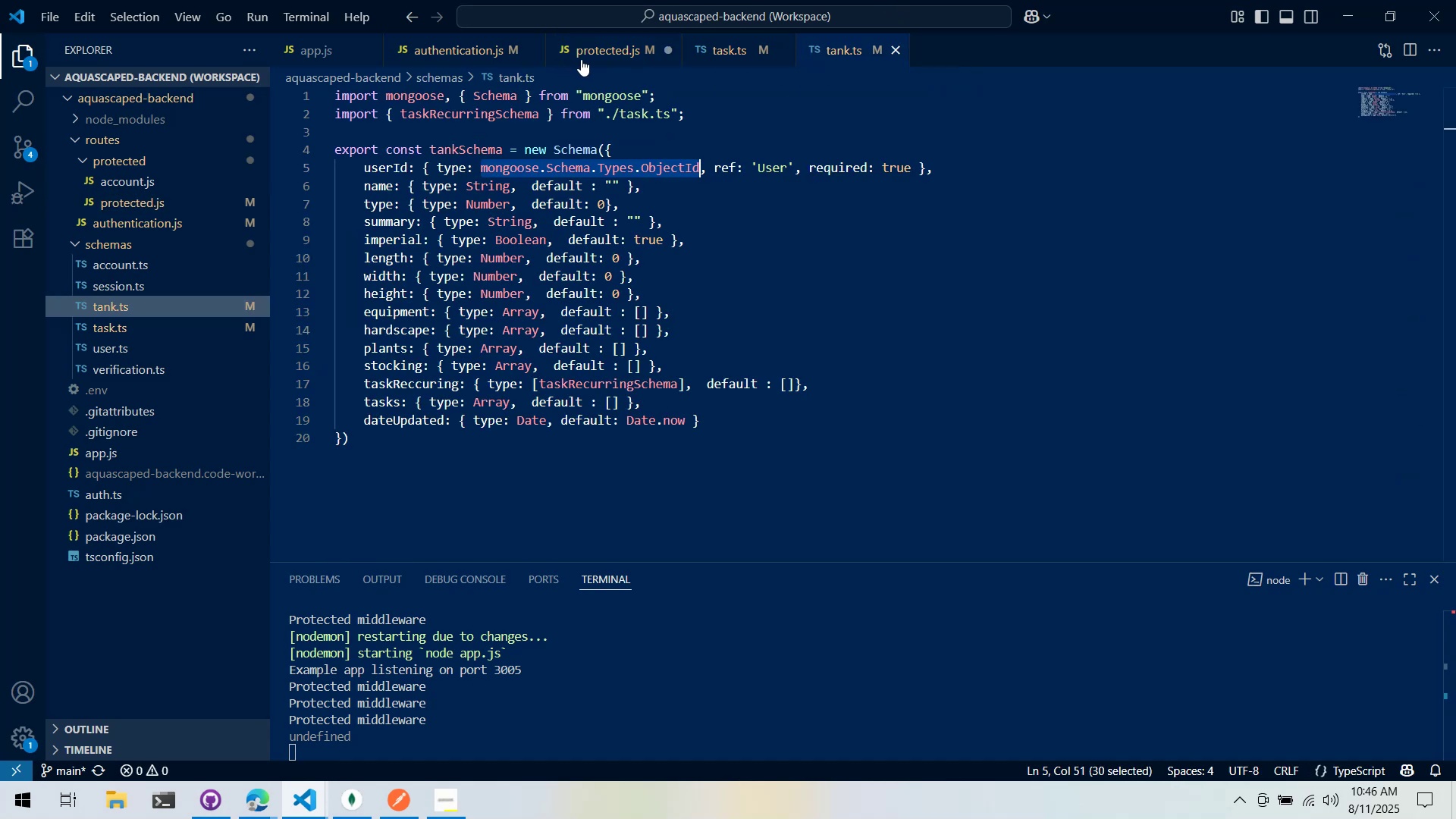 
left_click([581, 59])
 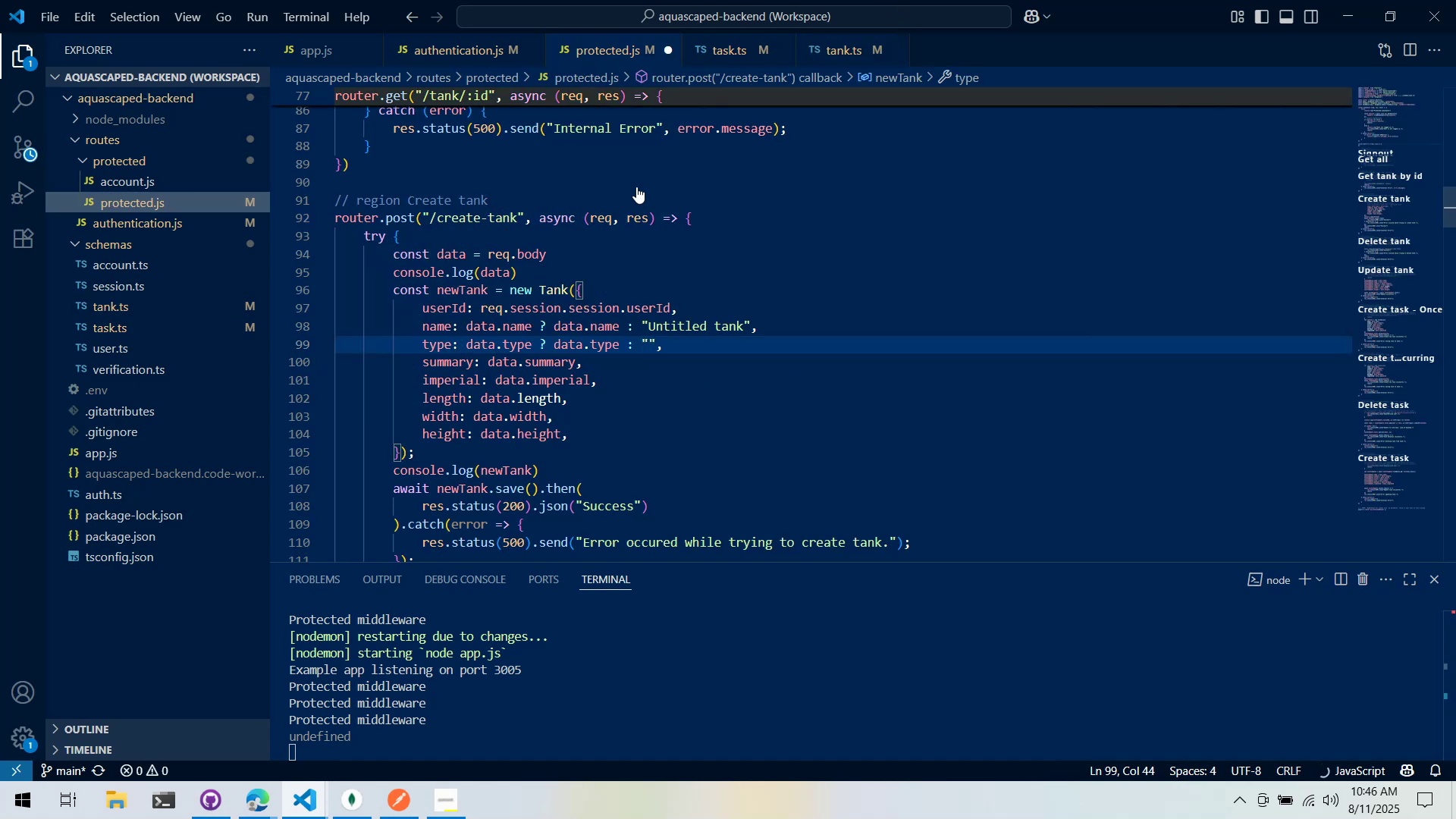 
mouse_move([823, 68])
 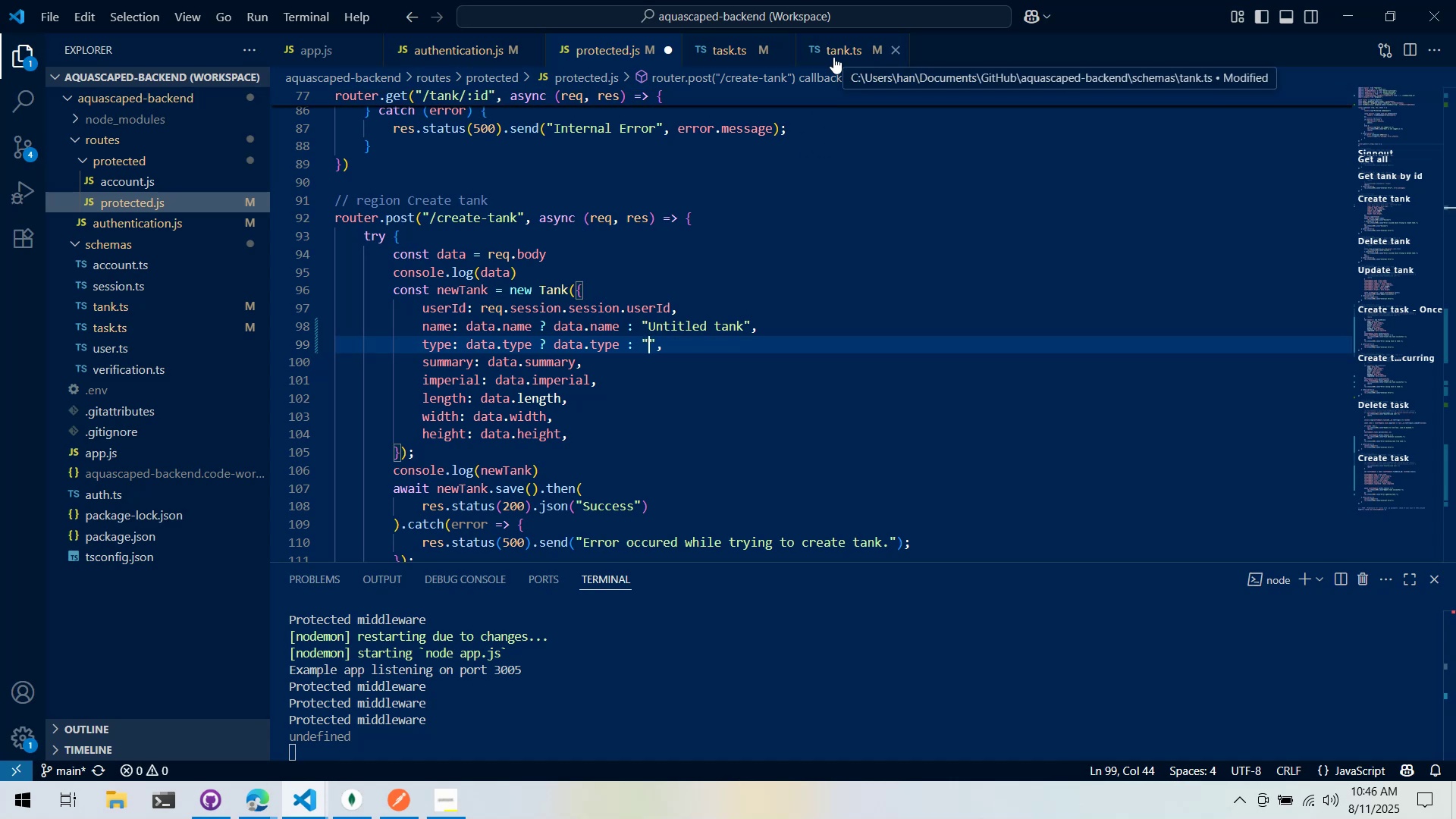 
type(tank)
key(Backspace)
key(Backspace)
key(Backspace)
key(Backspace)
type(Tank.typ)
 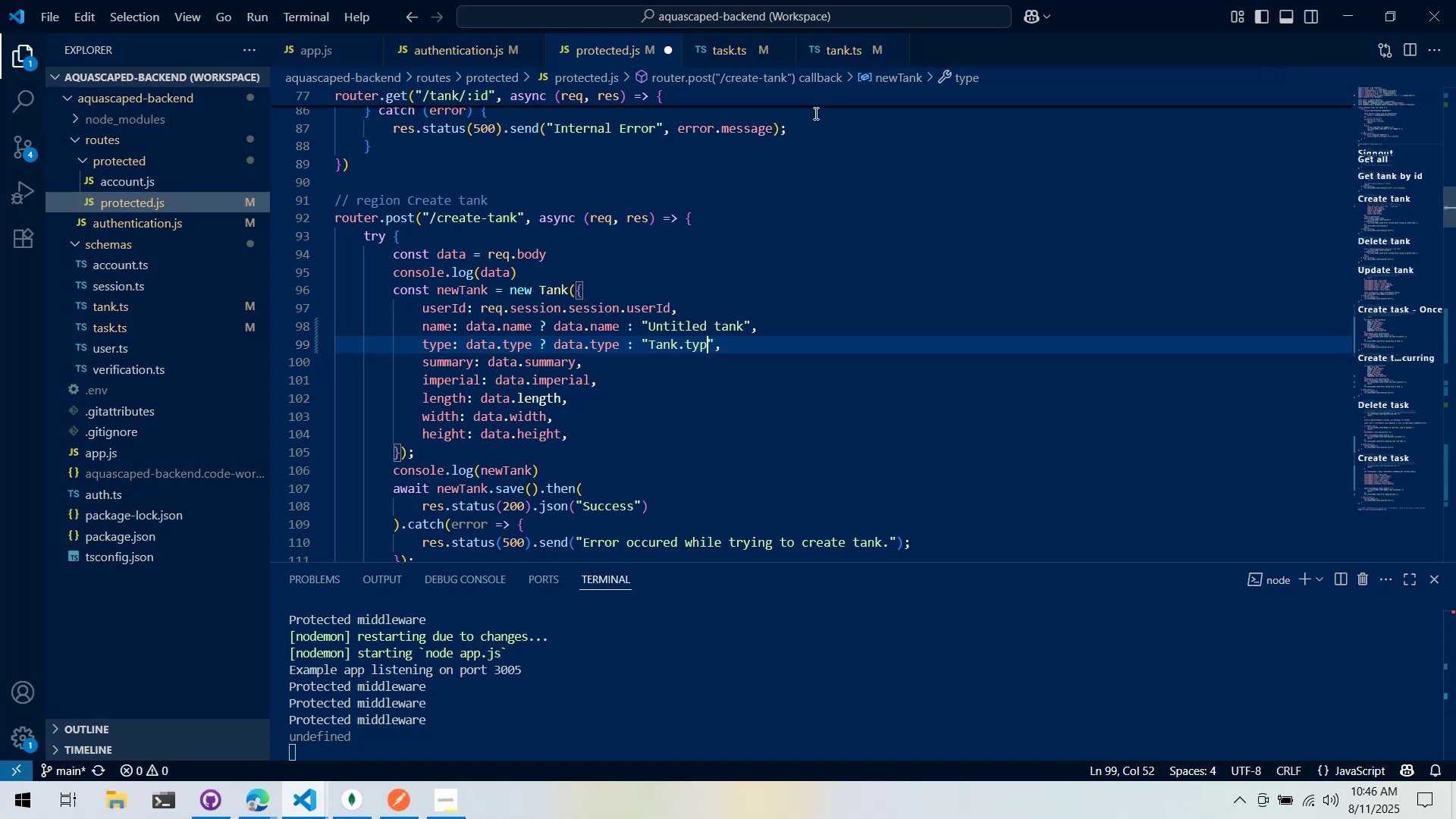 
key(Control+Backspace)
 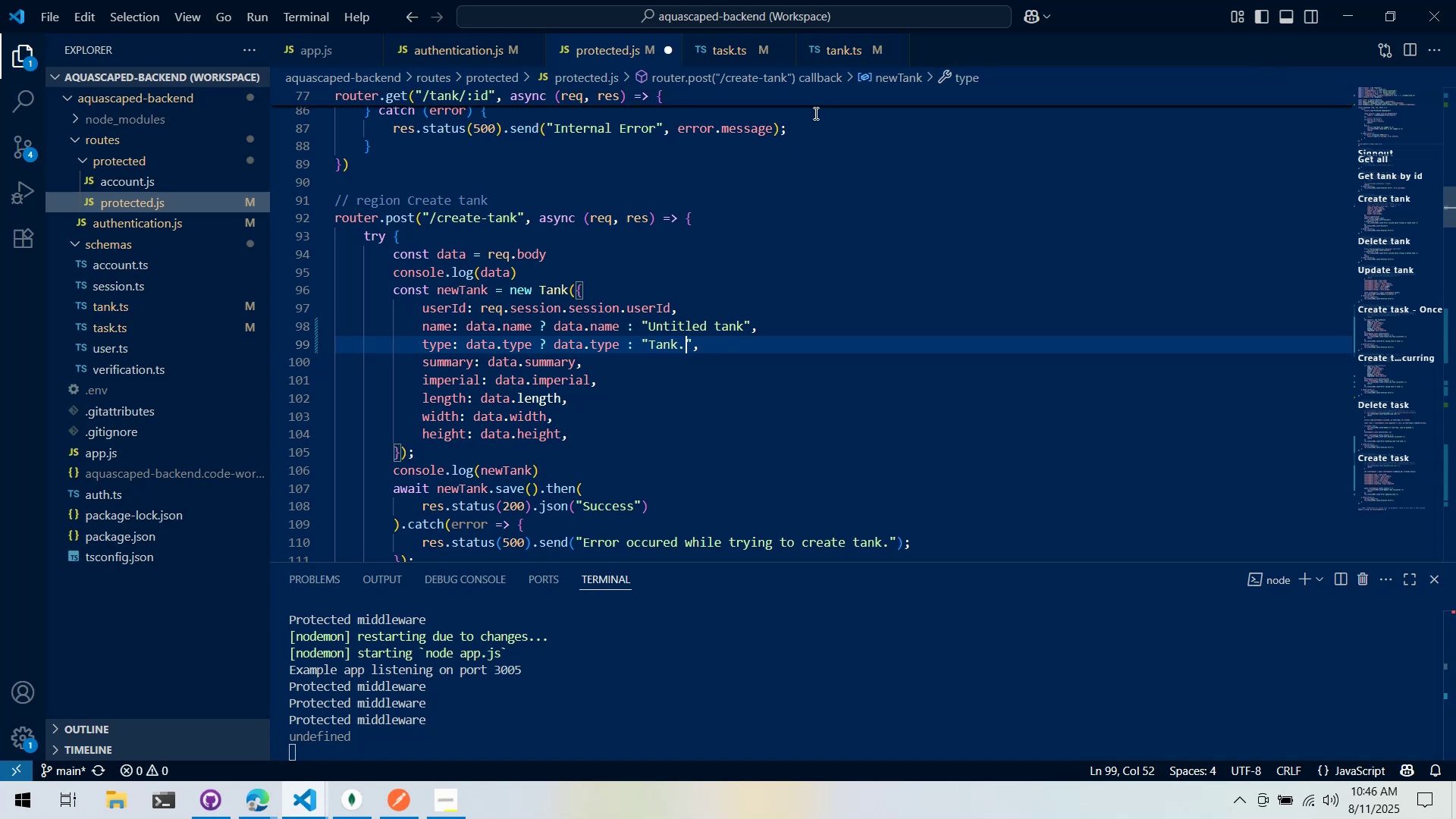 
key(Control+Backspace)
 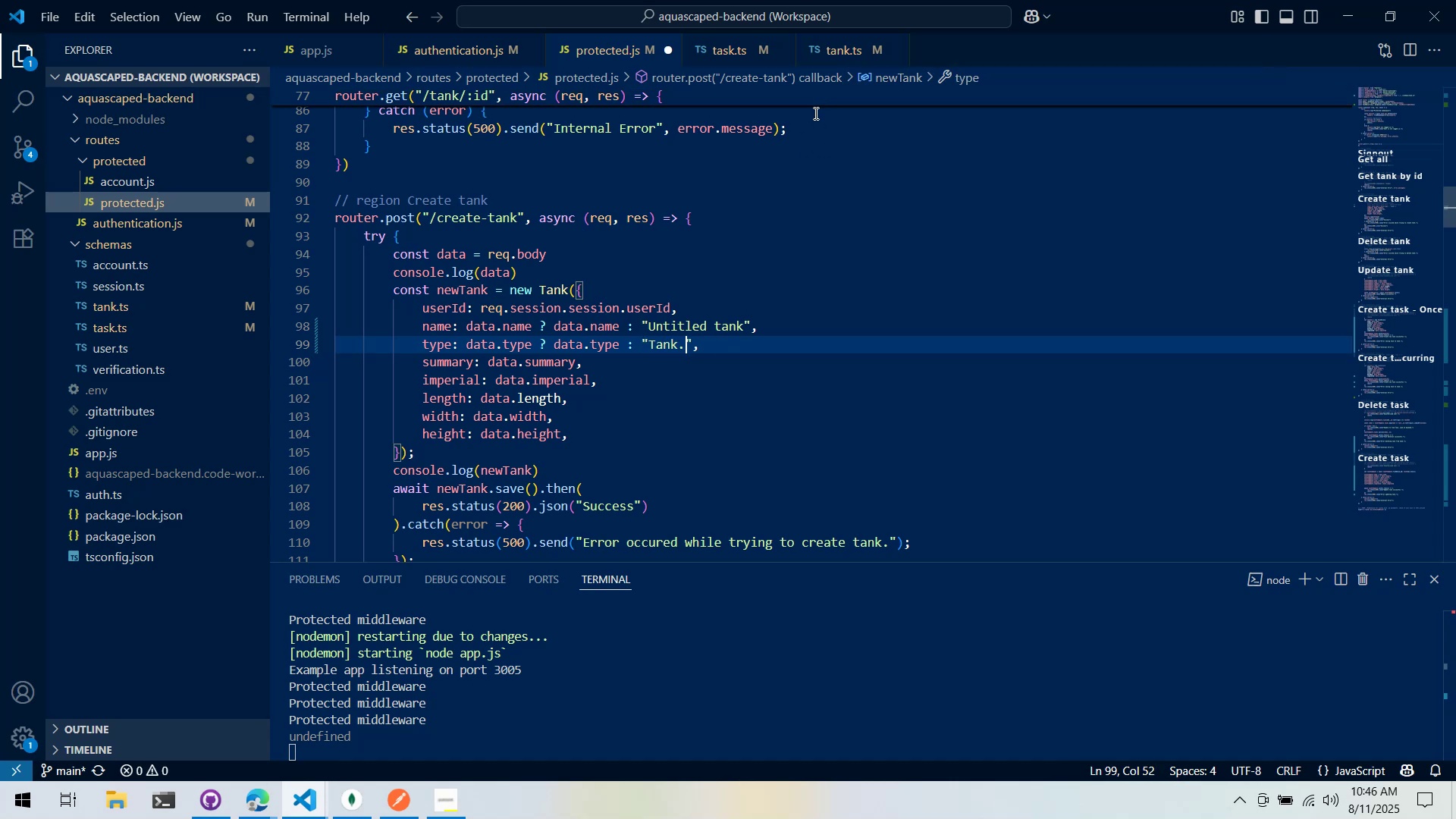 
key(Control+Backspace)
 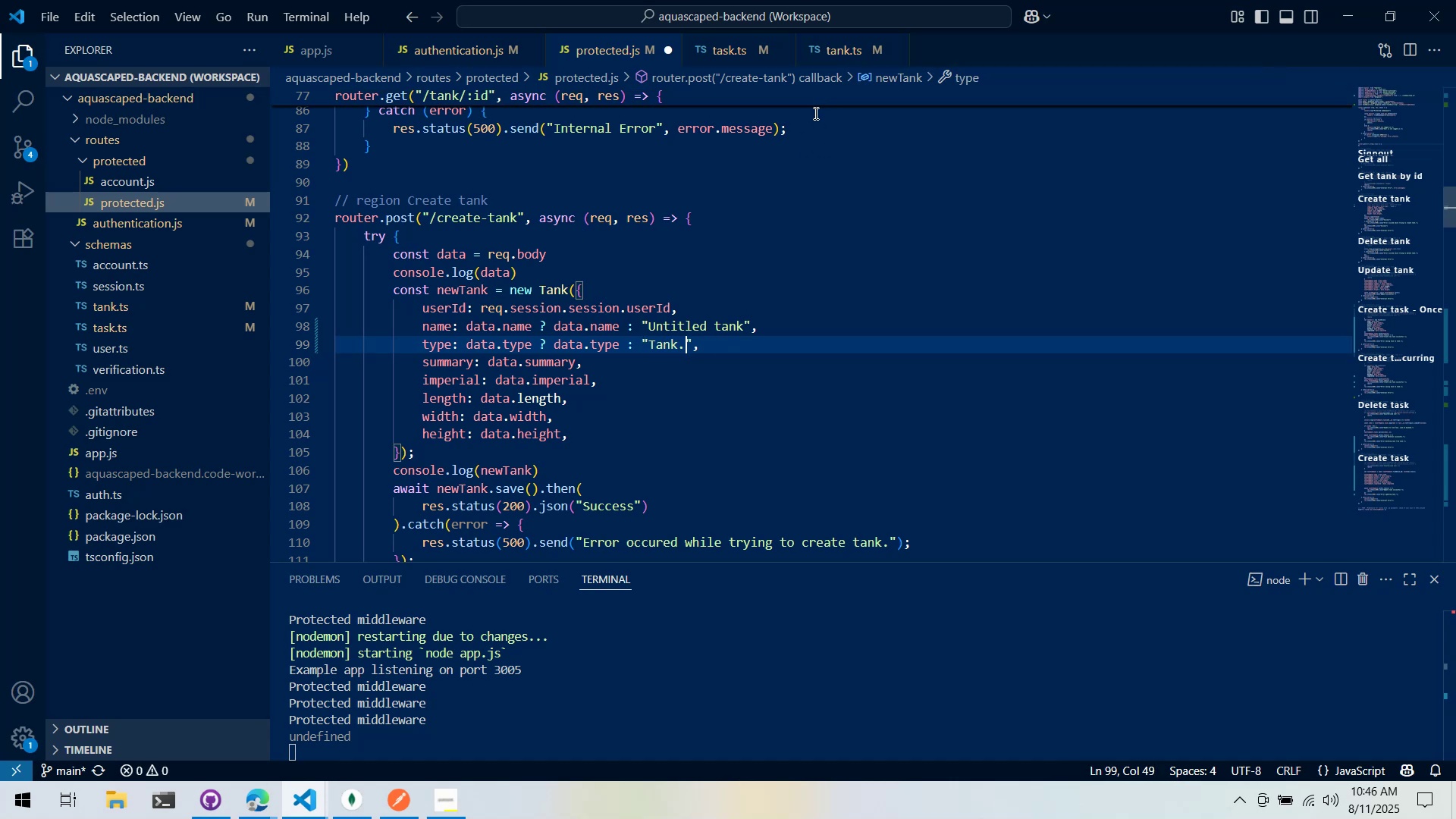 
key(ArrowRight)
 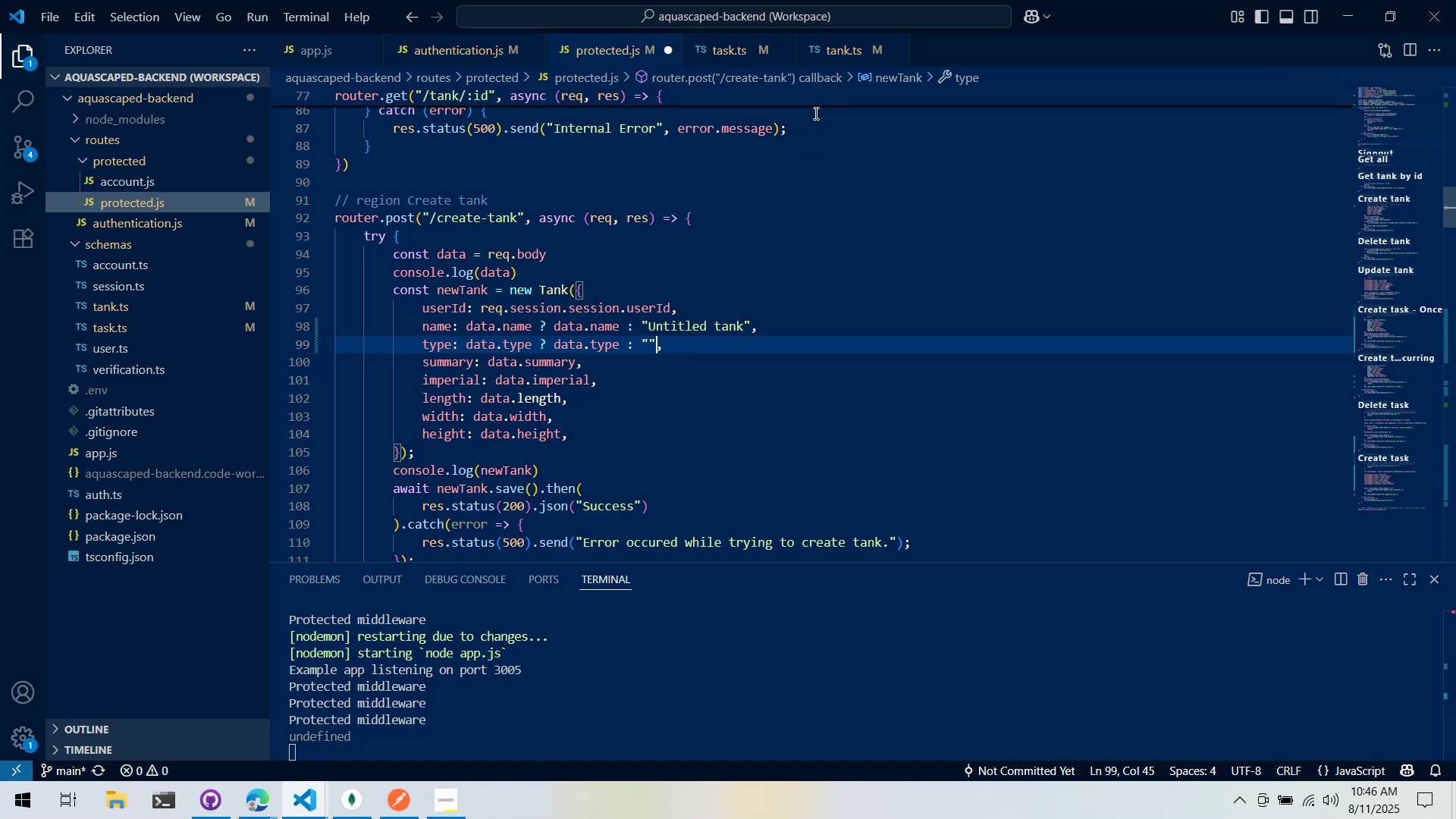 
key(Backspace)
key(Backspace)
type(Tank.ty)
key(Backspace)
key(Backspace)
key(Backspace)
key(Backspace)
key(Backspace)
key(Backspace)
key(Backspace)
type(Tank.)
 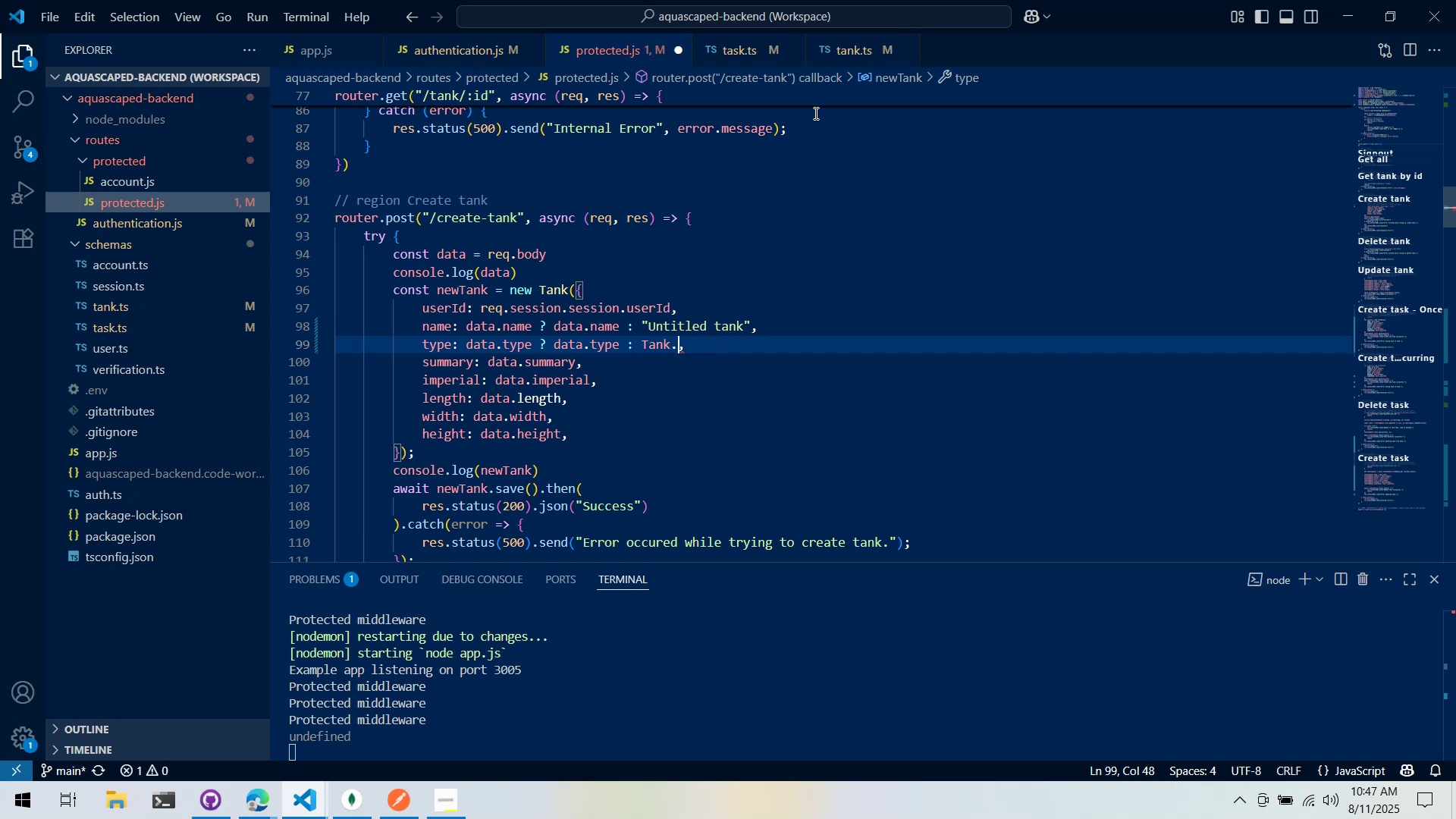 
key(Alt+AltLeft)
 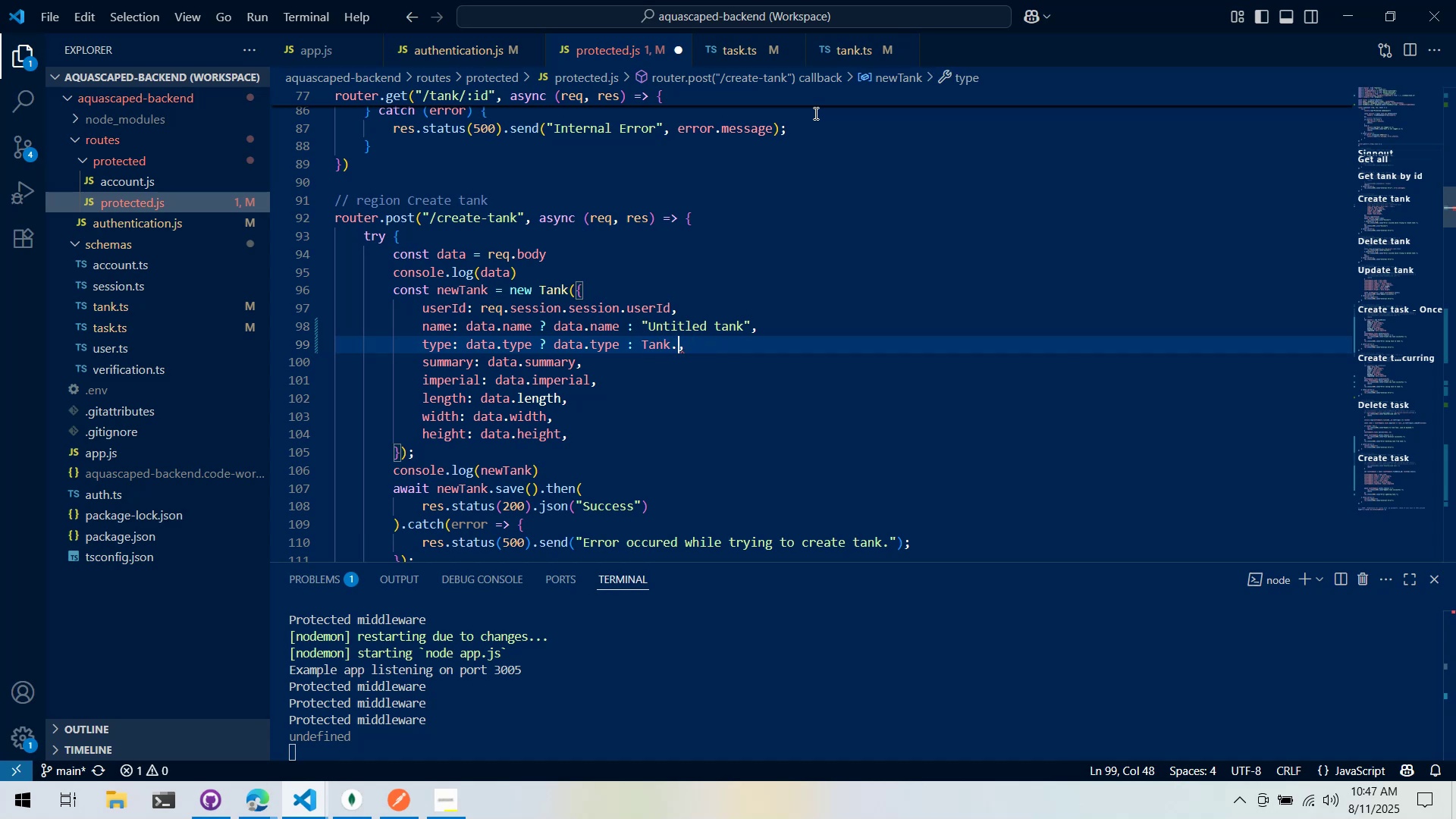 
key(Alt+Tab)
 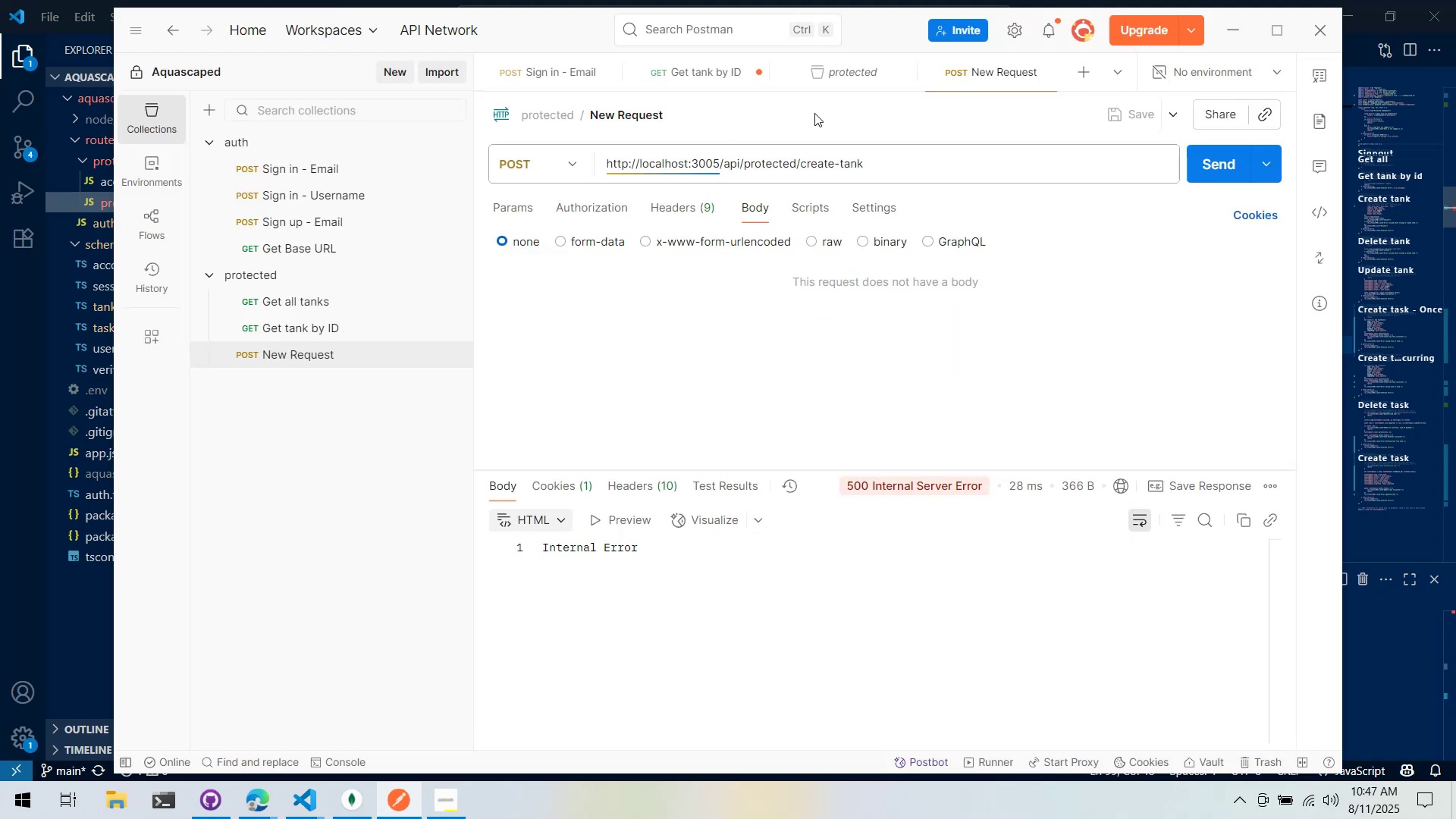 
key(Alt+Tab)
 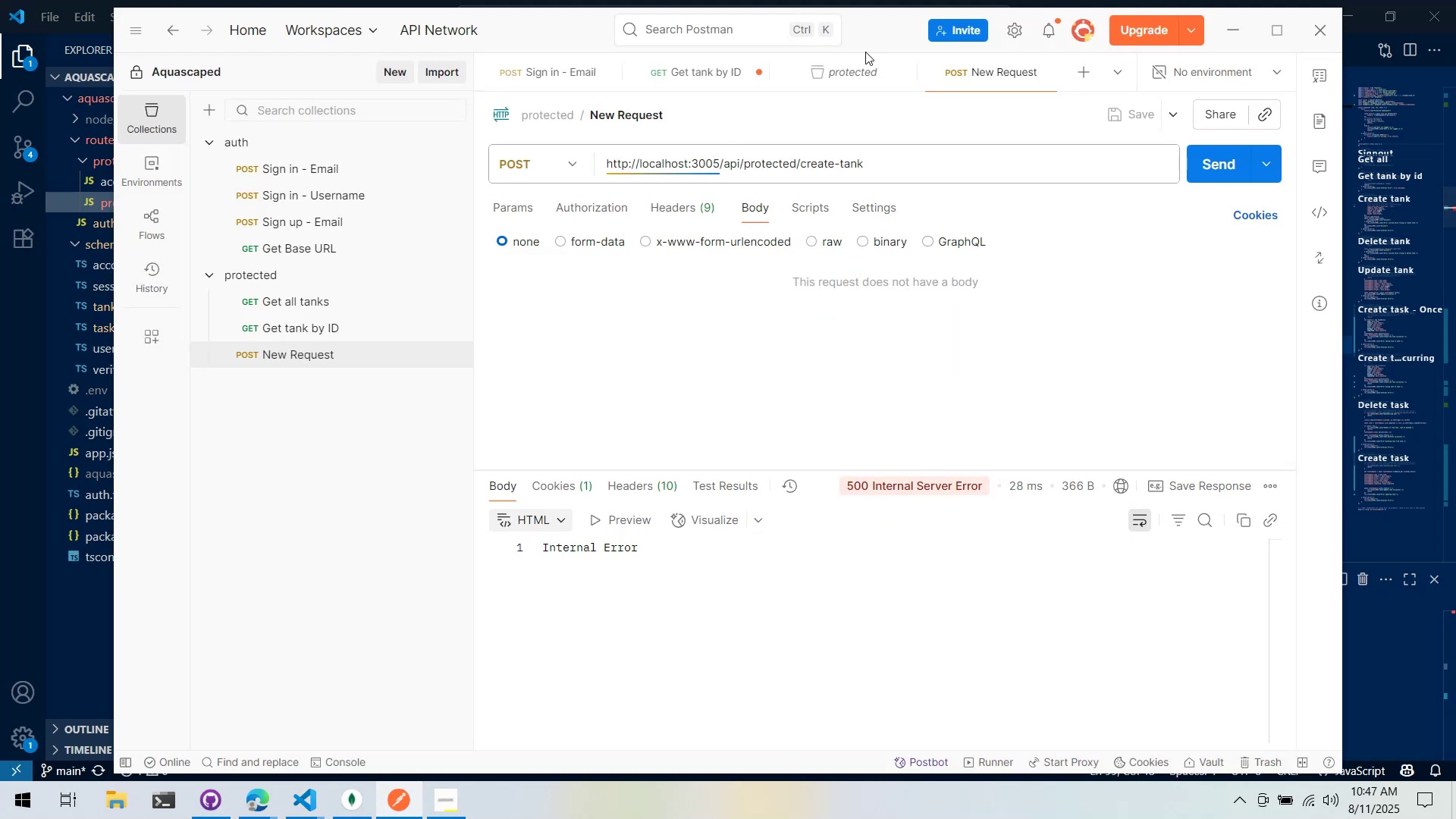 
key(Alt+Tab)
 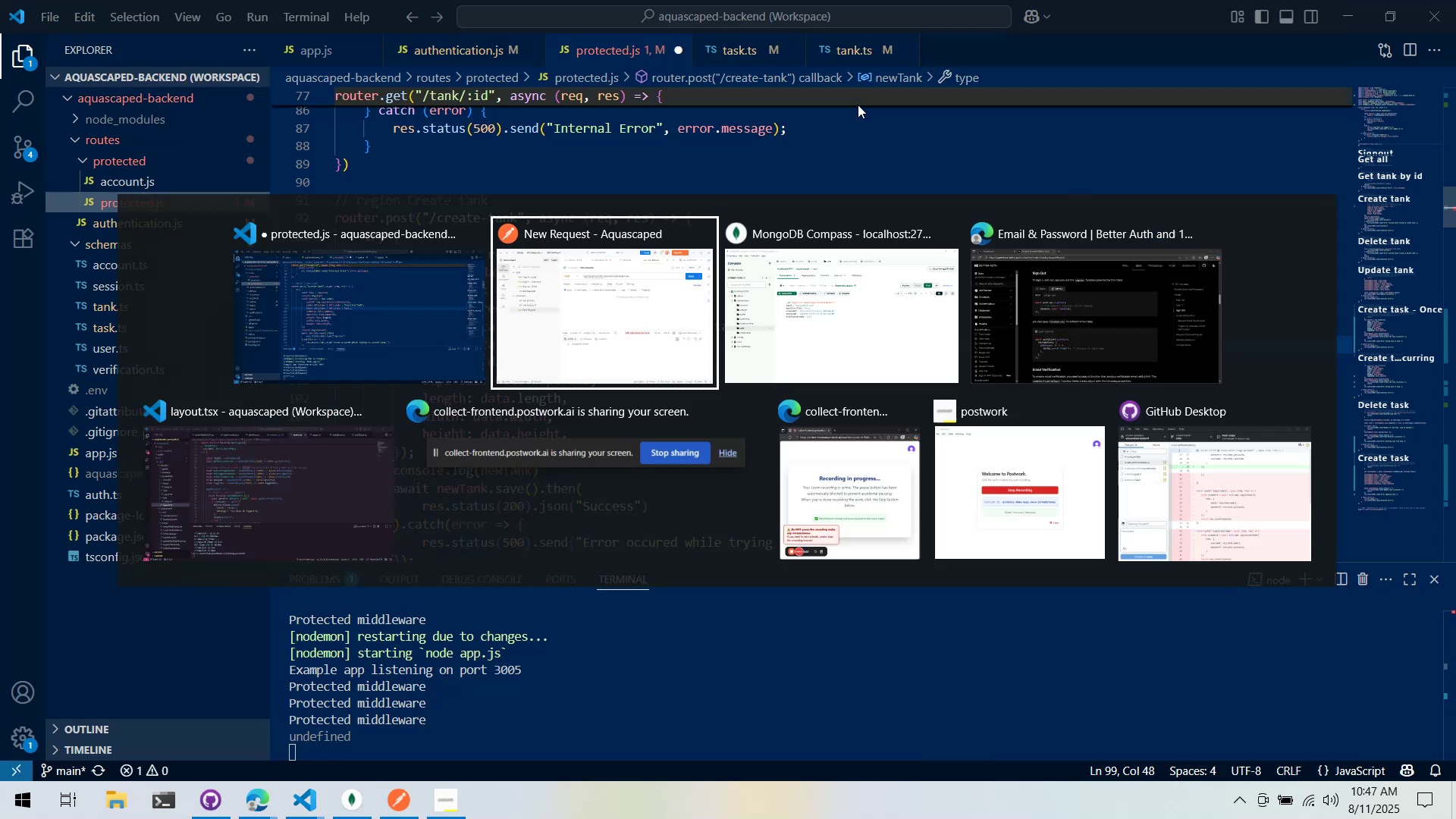 
key(Alt+Tab)
 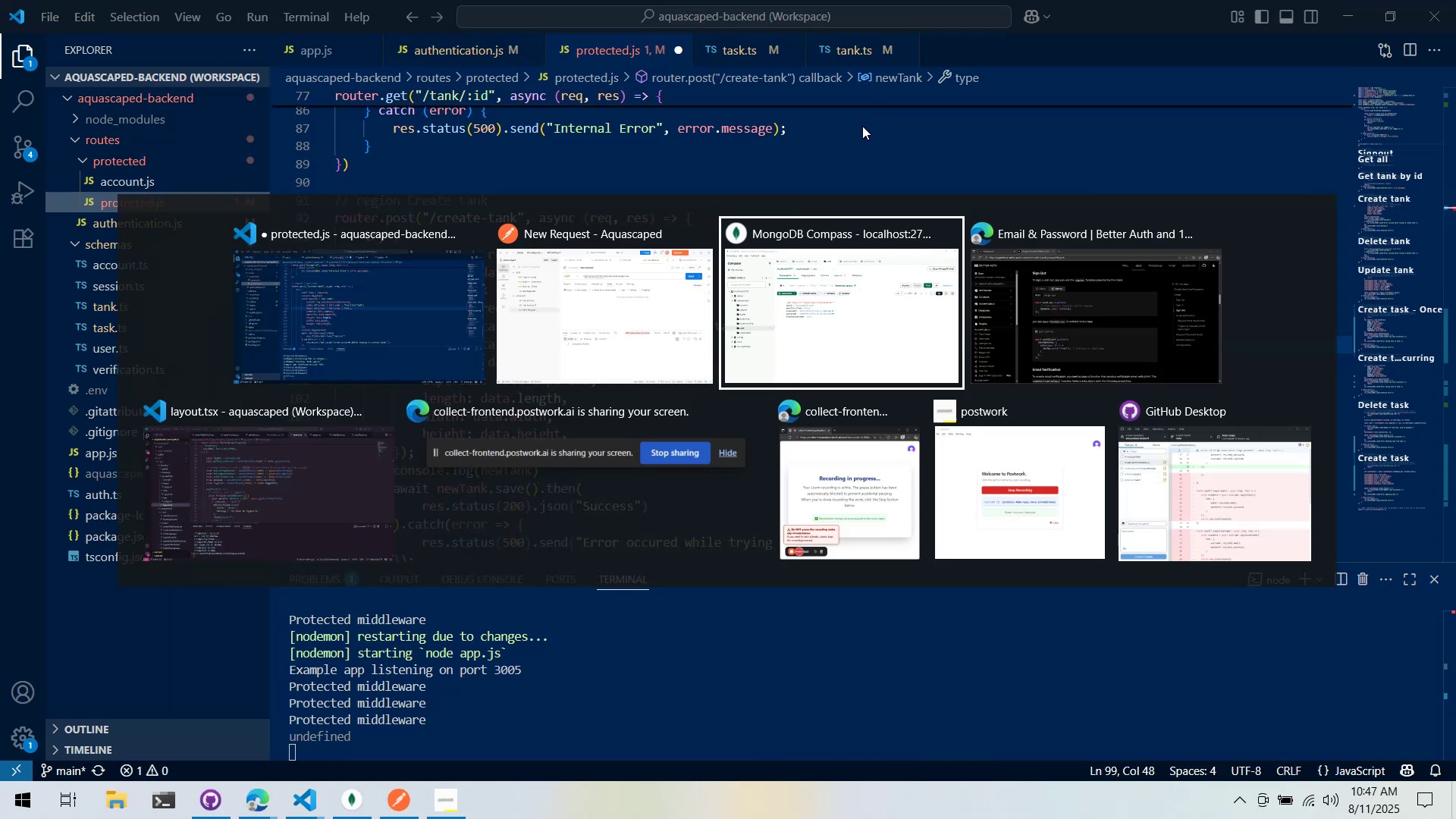 
key(Alt+Tab)
 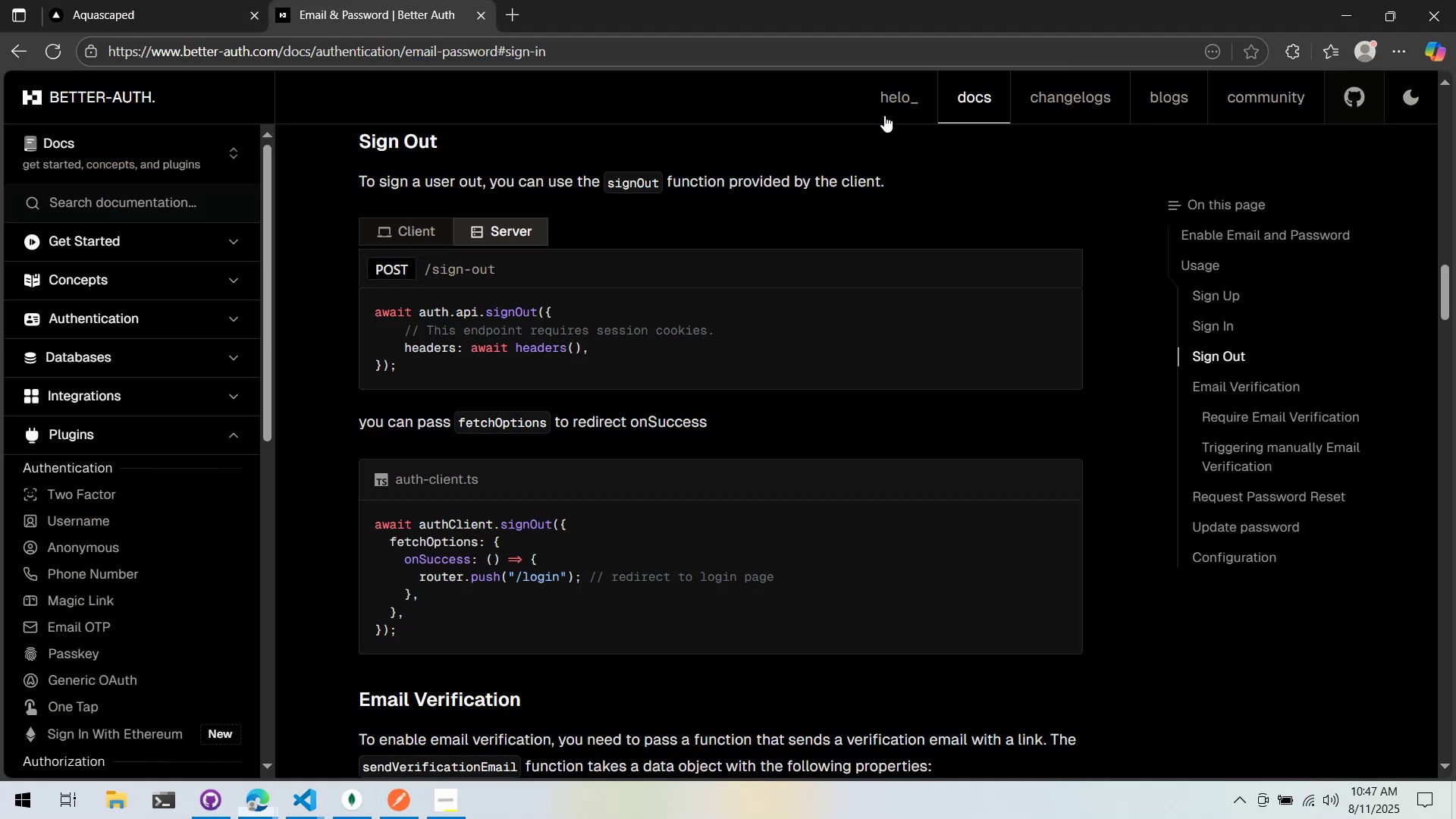 
left_click([519, 10])
 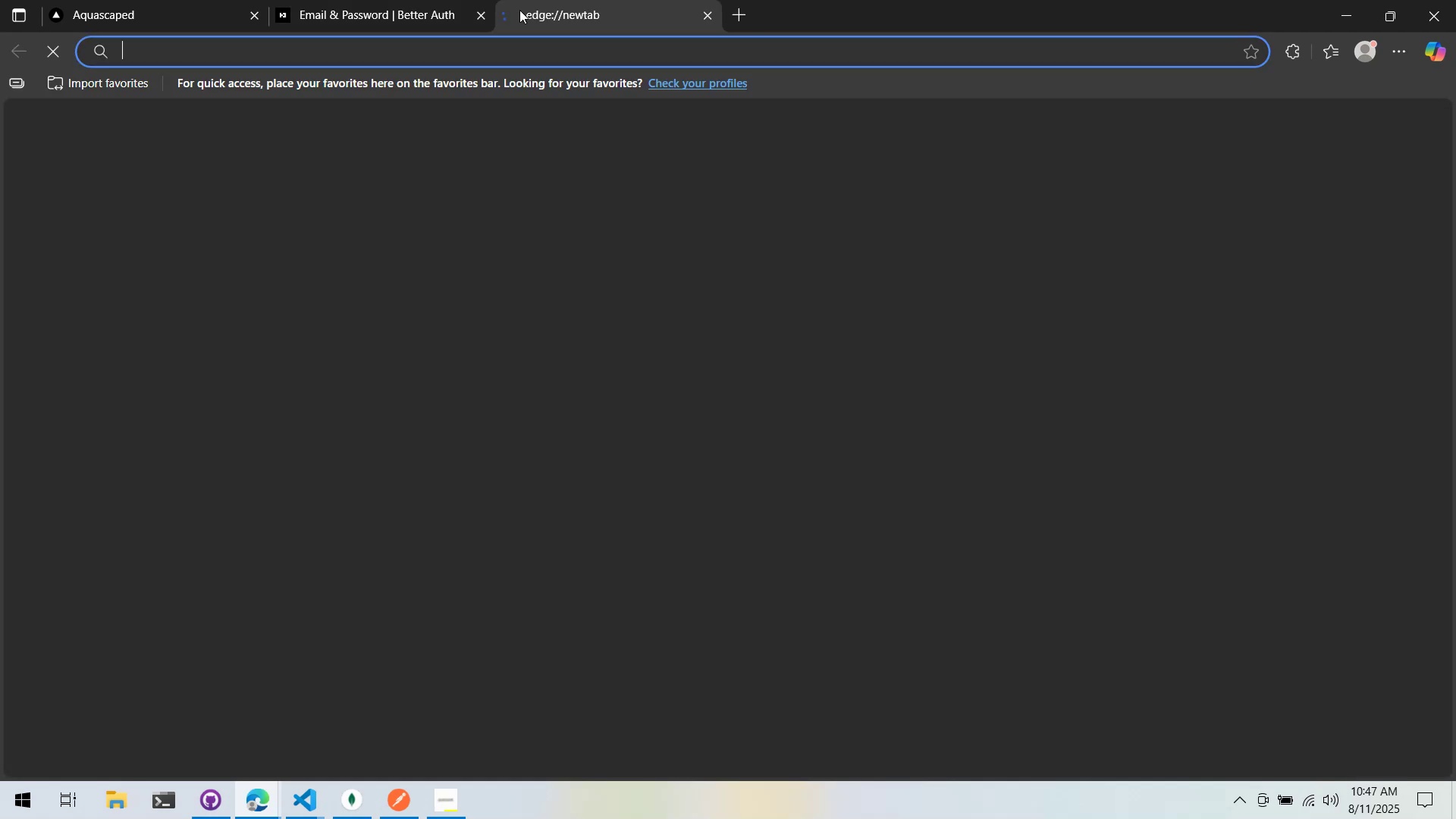 
type(mon)
 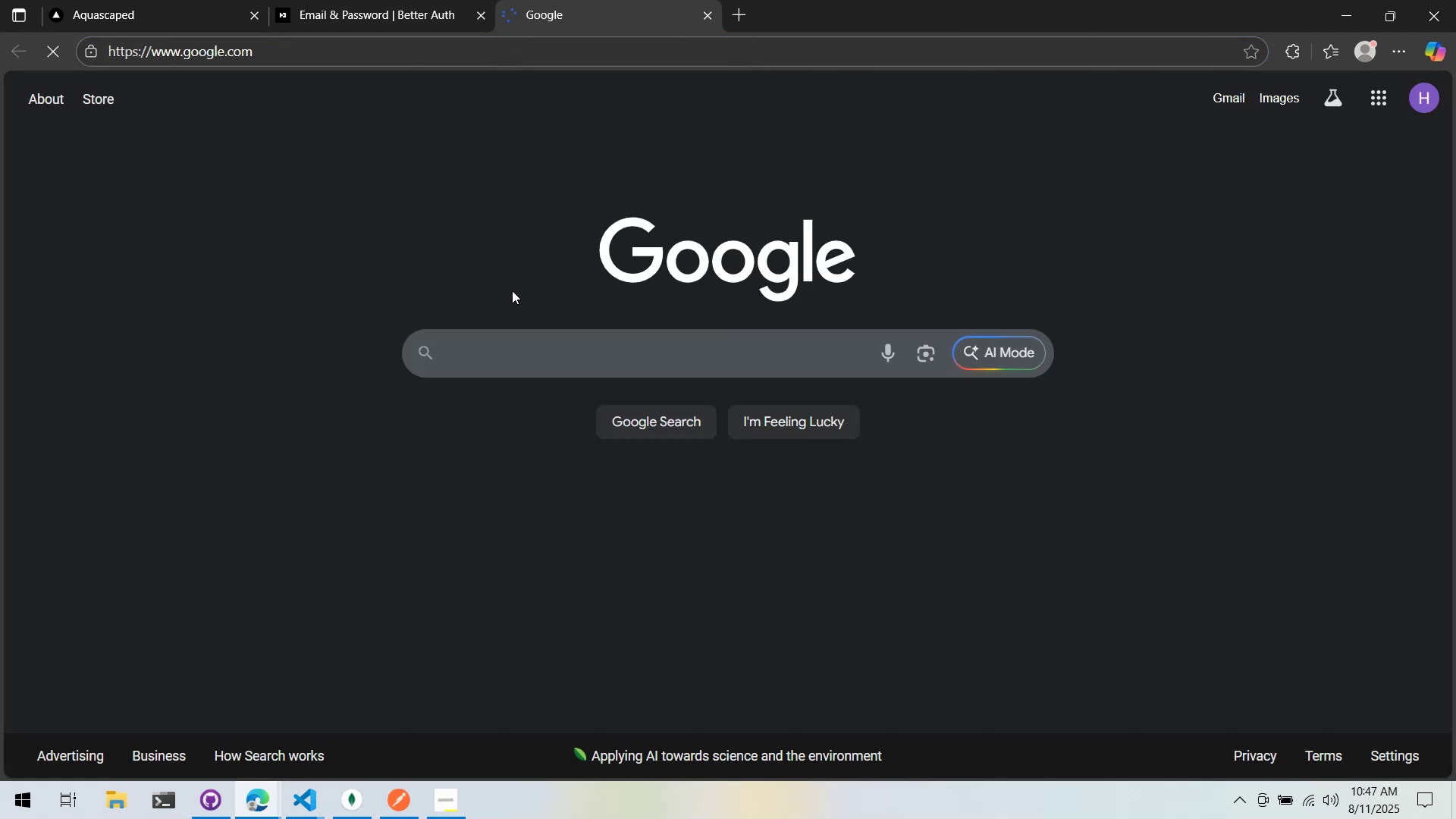 
left_click([514, 353])
 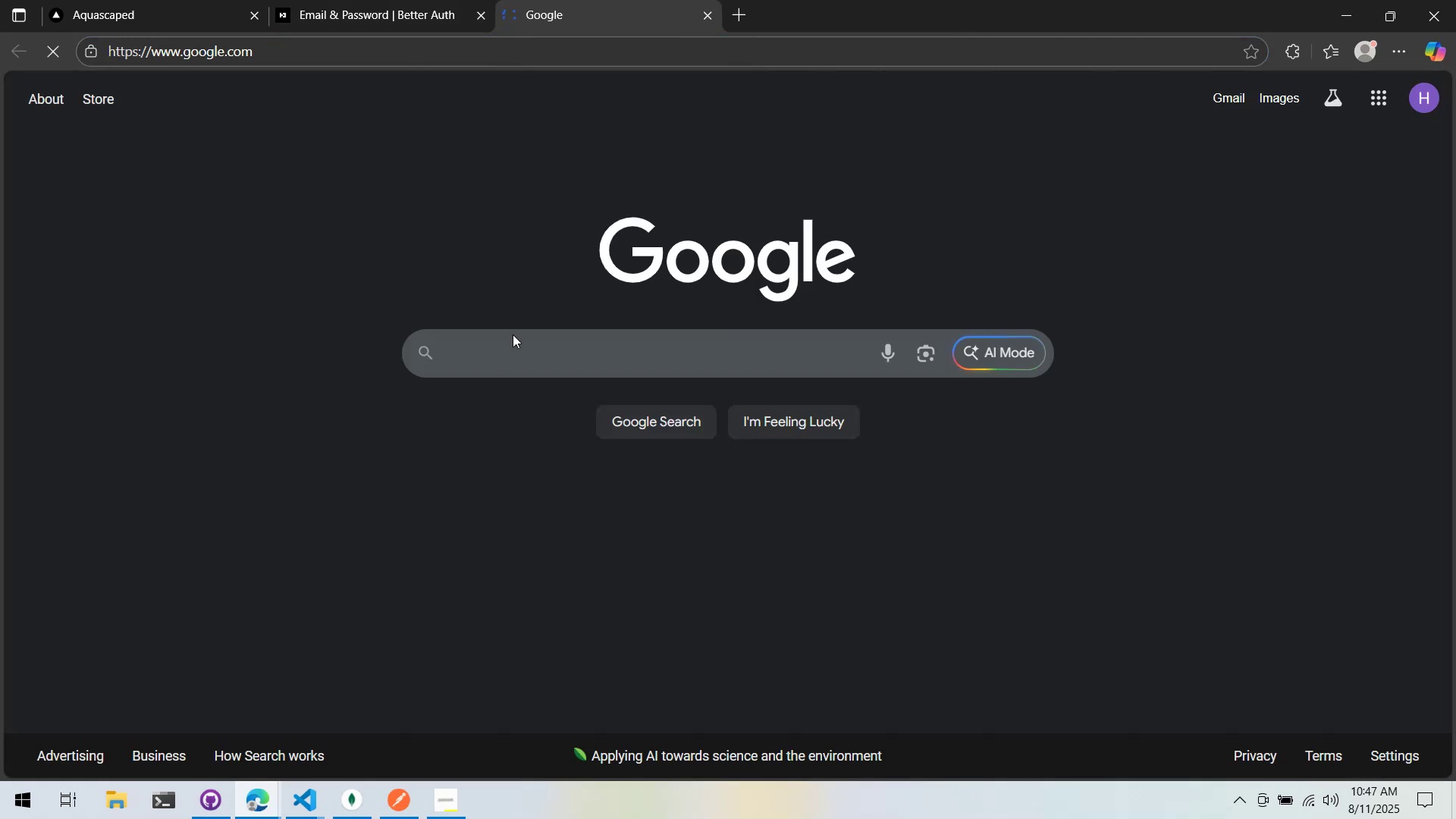 
type(mongoose get model default value )
 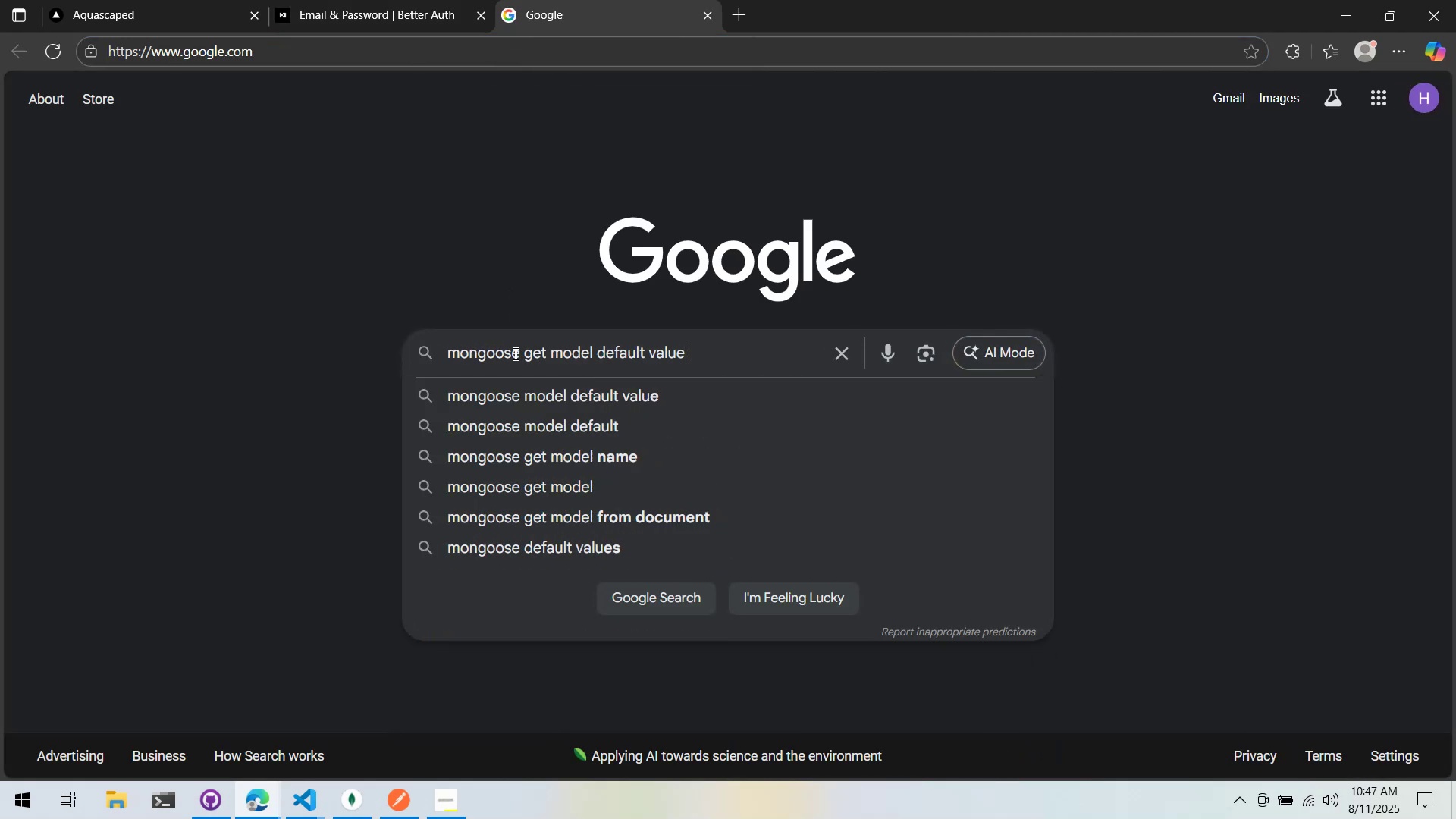 
key(Enter)
 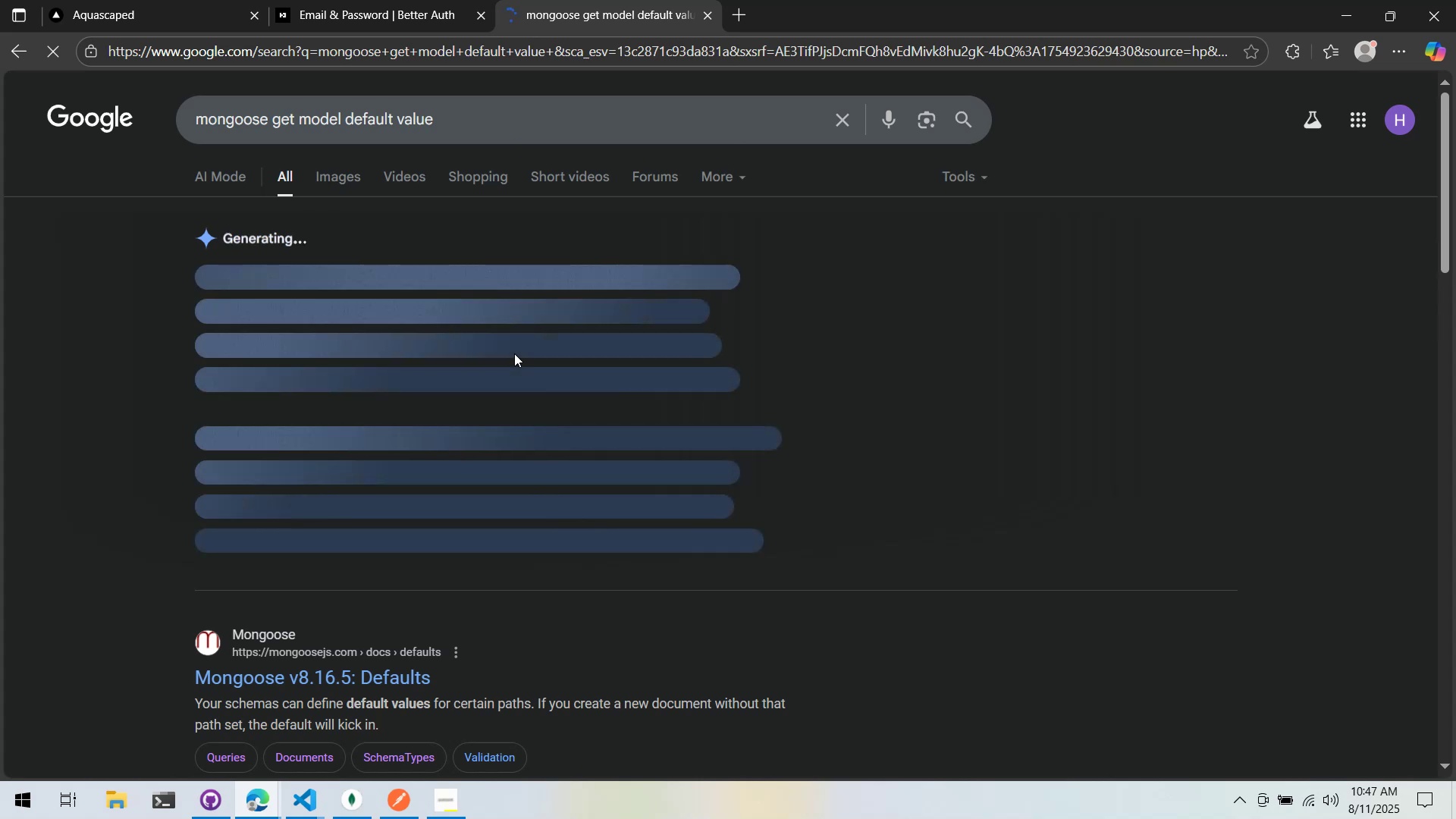 
scroll: coordinate [492, 355], scroll_direction: down, amount: 1.0
 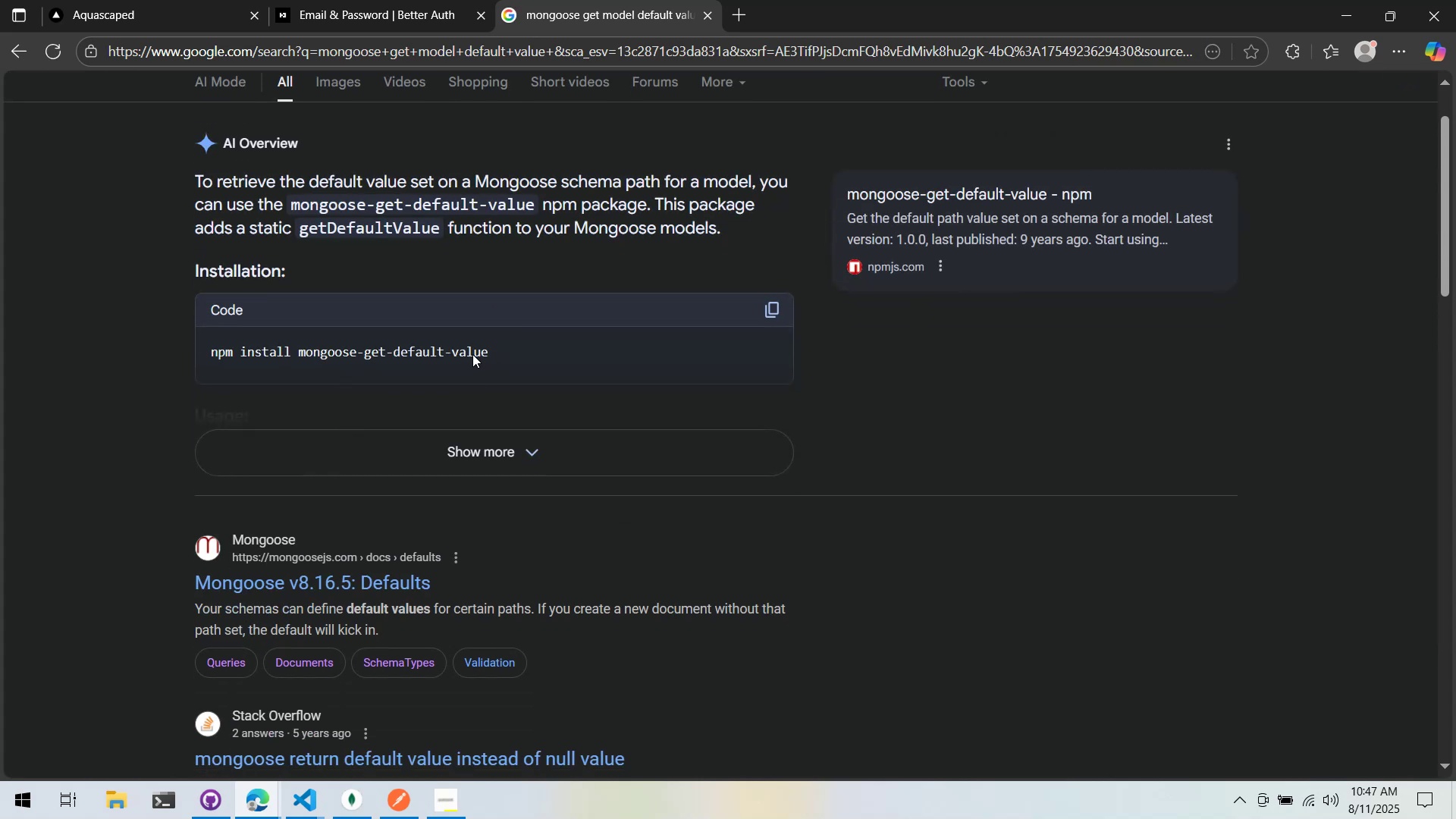 
key(Alt+AltLeft)
 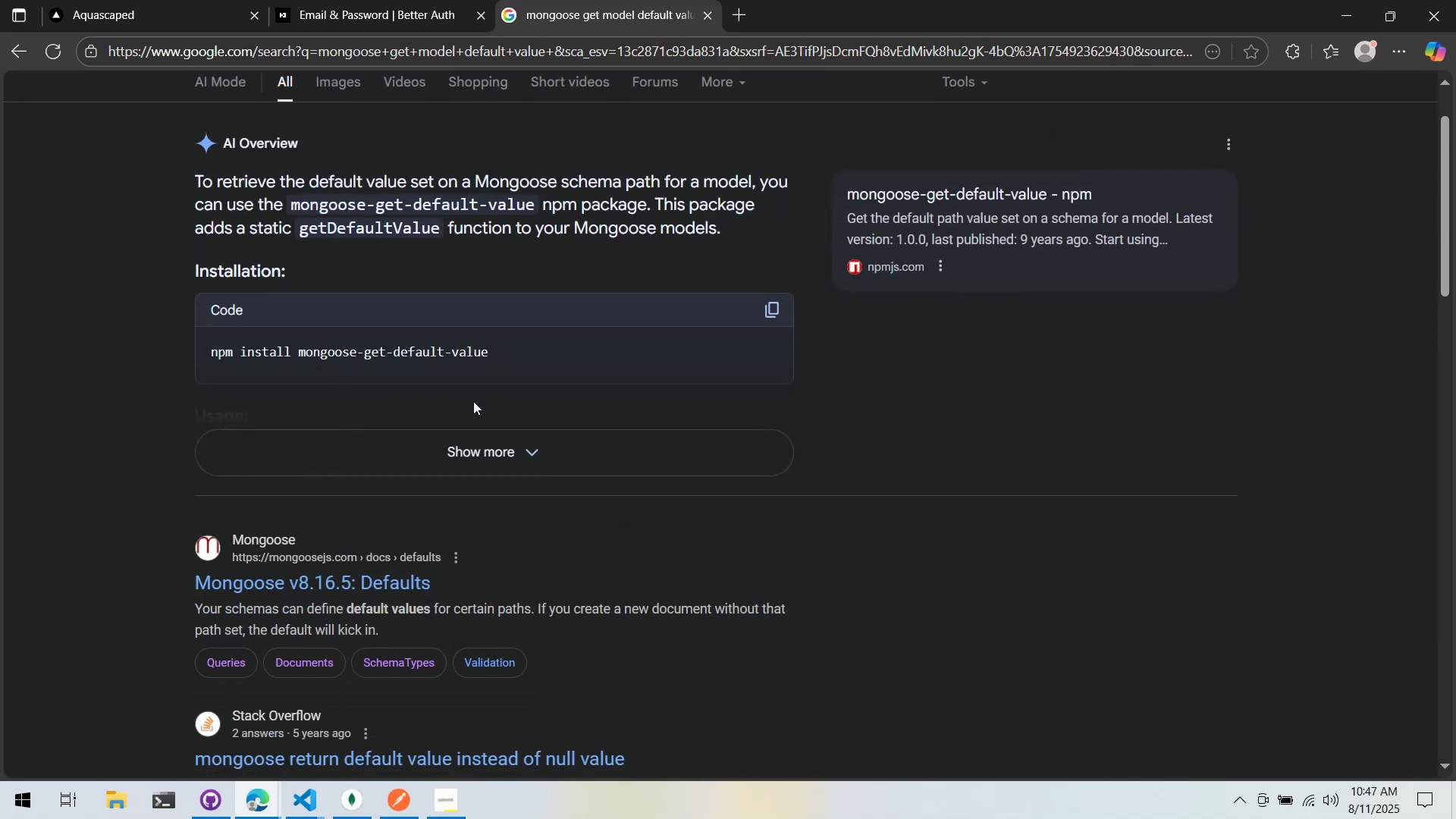 
key(Alt+Tab)
 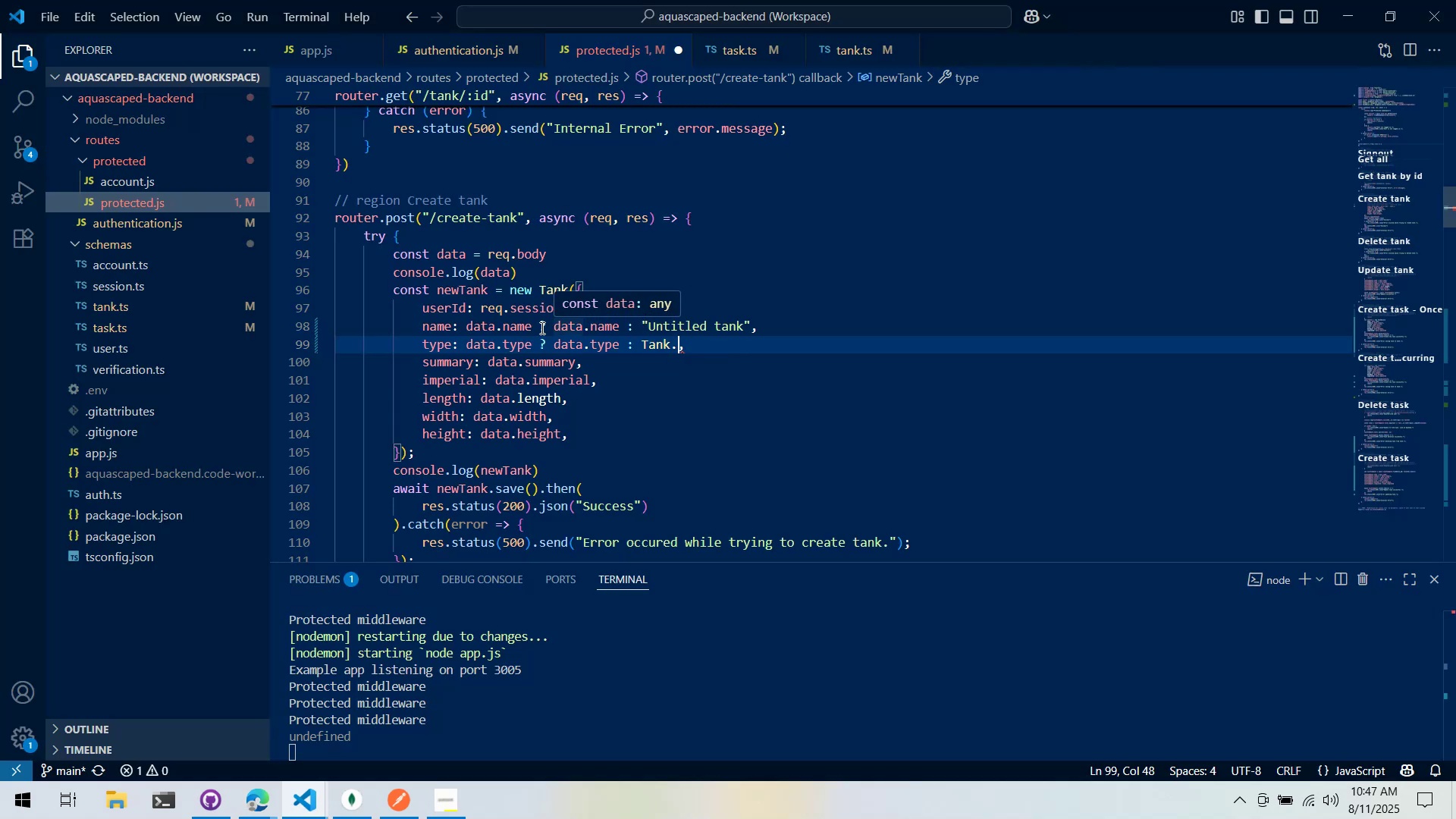 
type(&&)
 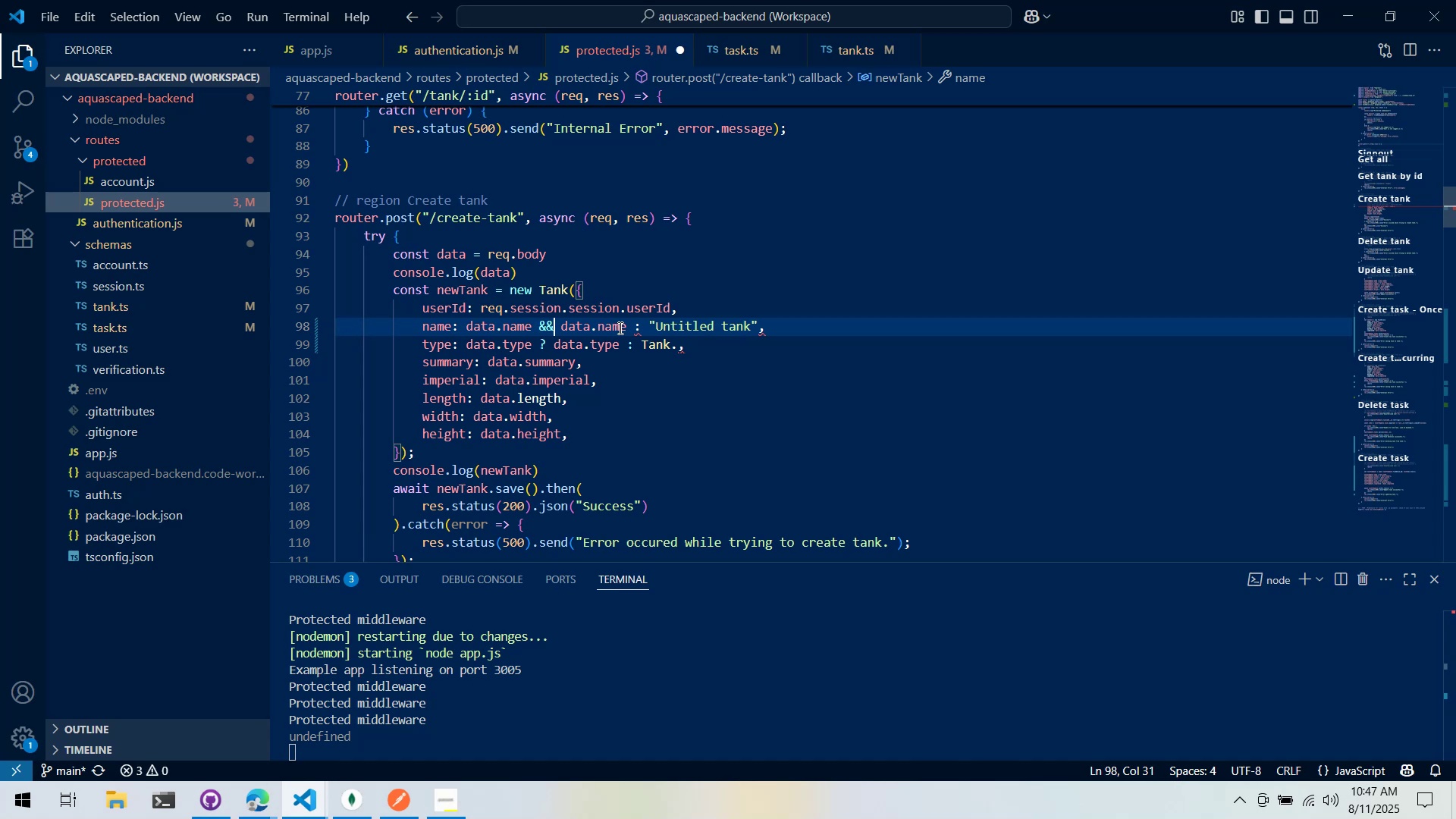 
left_click_drag(start_coordinate=[632, 331], to_coordinate=[761, 323])
 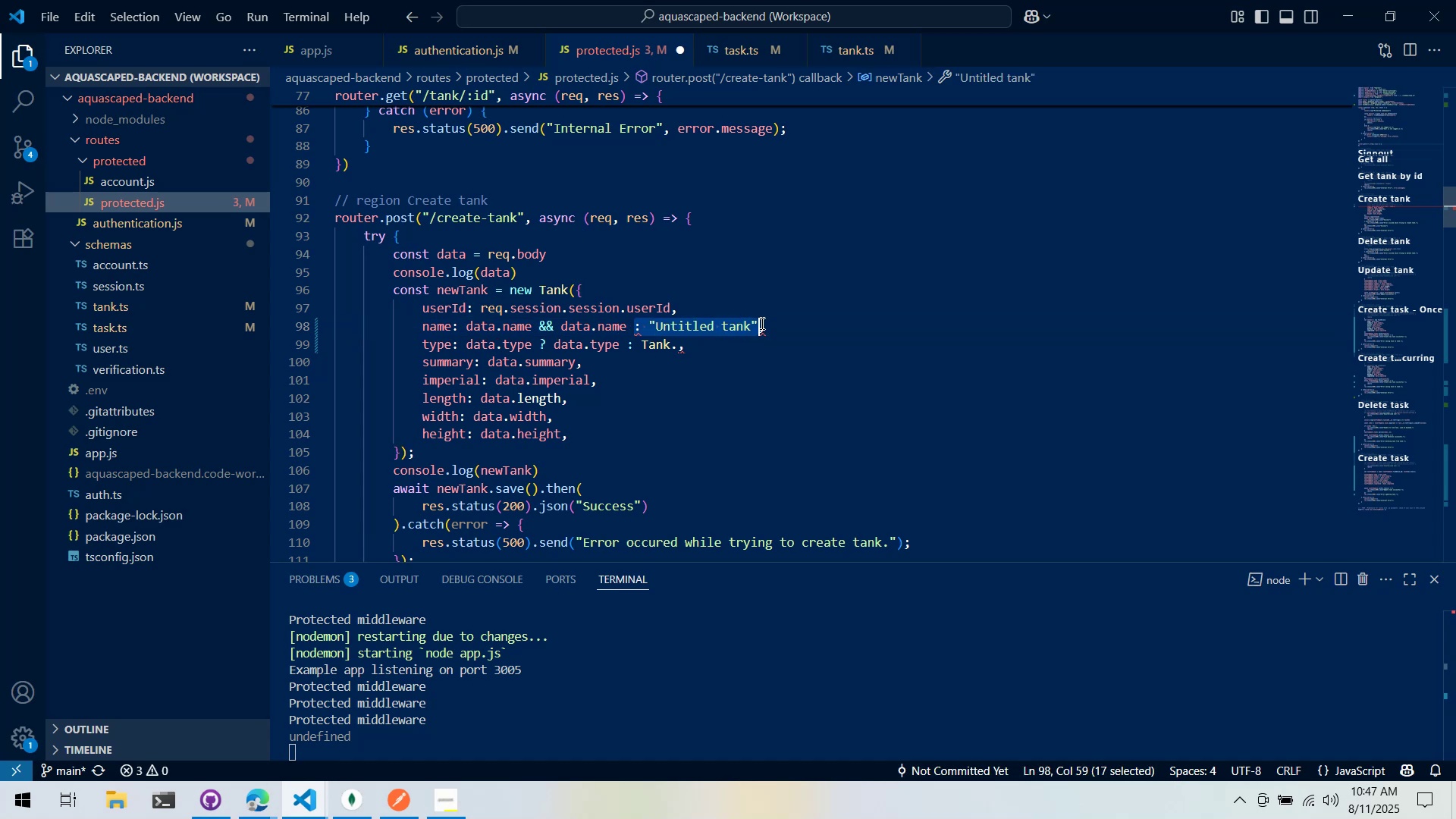 
key(Control+ControlLeft)
 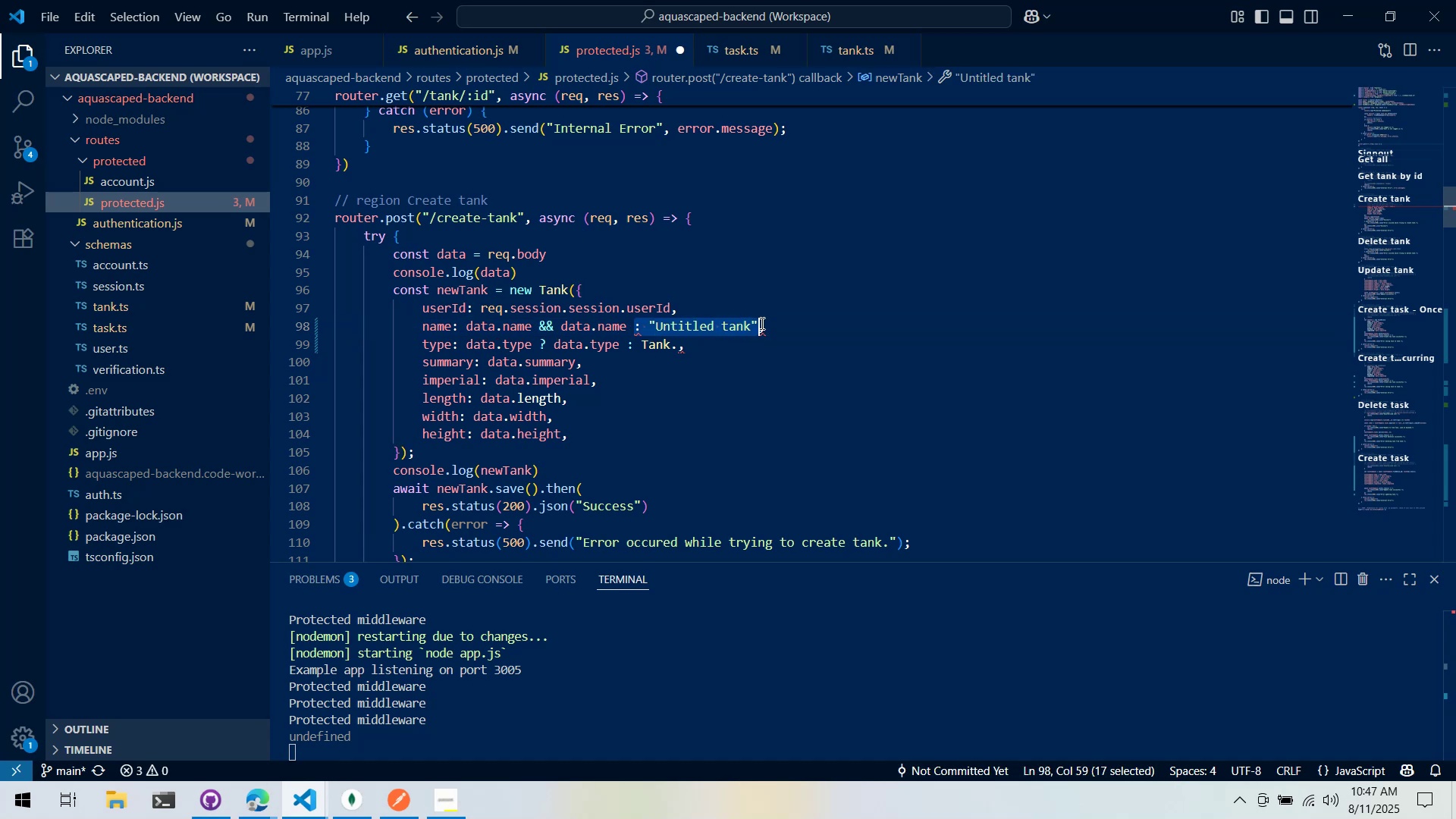 
key(Control+X)
 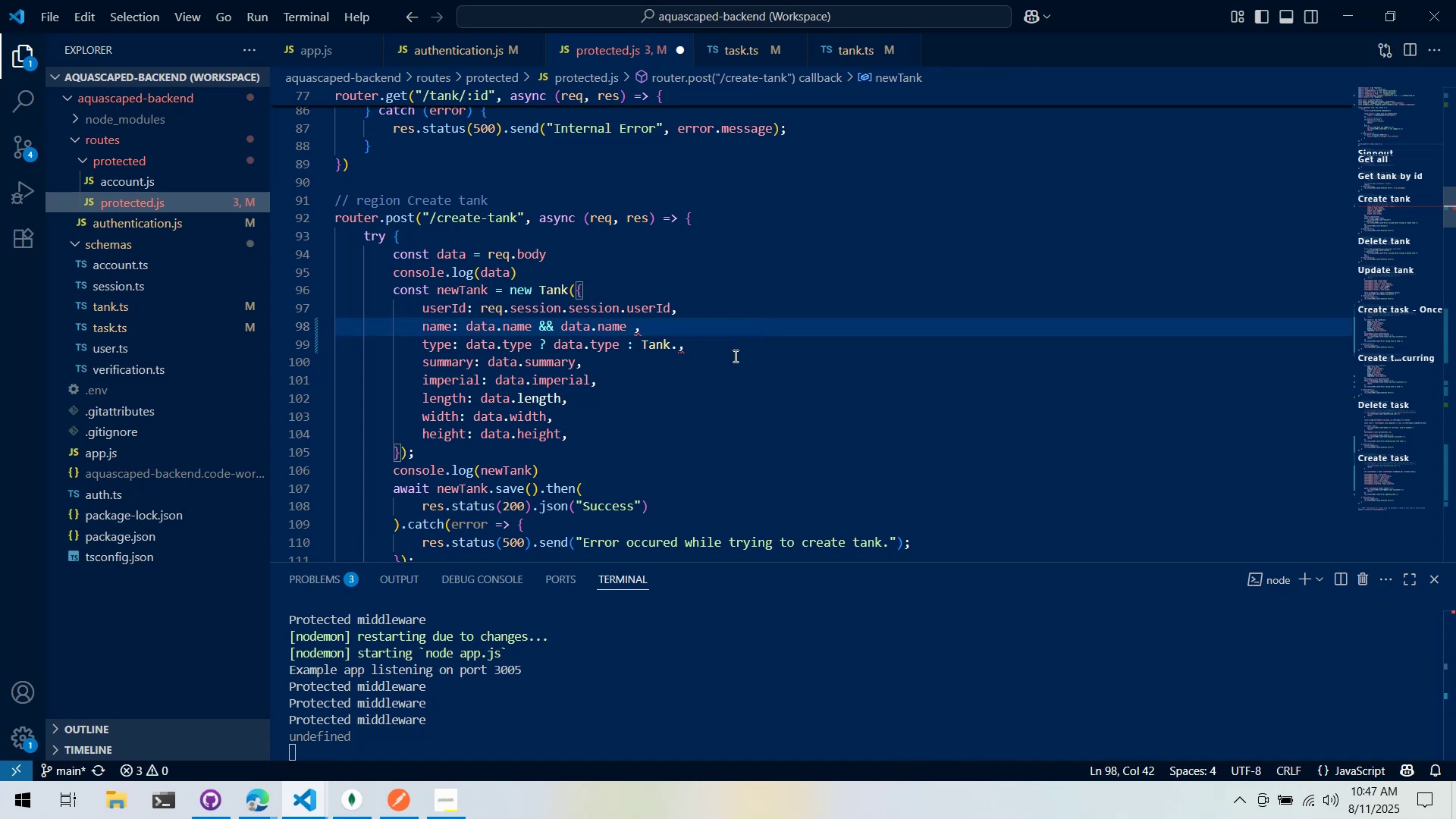 
key(Backspace)
 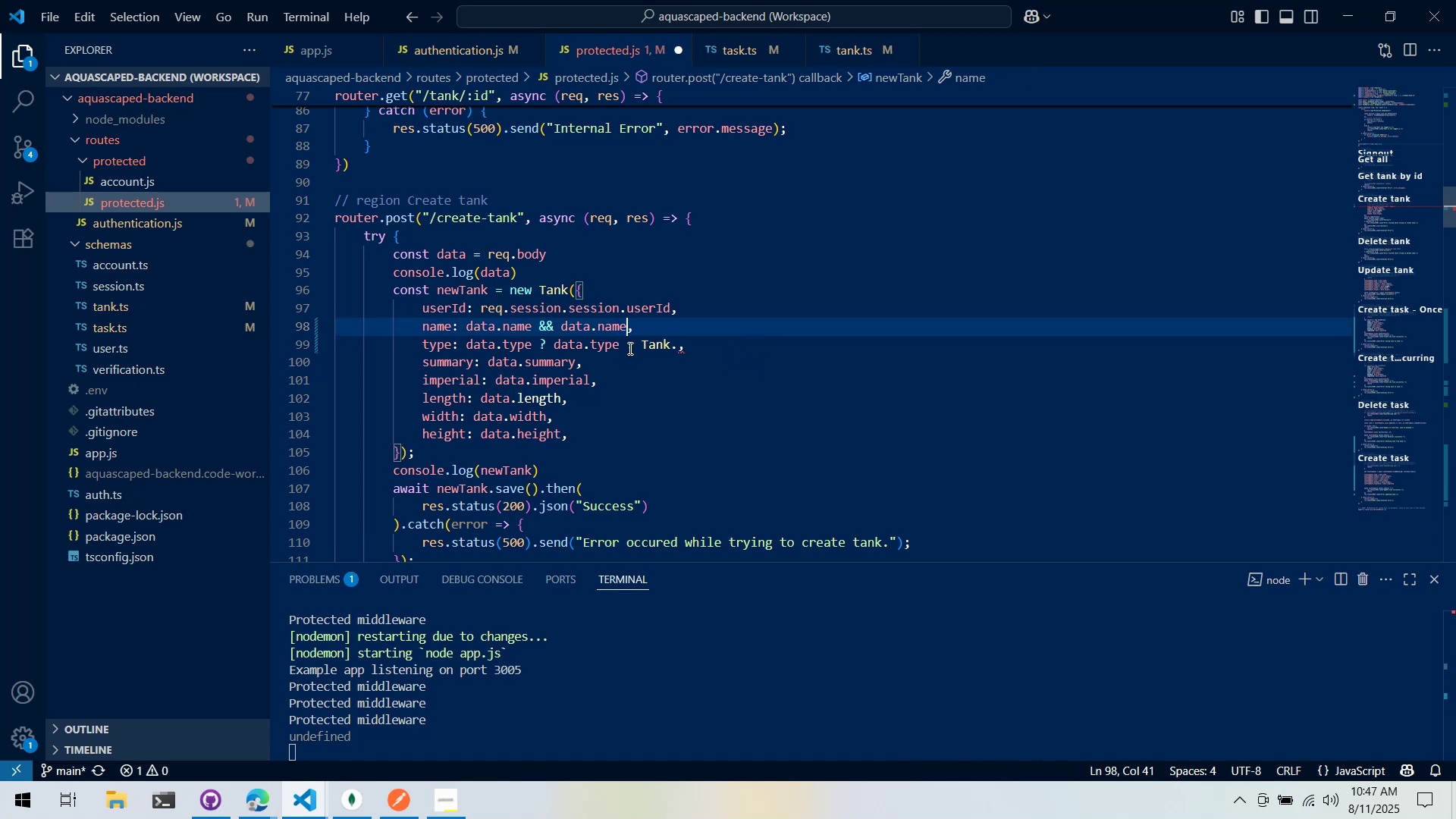 
left_click_drag(start_coordinate=[622, 342], to_coordinate=[676, 344])
 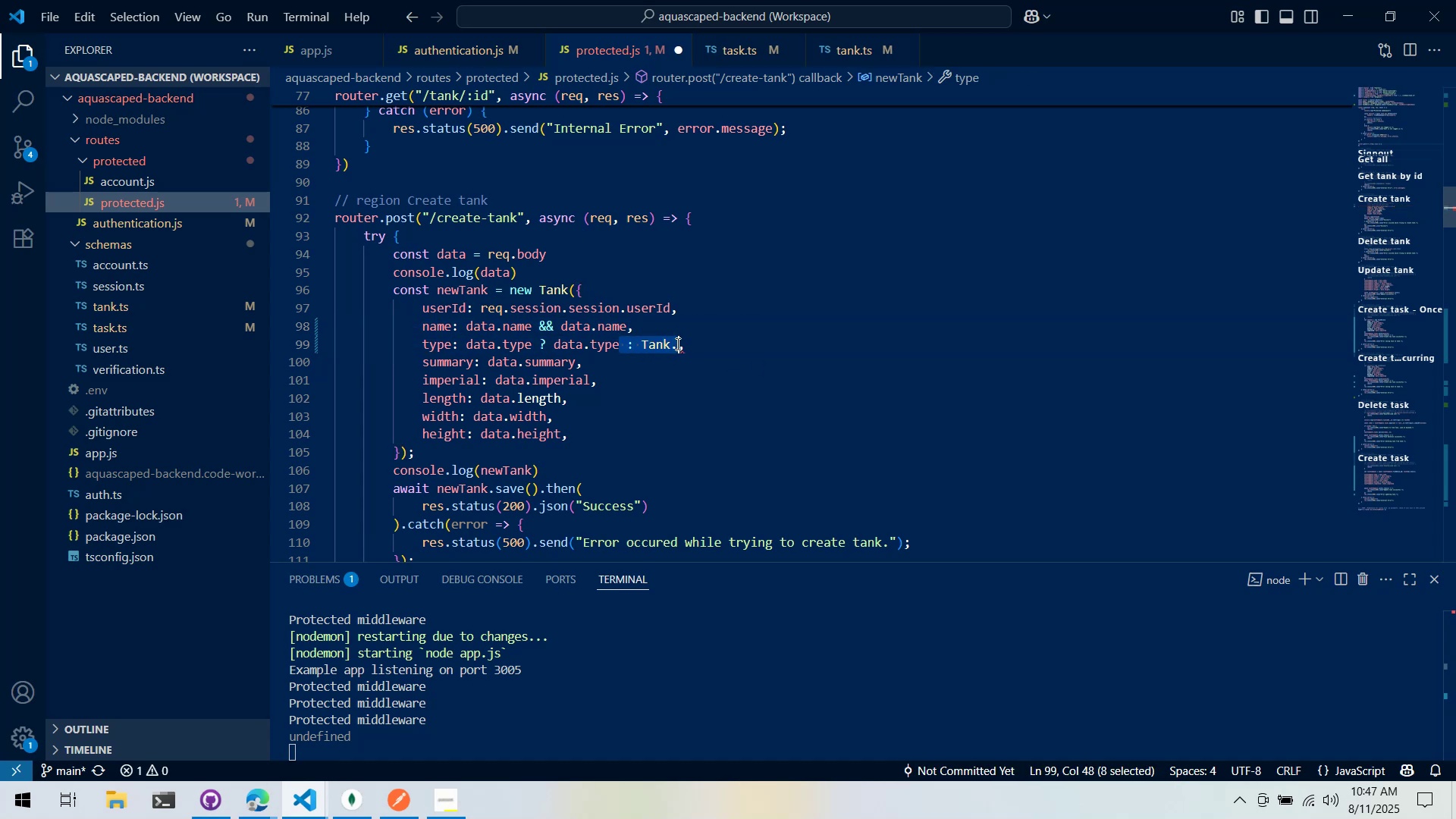 
key(Control+ControlLeft)
 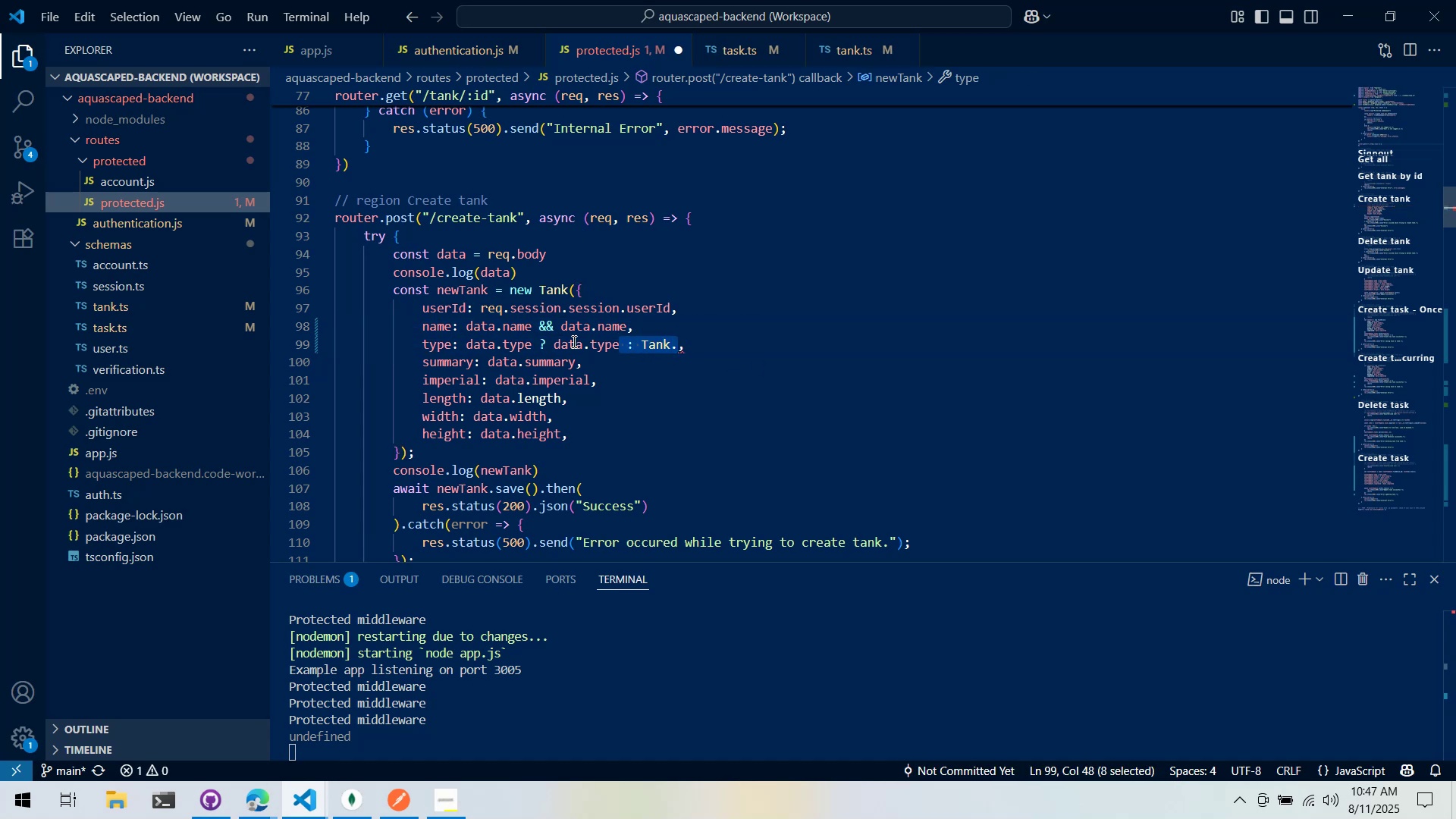 
key(Control+X)
 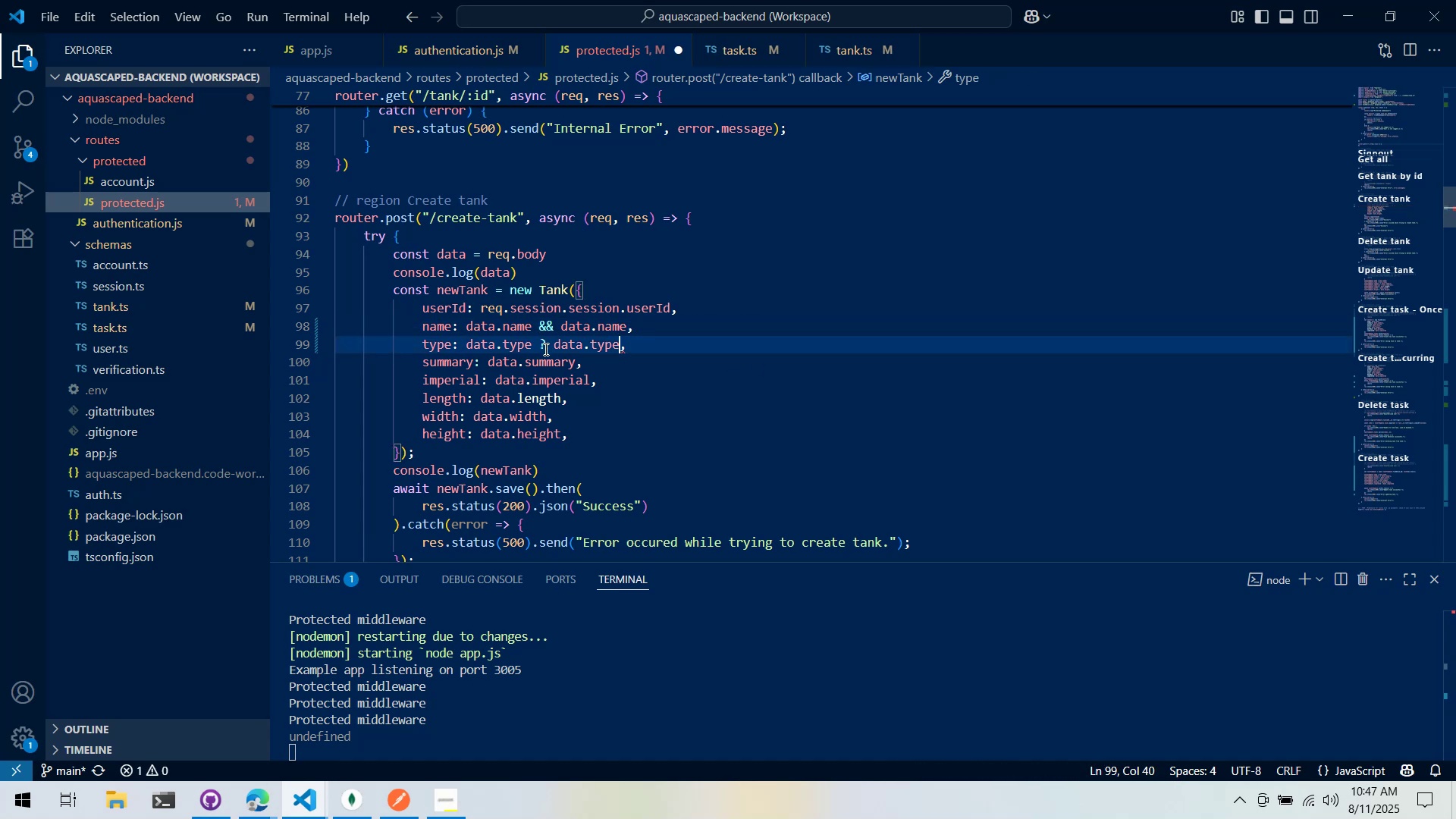 
left_click([544, 349])
 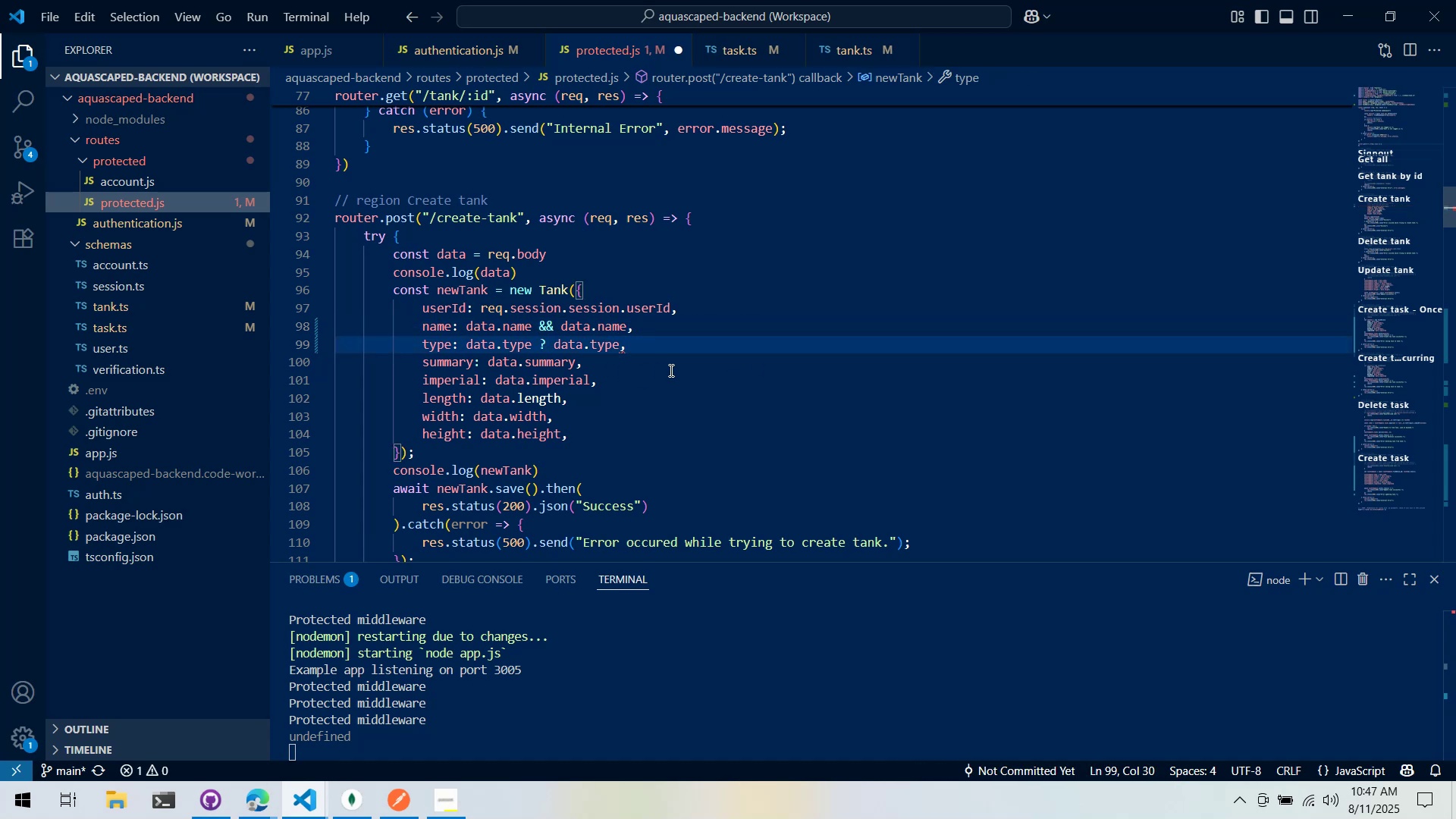 
type(=)
key(Backspace)
key(Backspace)
type(&&)
 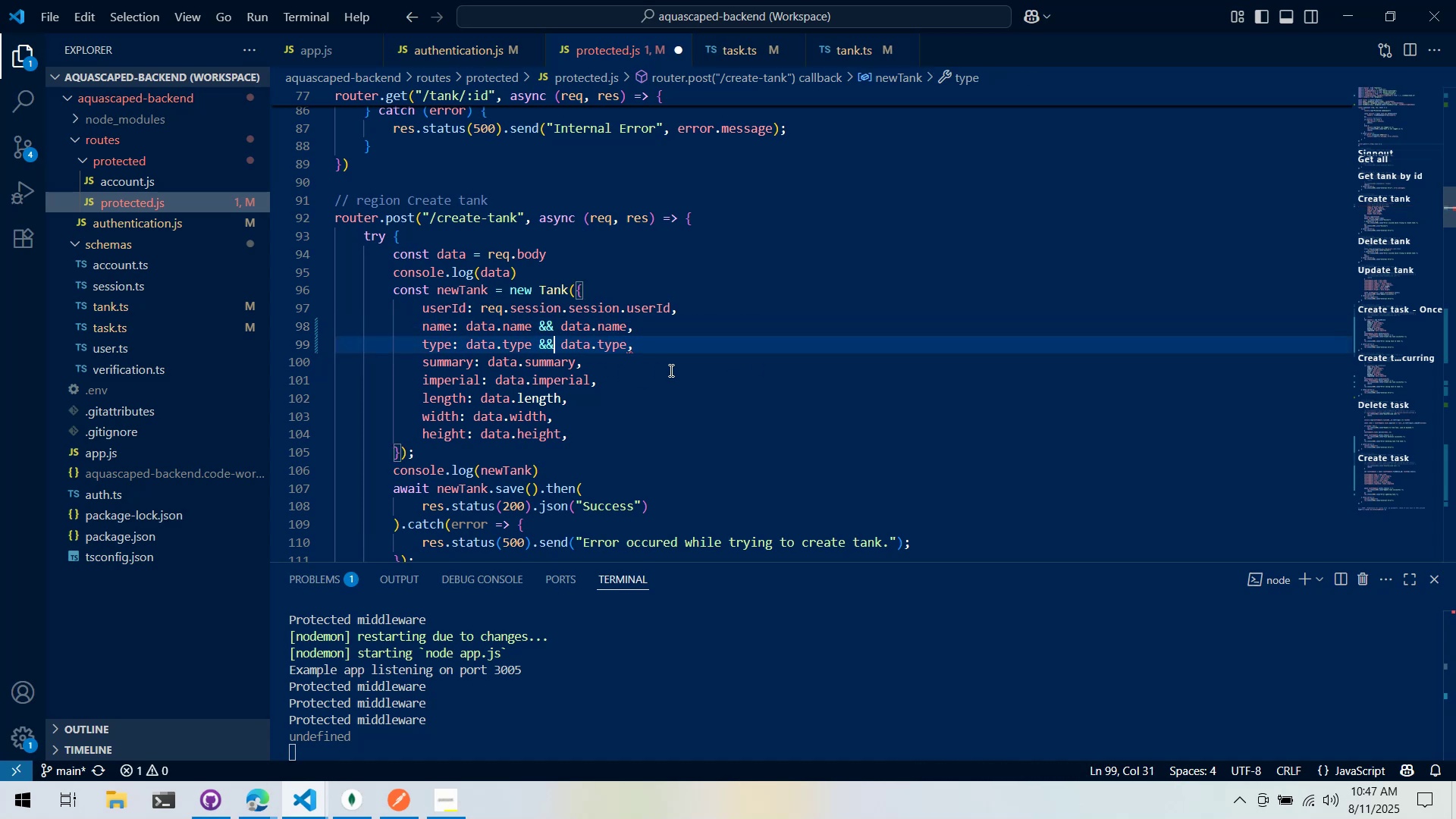 
key(Control+ControlLeft)
 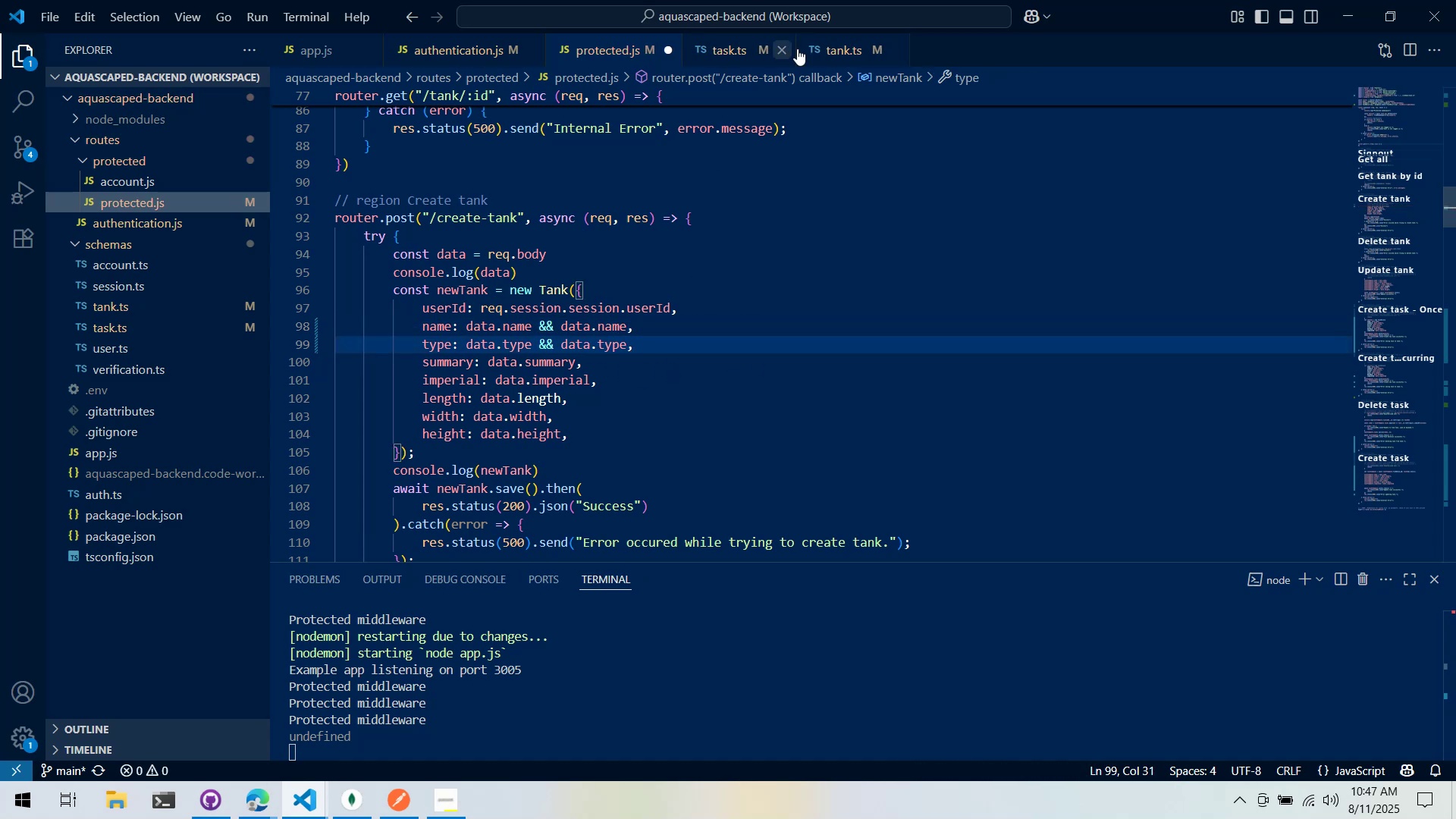 
key(Control+S)
 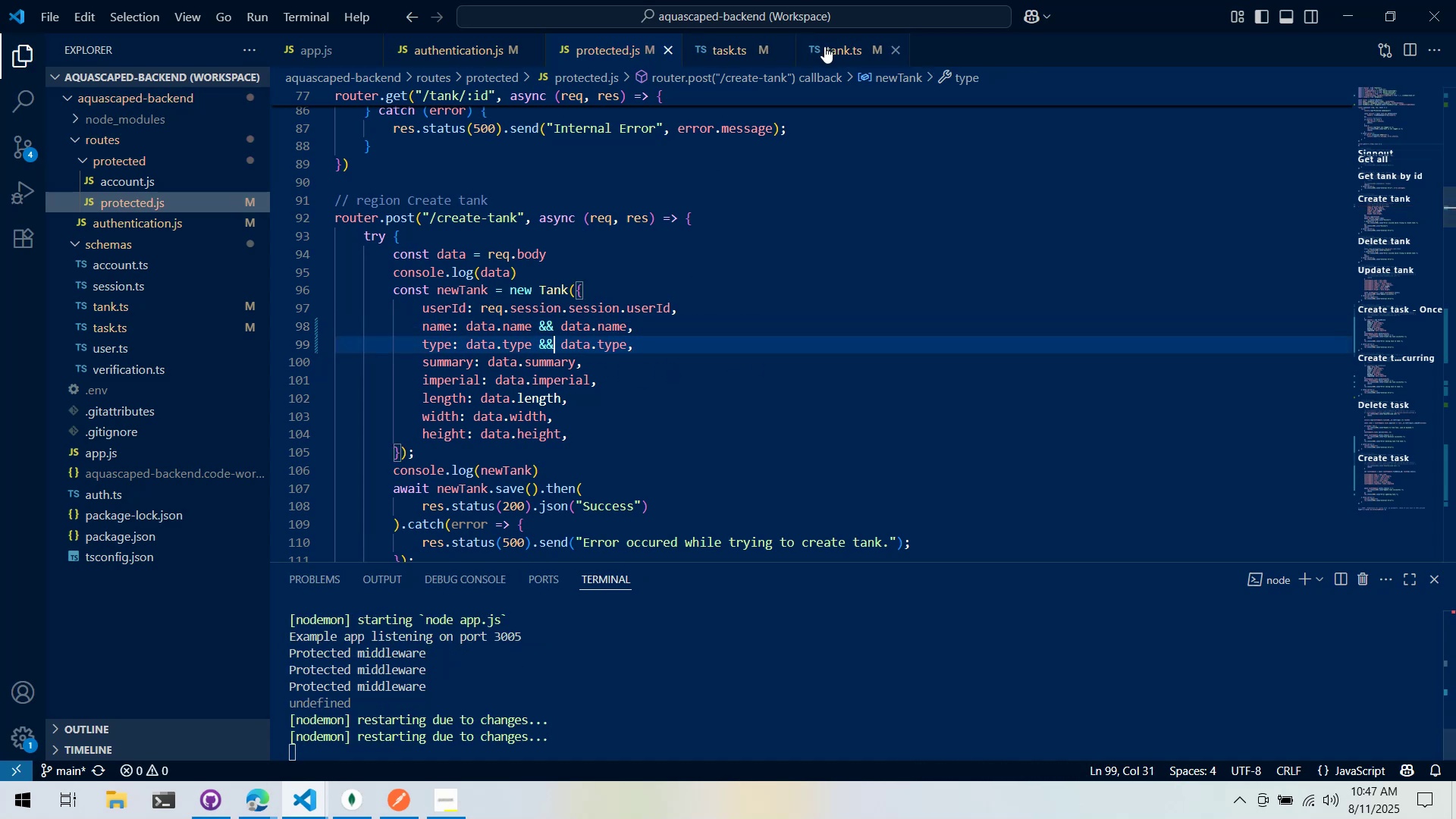 
left_click([824, 46])
 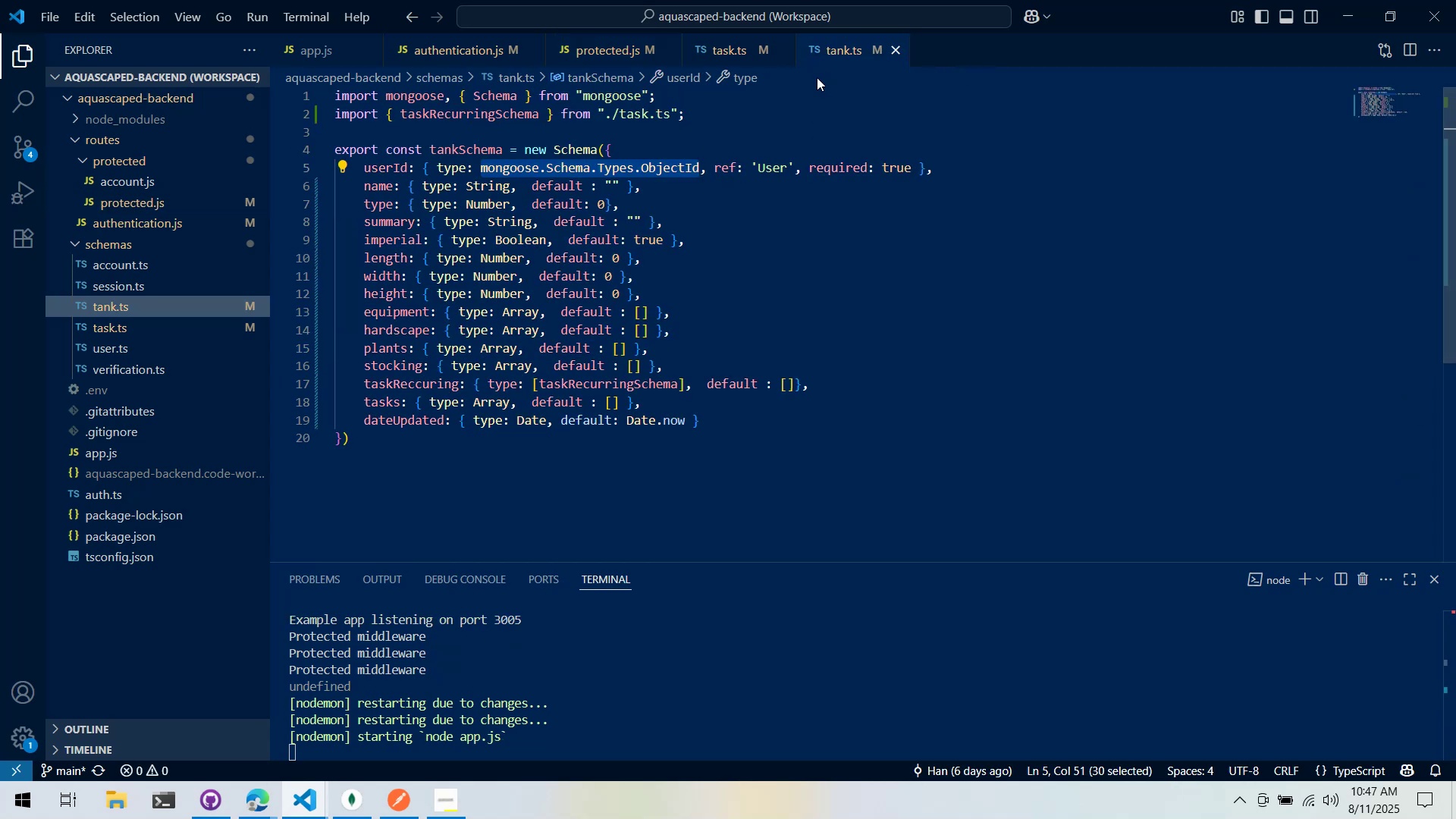 
wait(5.98)
 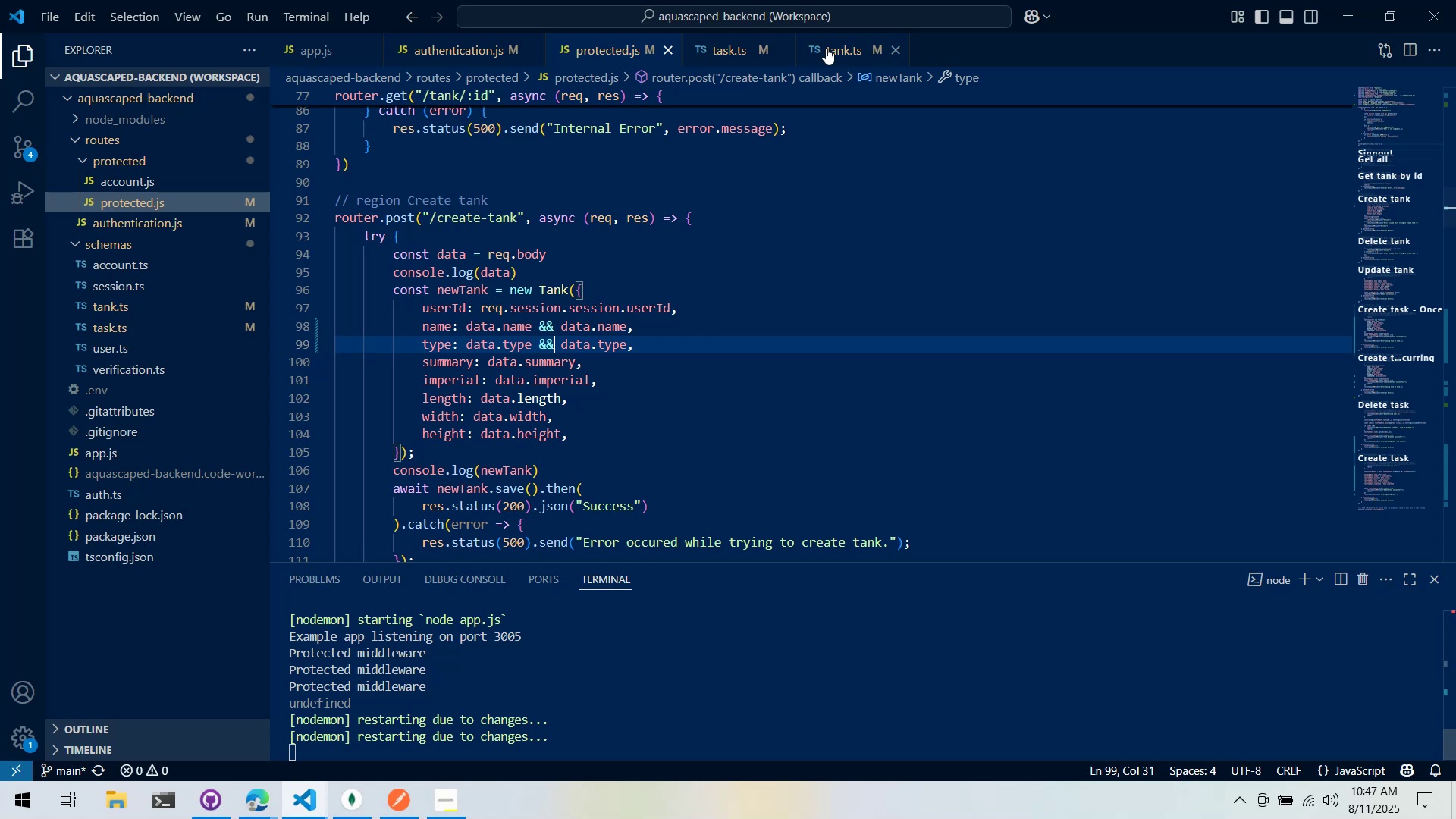 
left_click([610, 193])
 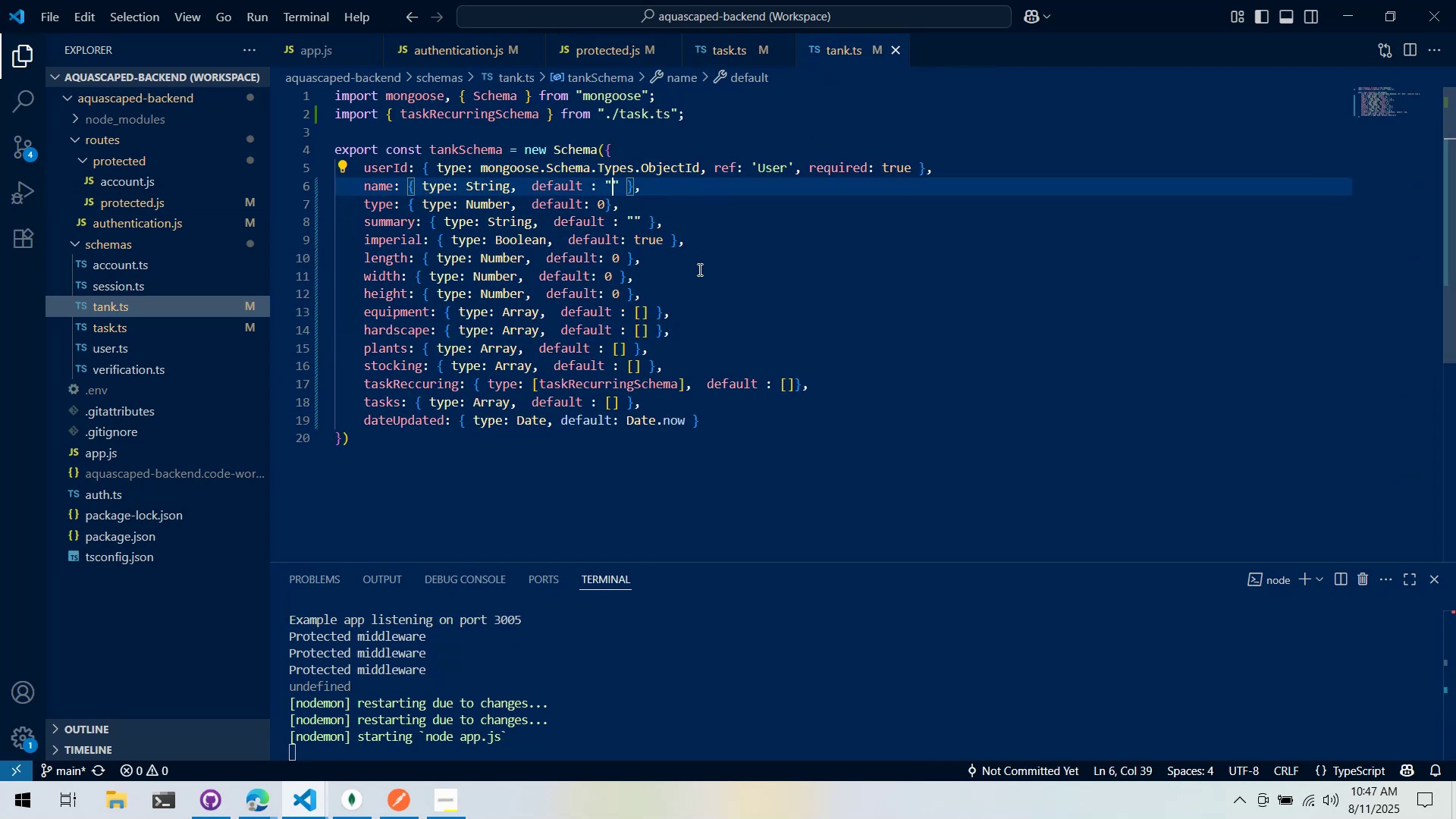 
type(Ut)
key(Backspace)
type(ntitled Tank)
 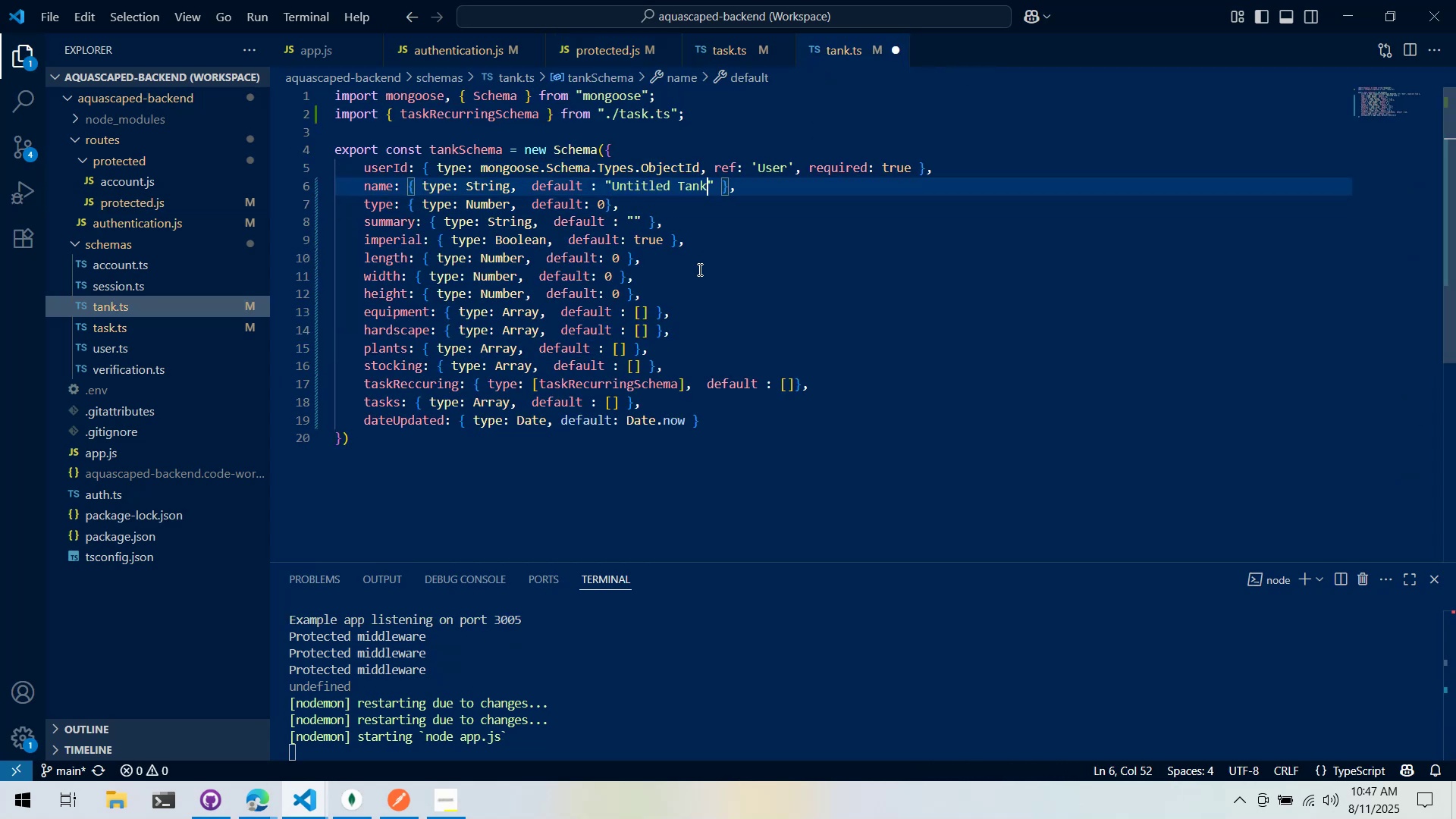 
key(Control+ControlLeft)
 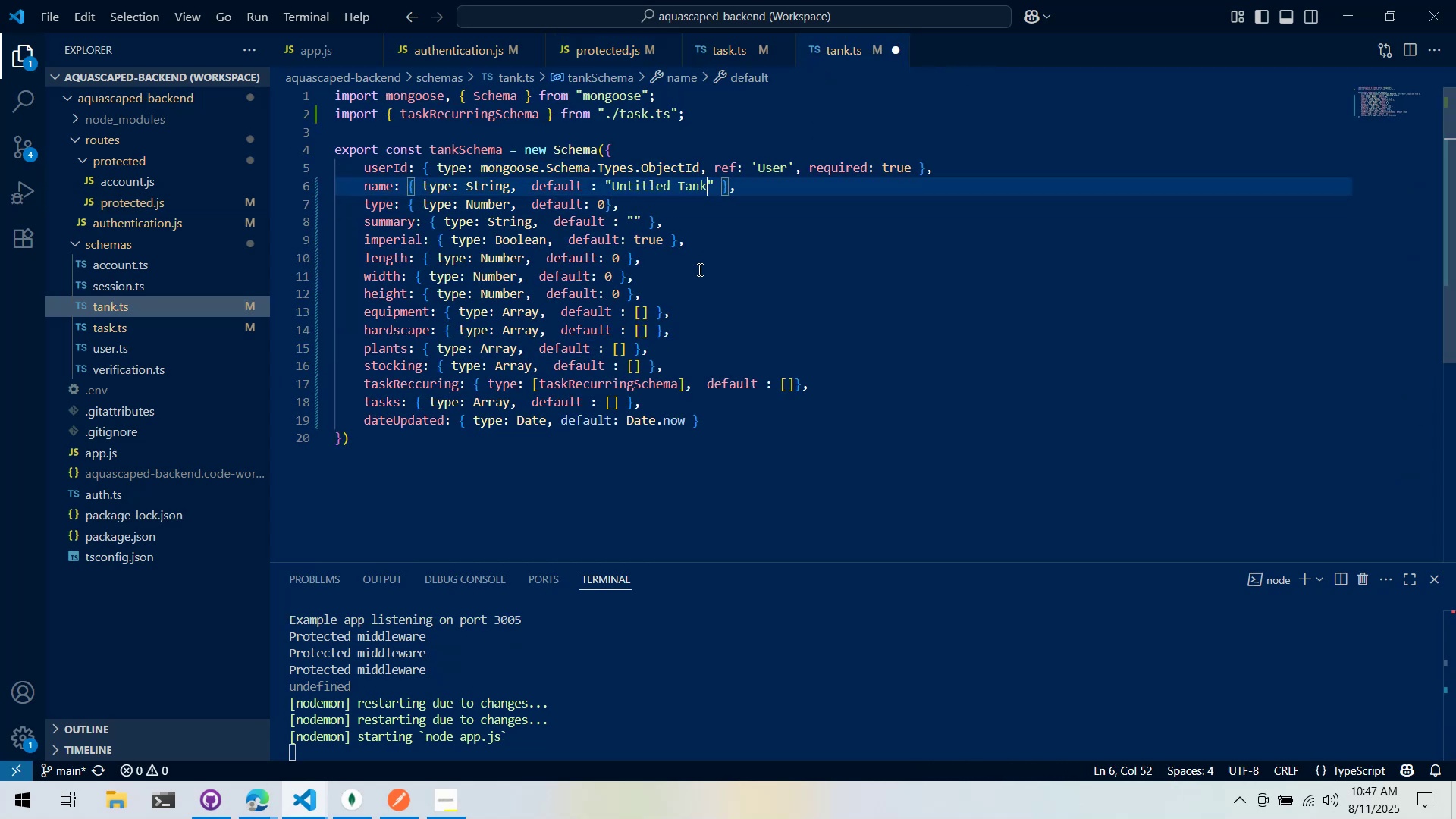 
key(Control+S)
 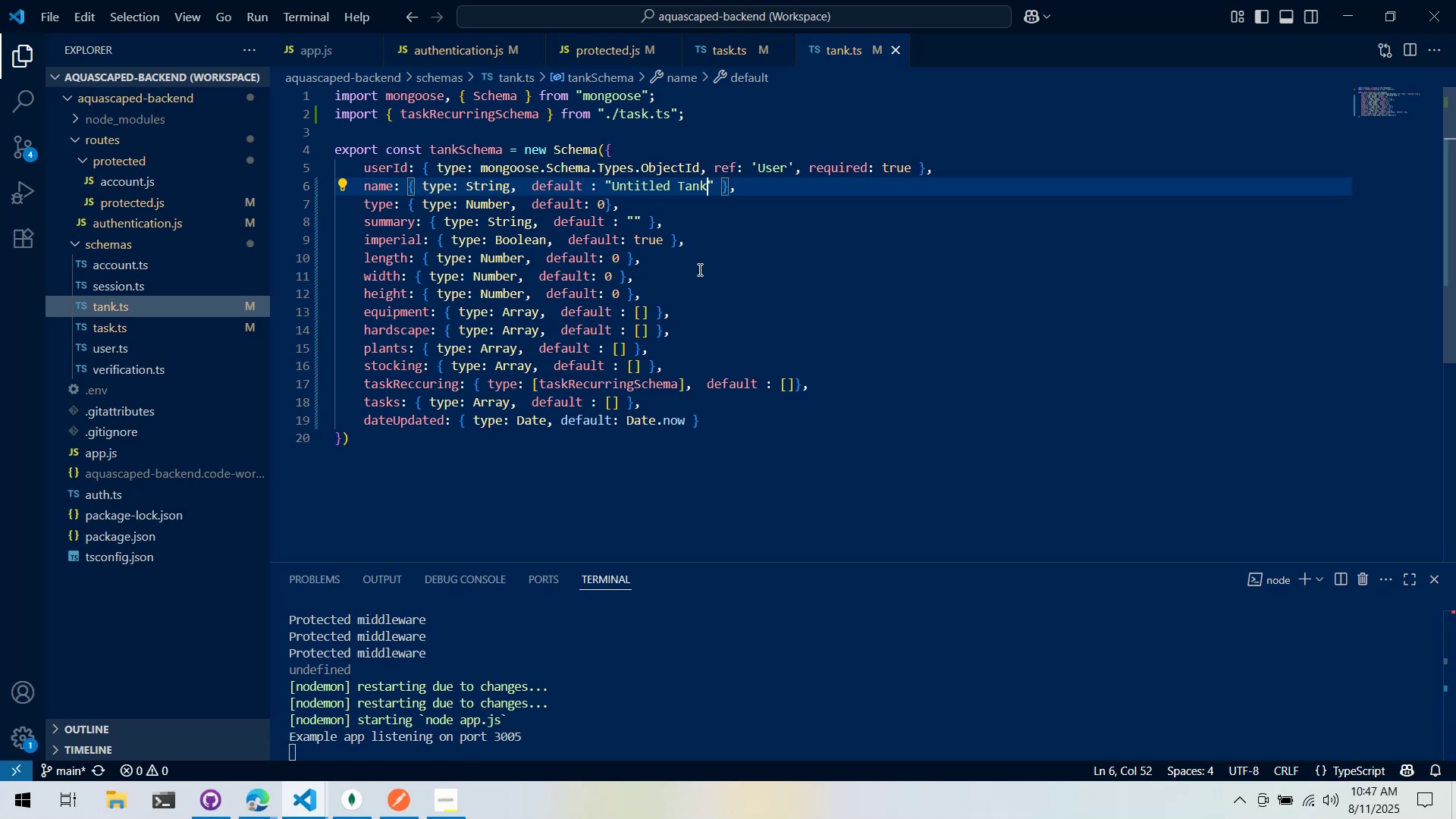 
wait(5.43)
 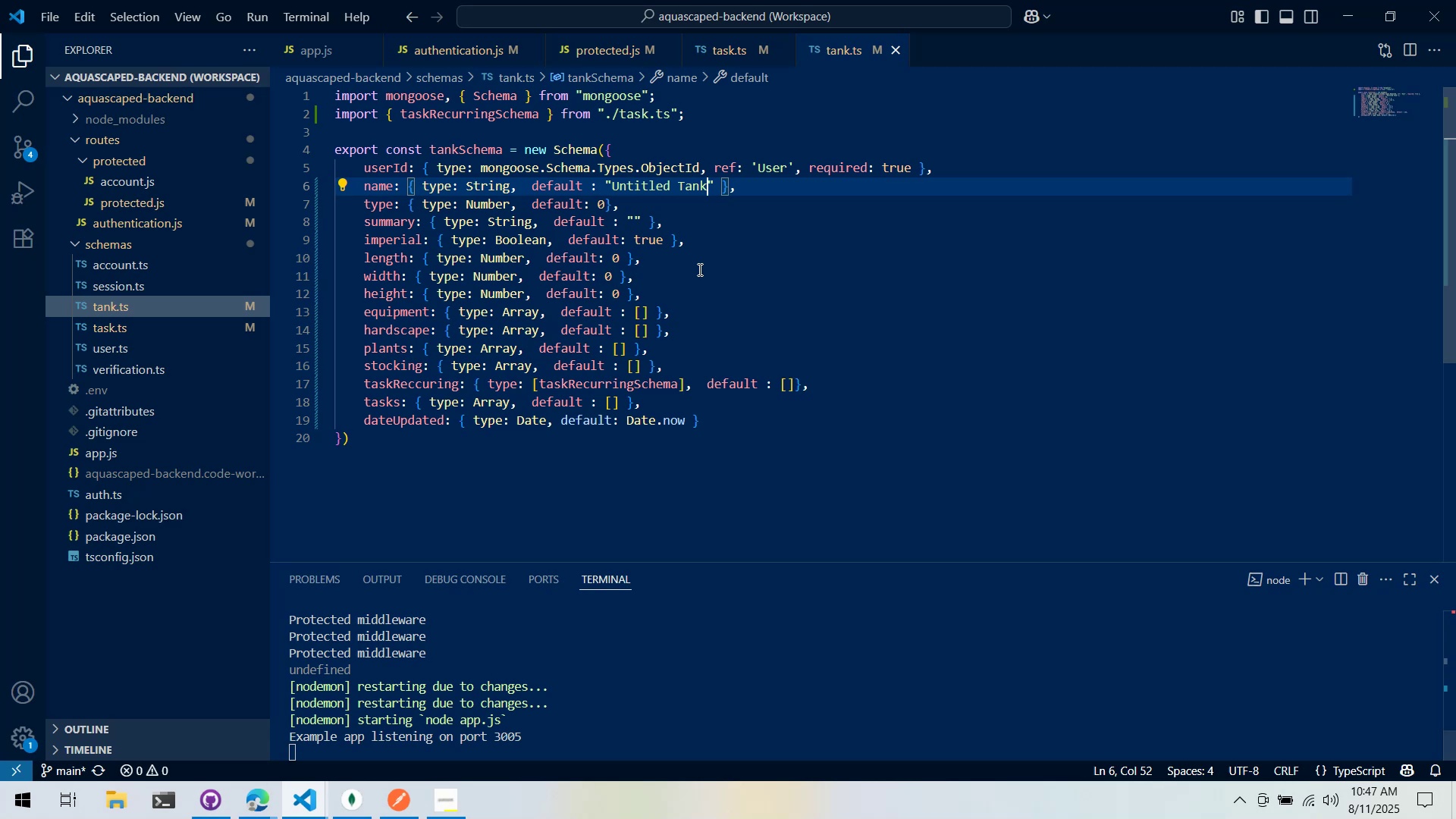 
left_click([706, 58])
 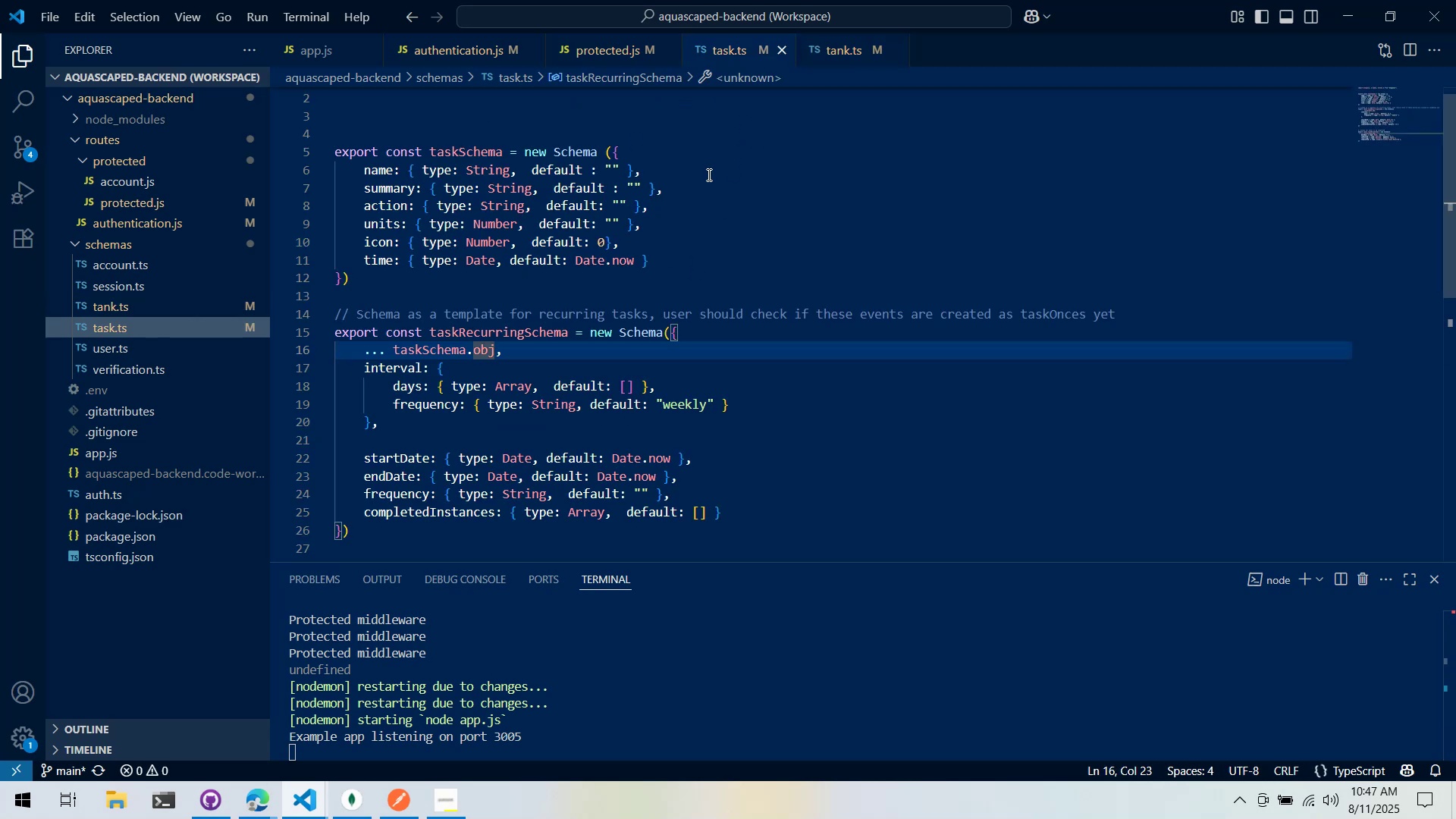 
left_click([604, 38])
 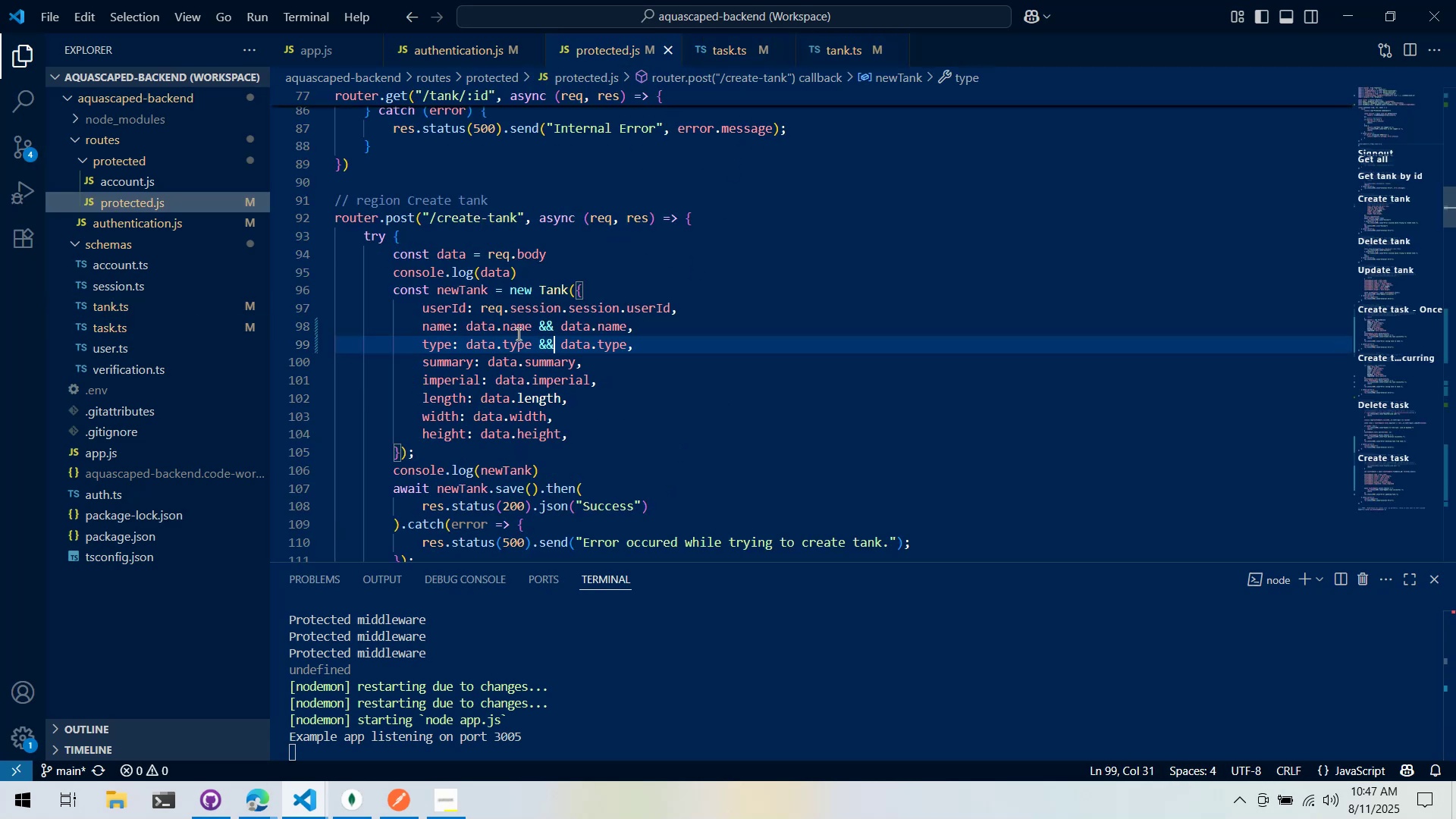 
left_click([576, 357])
 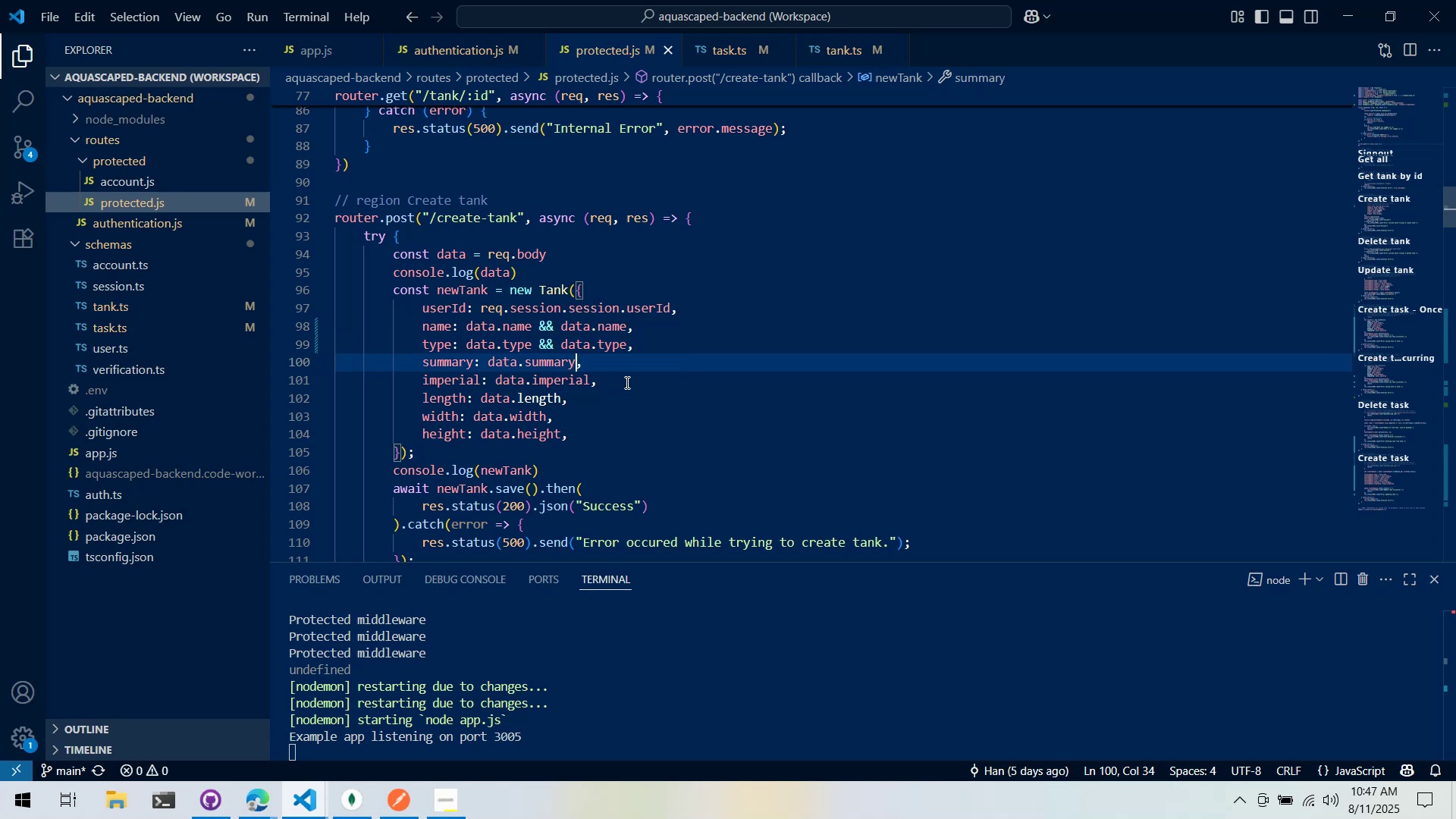 
type( & )
key(Backspace)
type(& data.summary)
 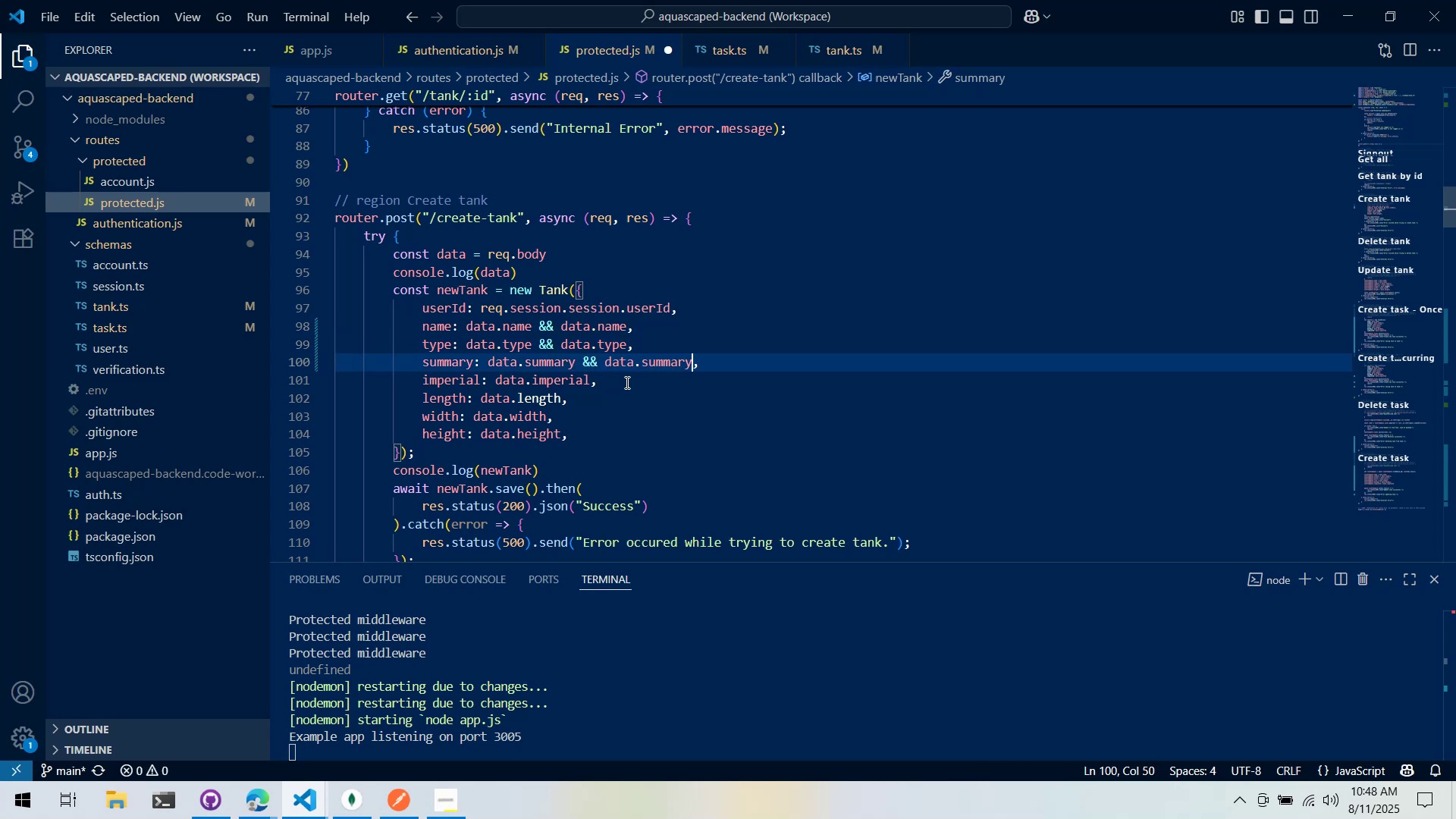 
 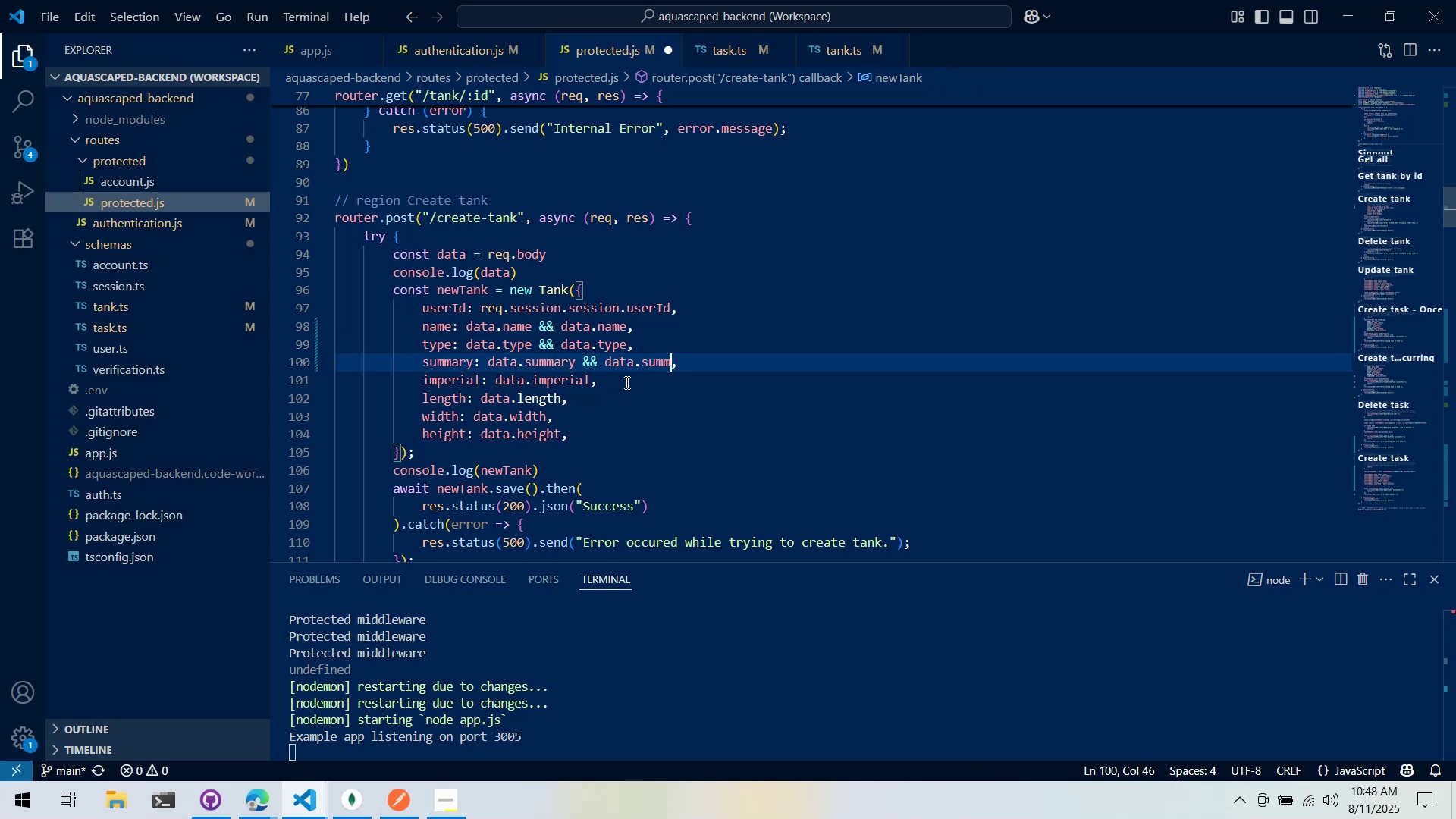 
key(ArrowDown)
 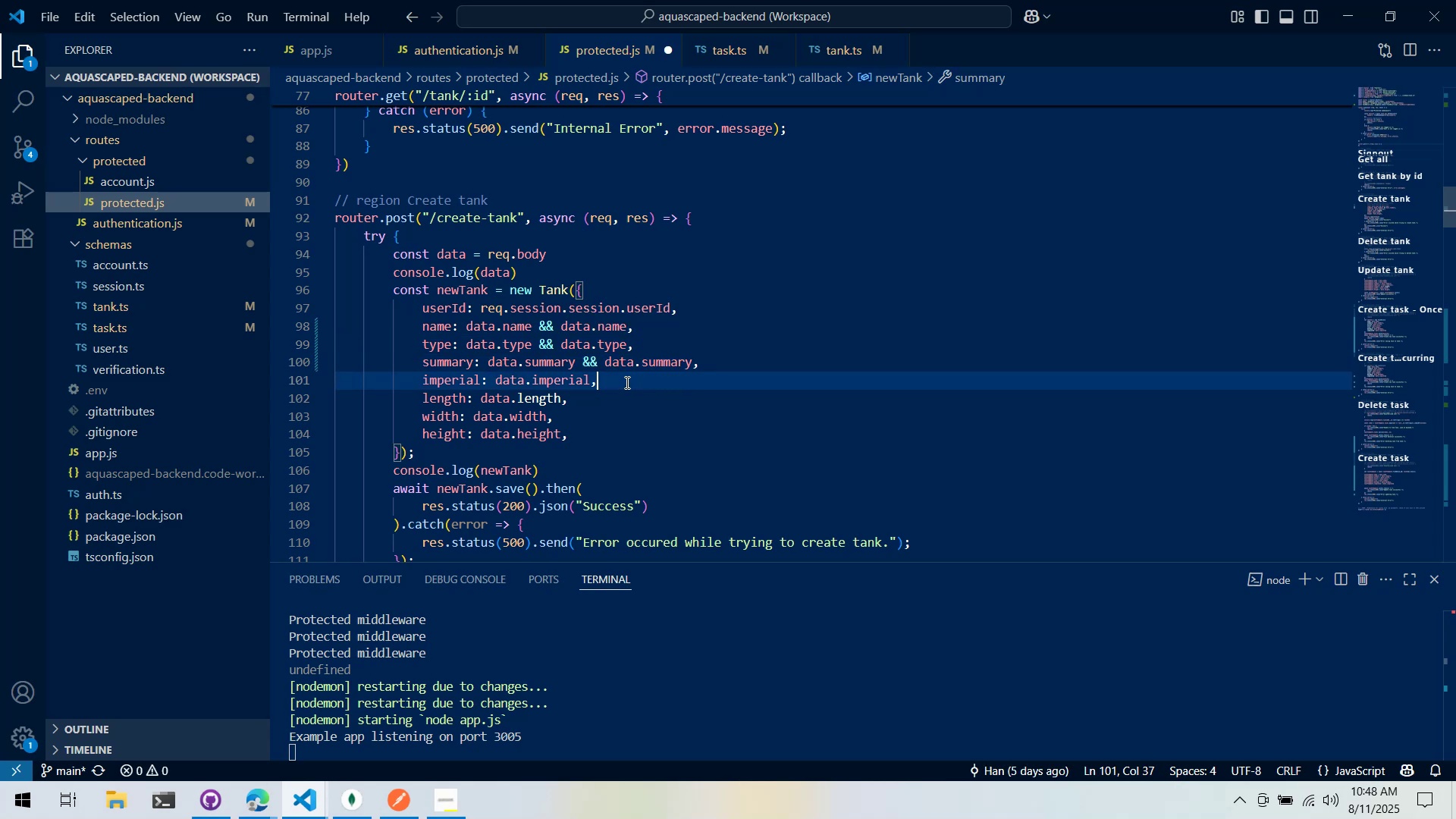 
key(Control+ControlLeft)
 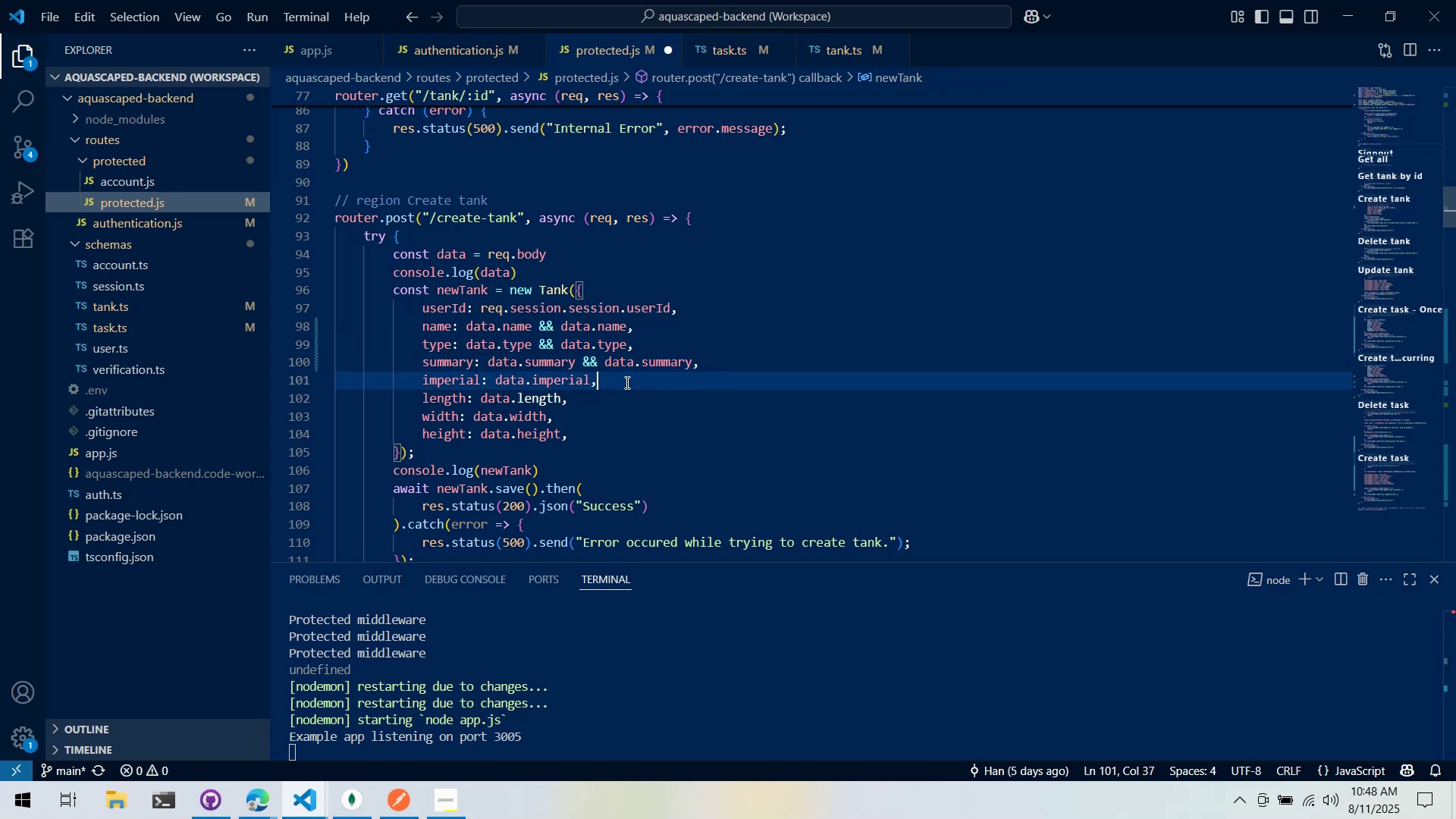 
key(Control+ArrowLeft)
 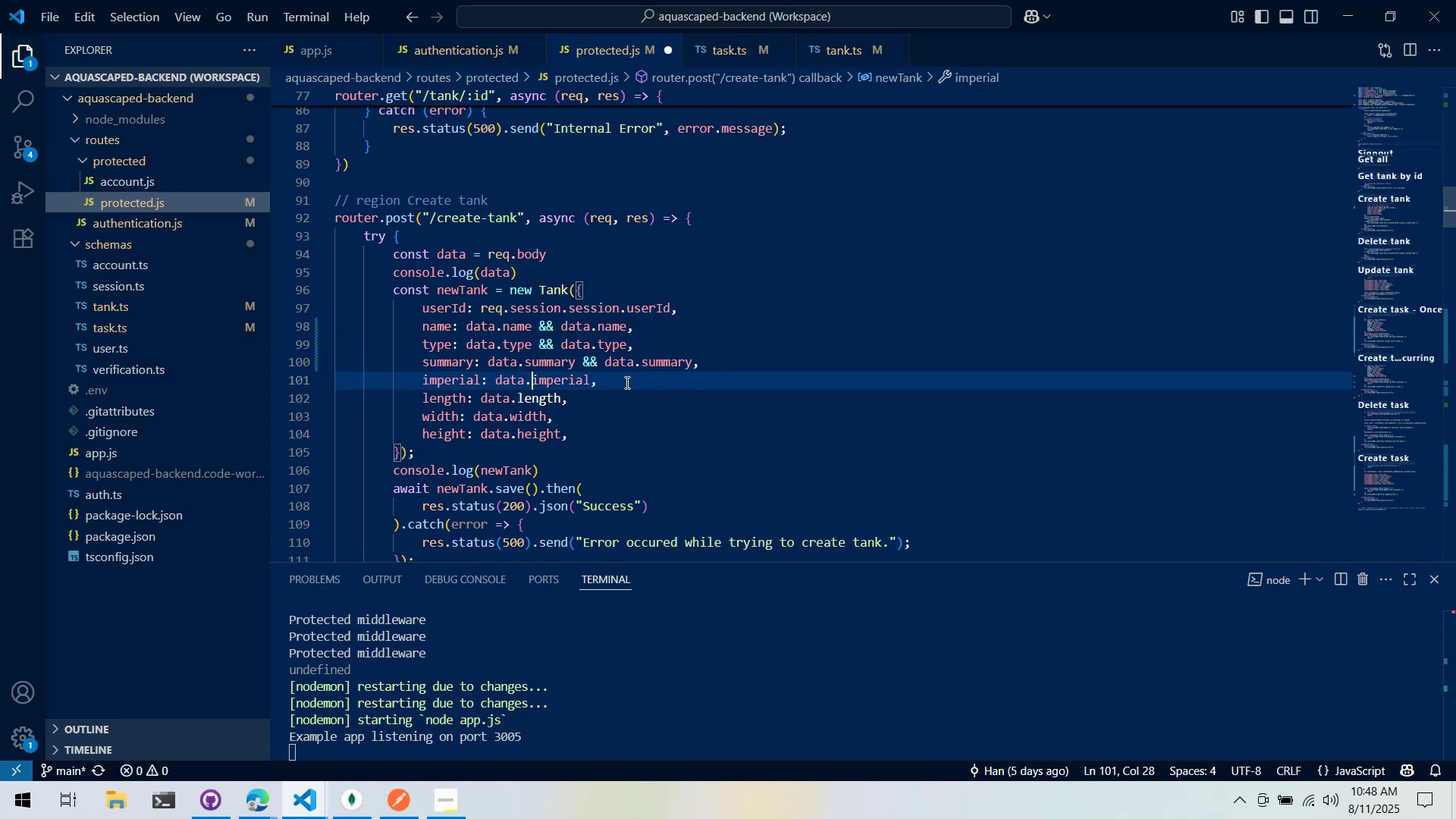 
key(Control+ControlLeft)
 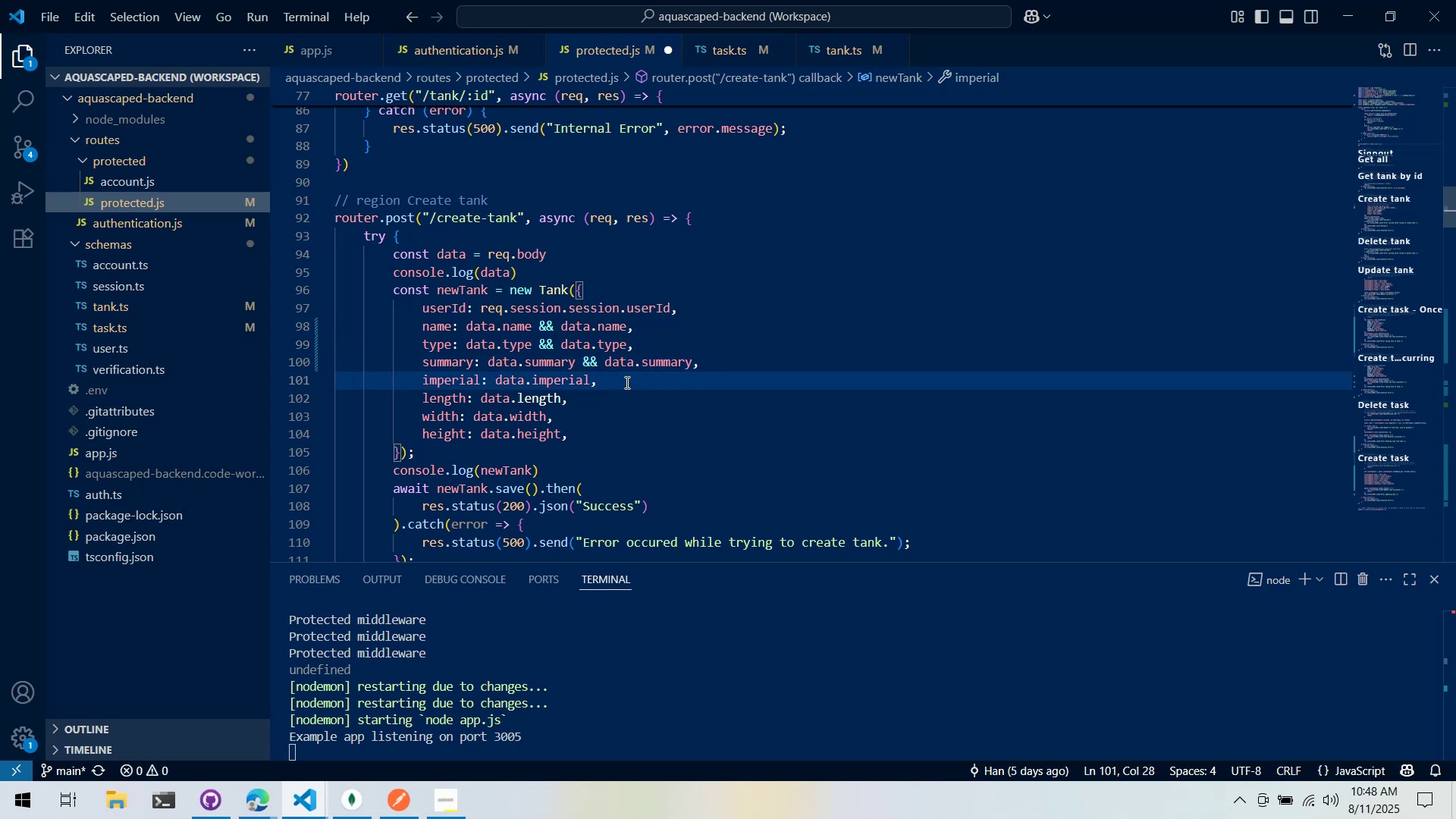 
key(Control+ArrowRight)
 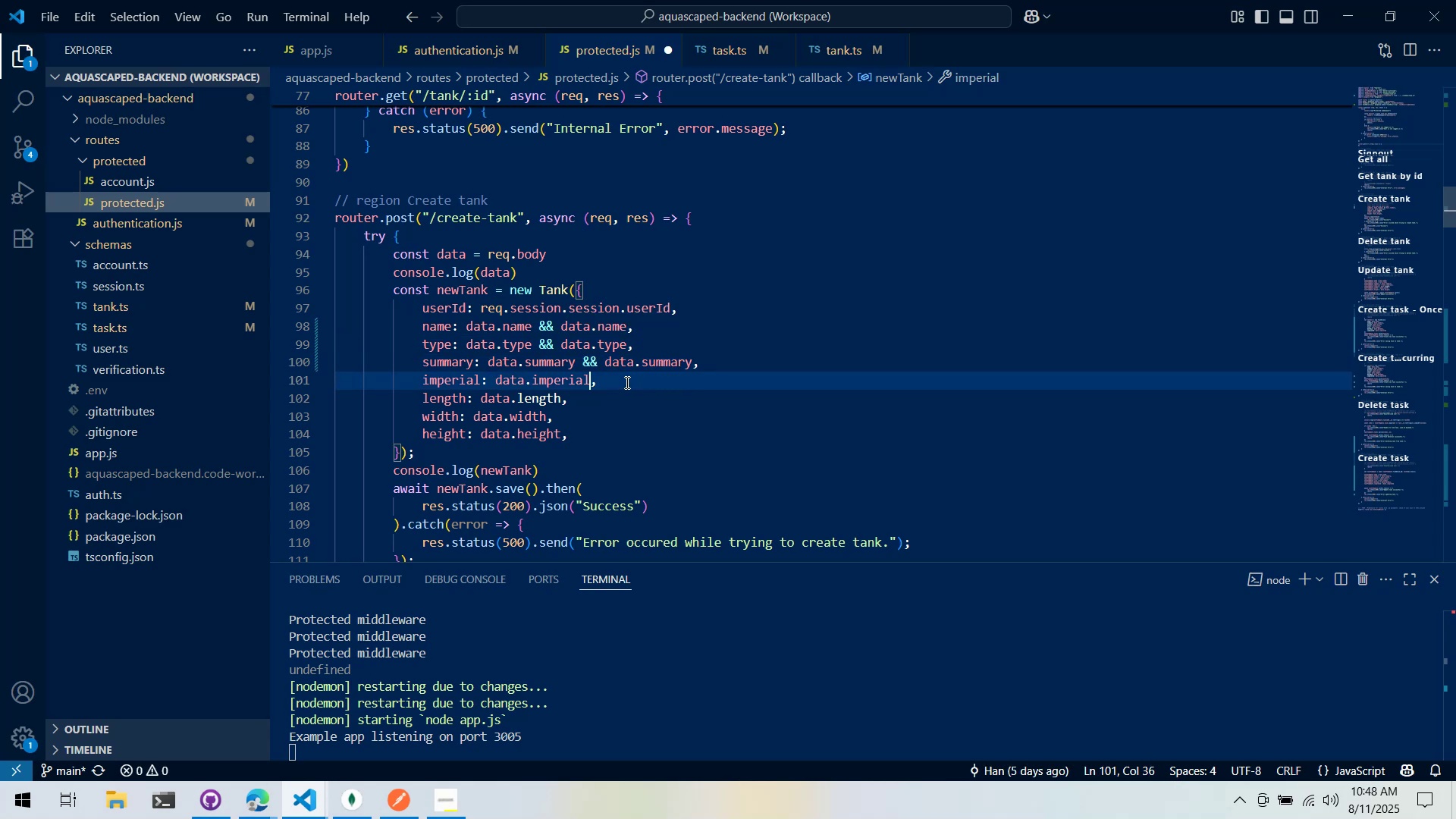 
type( && data.imperial && data.;emgt)
key(Backspace)
key(Backspace)
key(Backspace)
key(Backspace)
key(Backspace)
key(Backspace)
type(.length)
 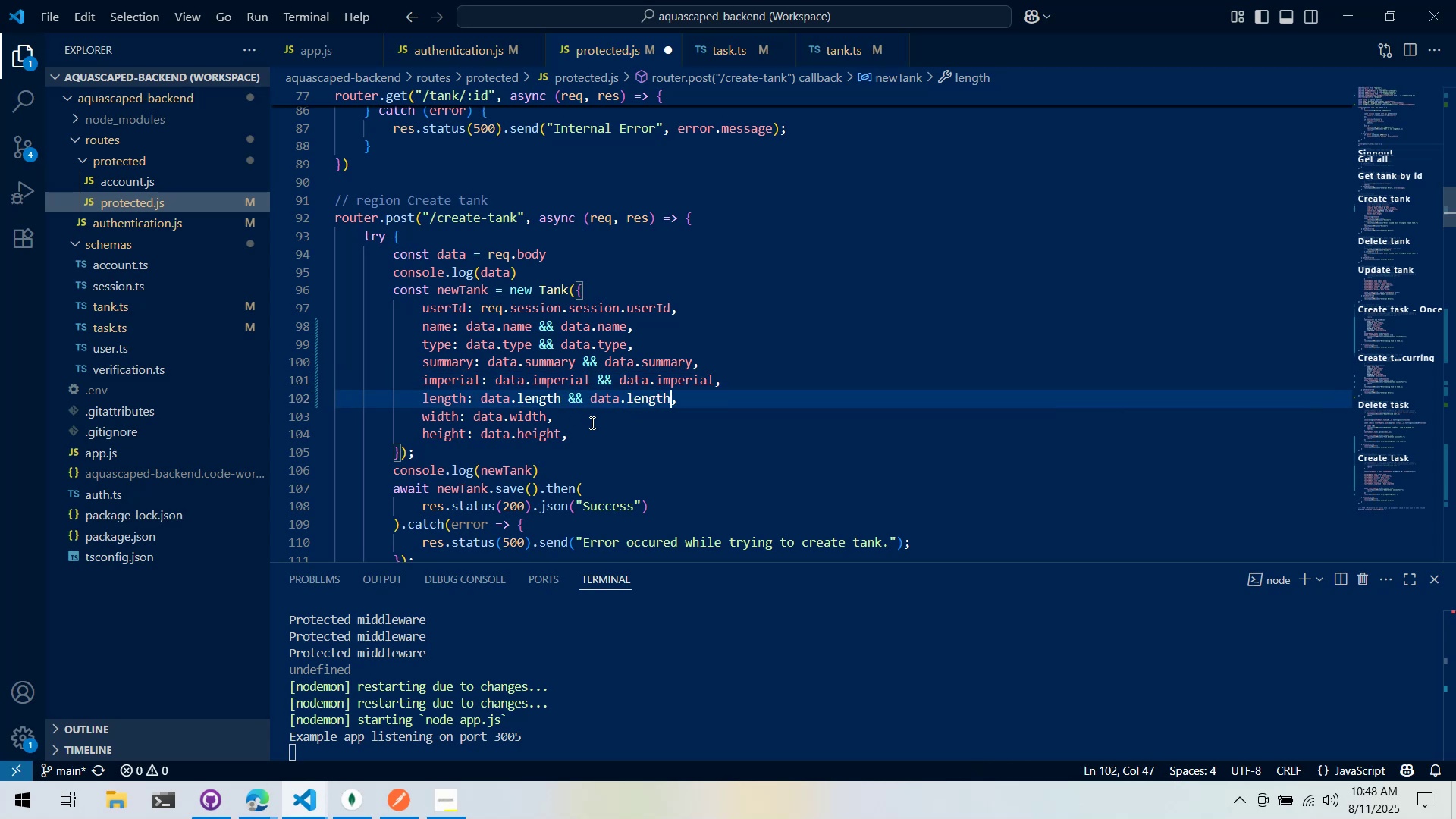 
 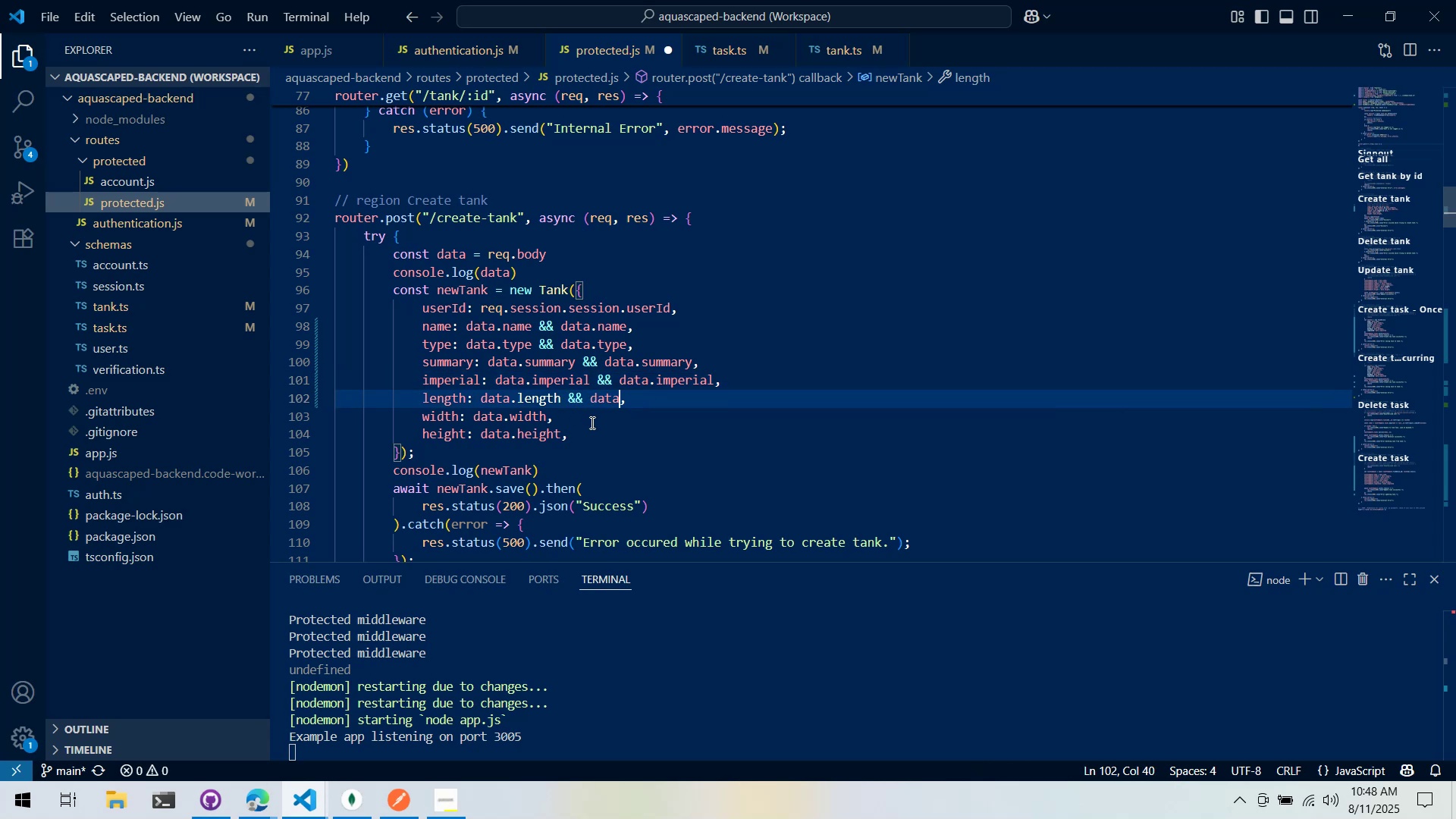 
key(ArrowDown)
 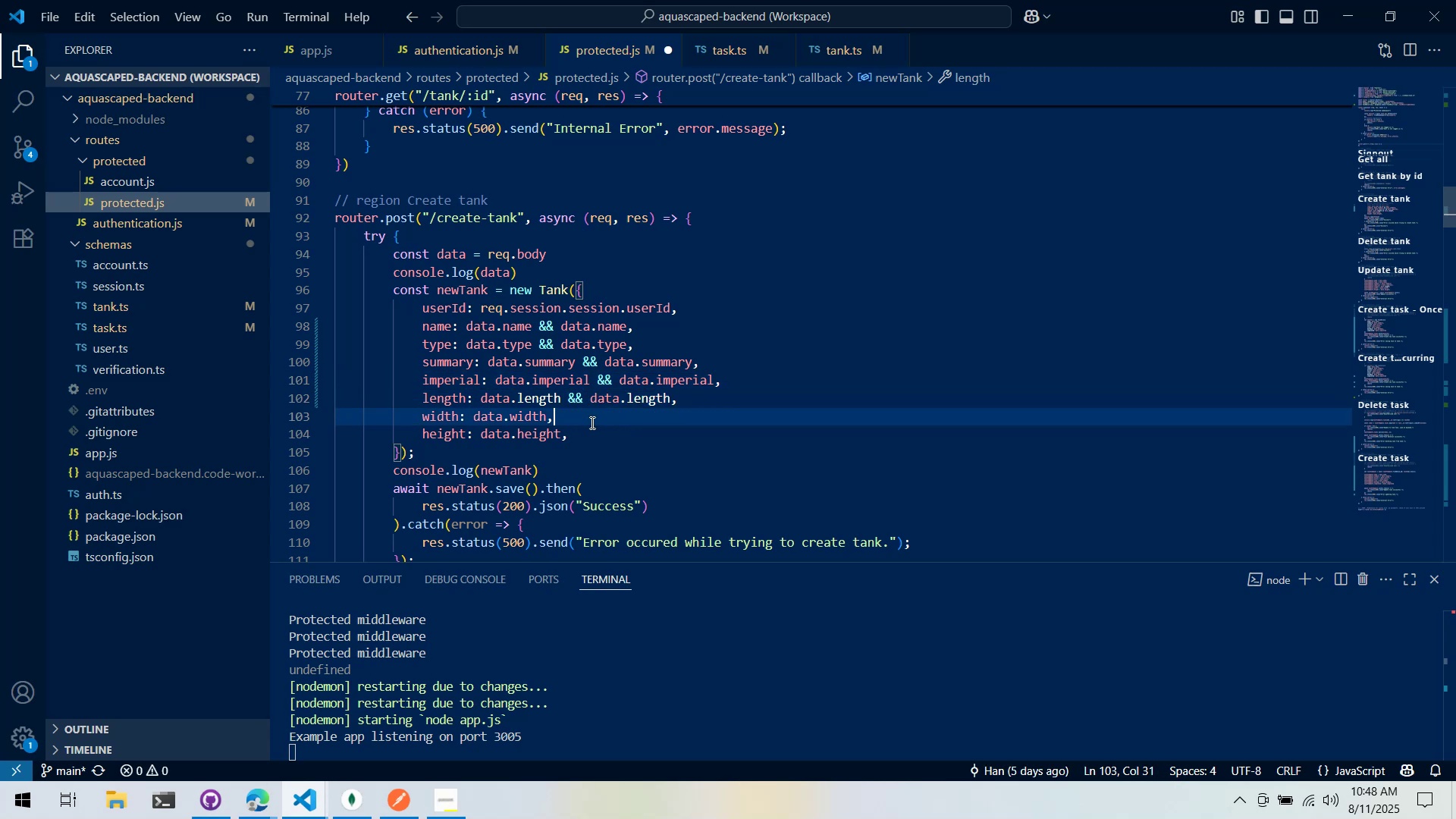 
key(ArrowLeft)
 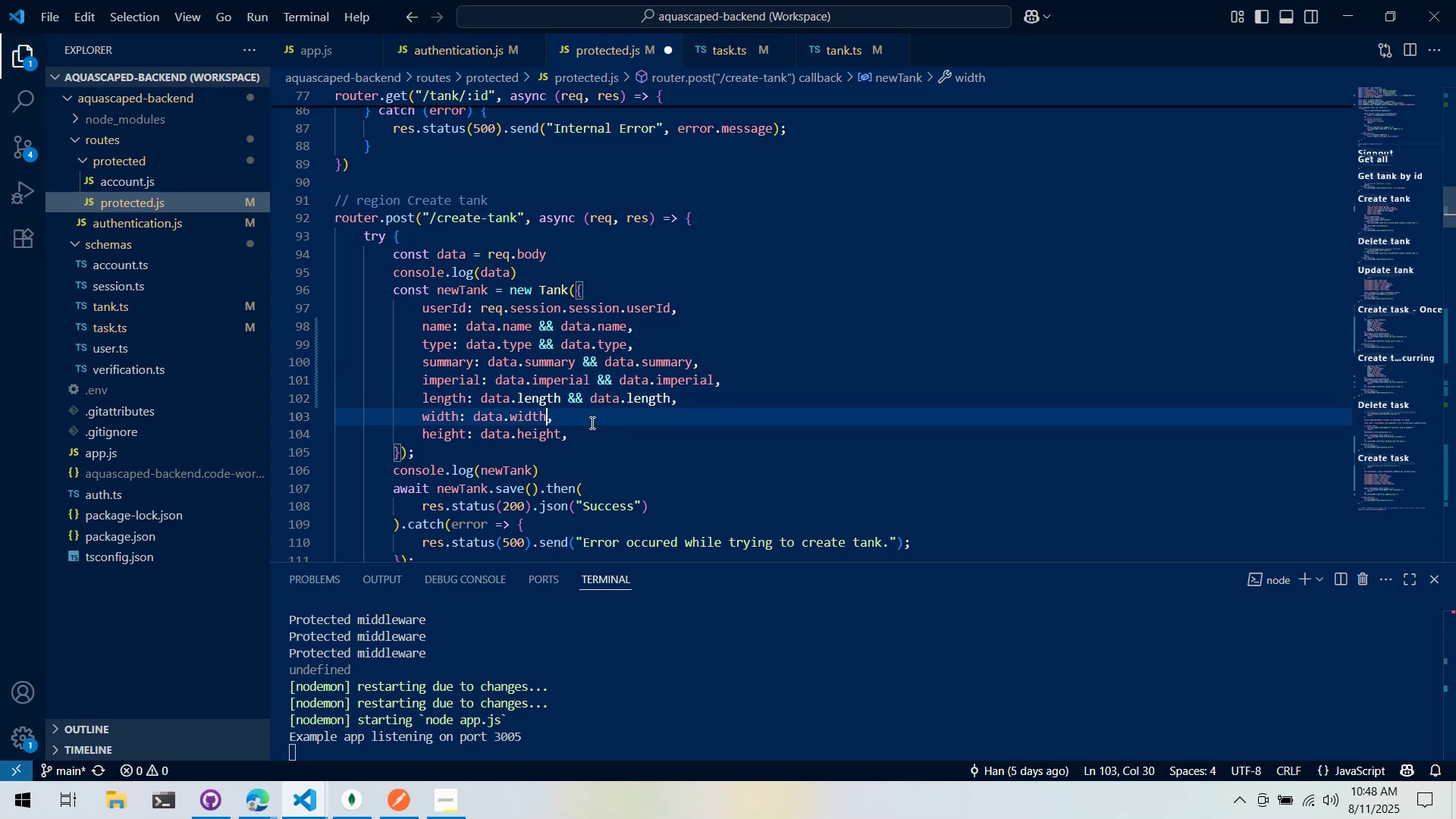 
type( && data.width)
 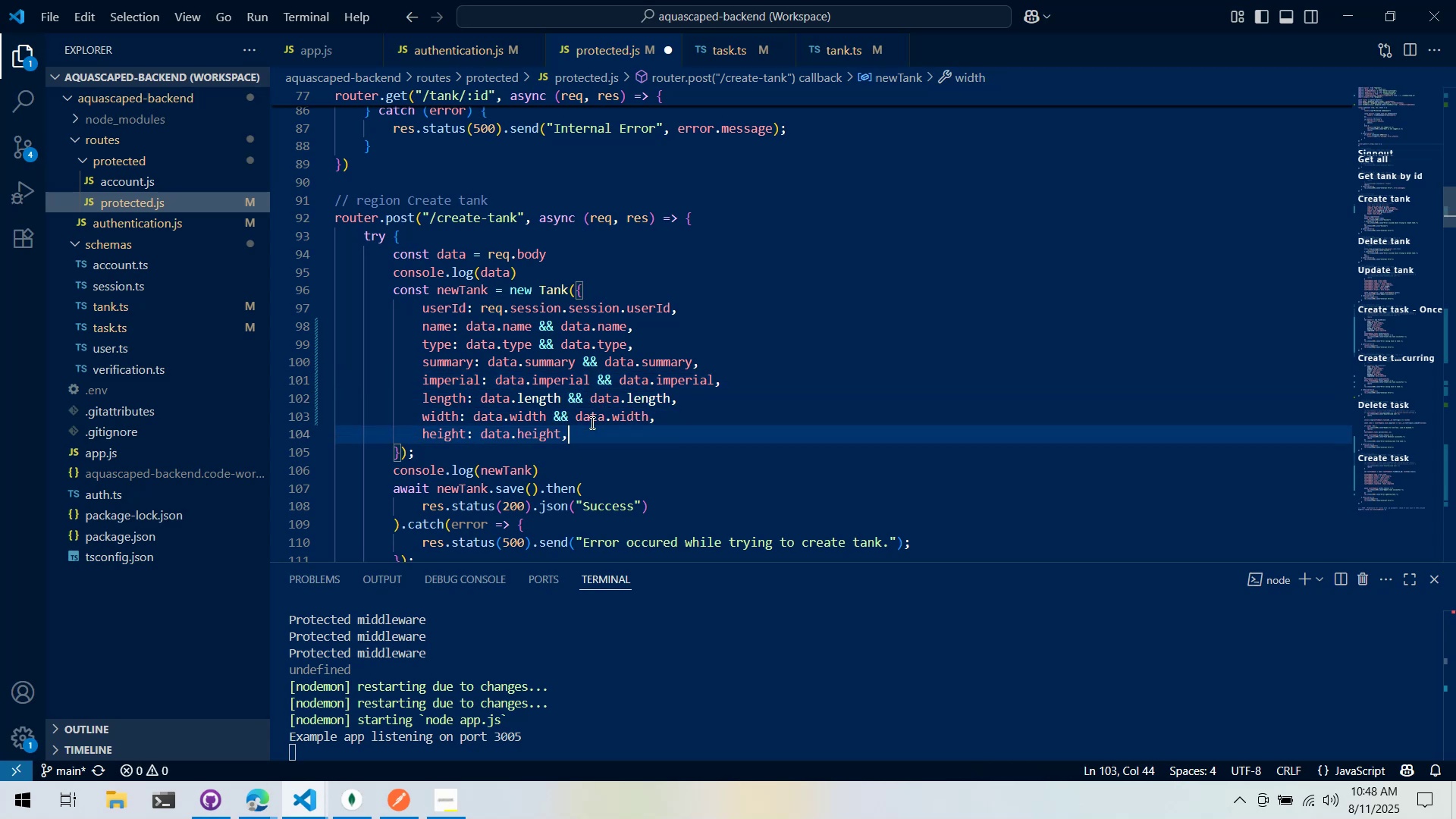 
 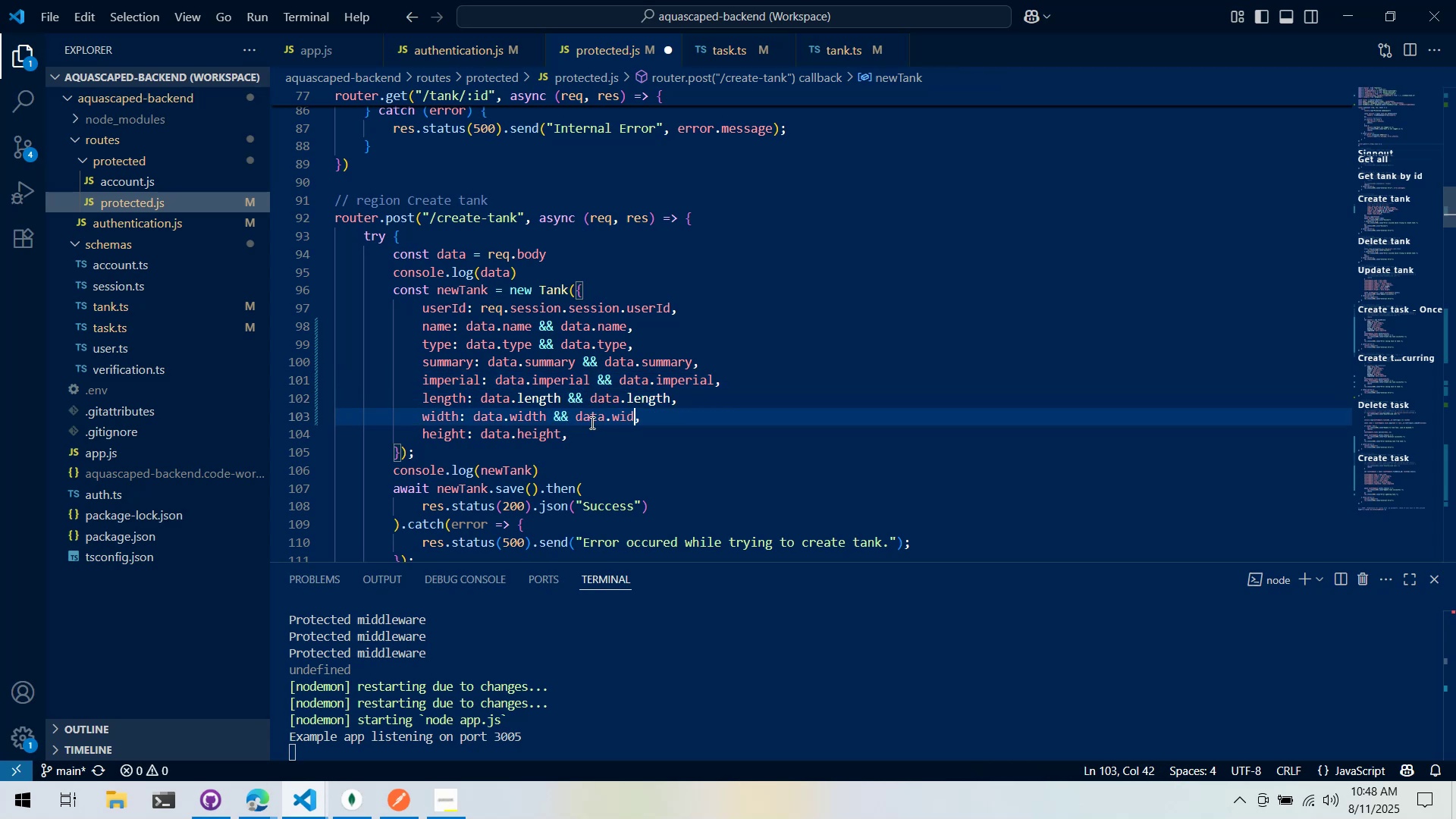 
key(ArrowDown)
 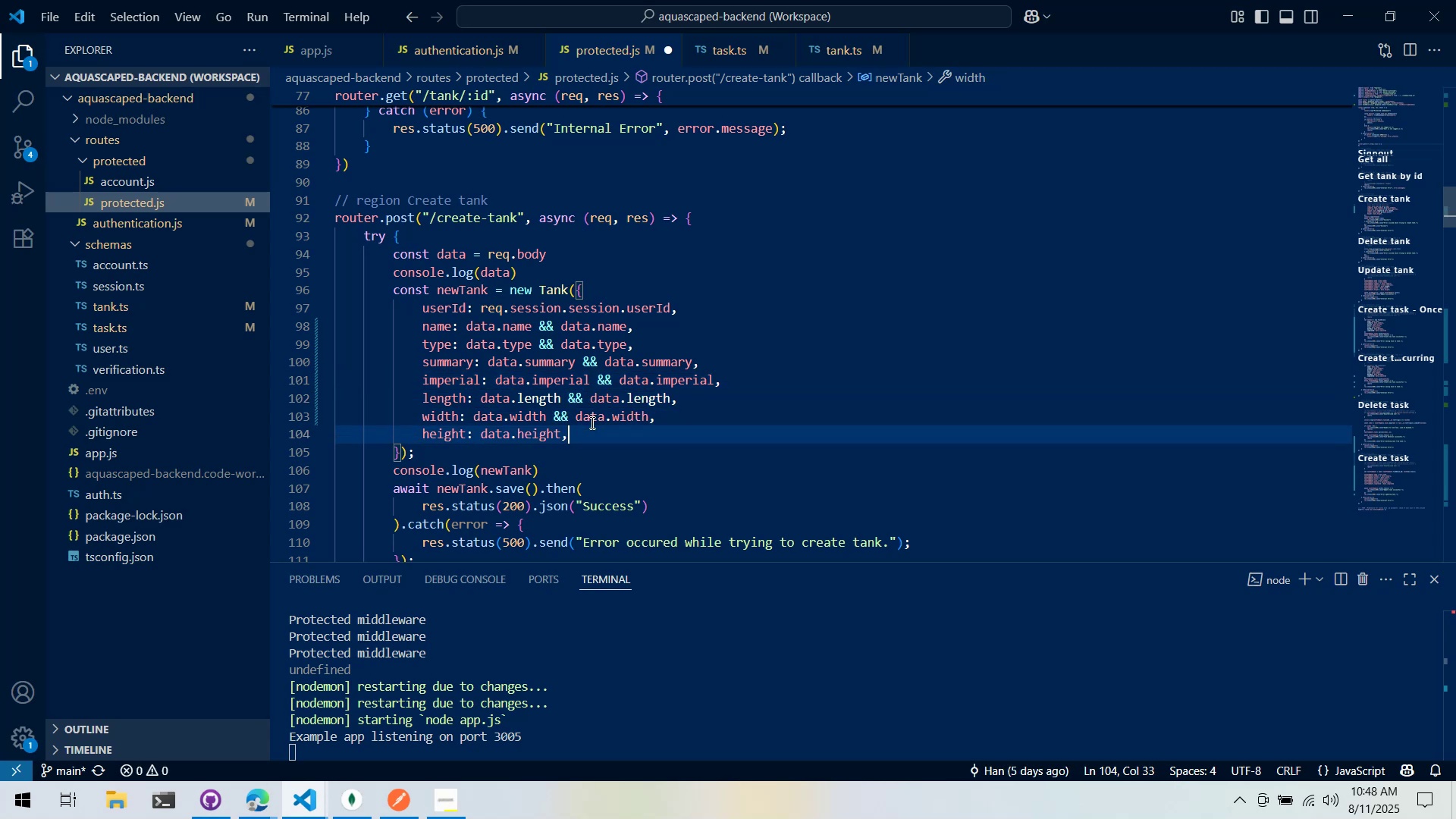 
key(ArrowLeft)
 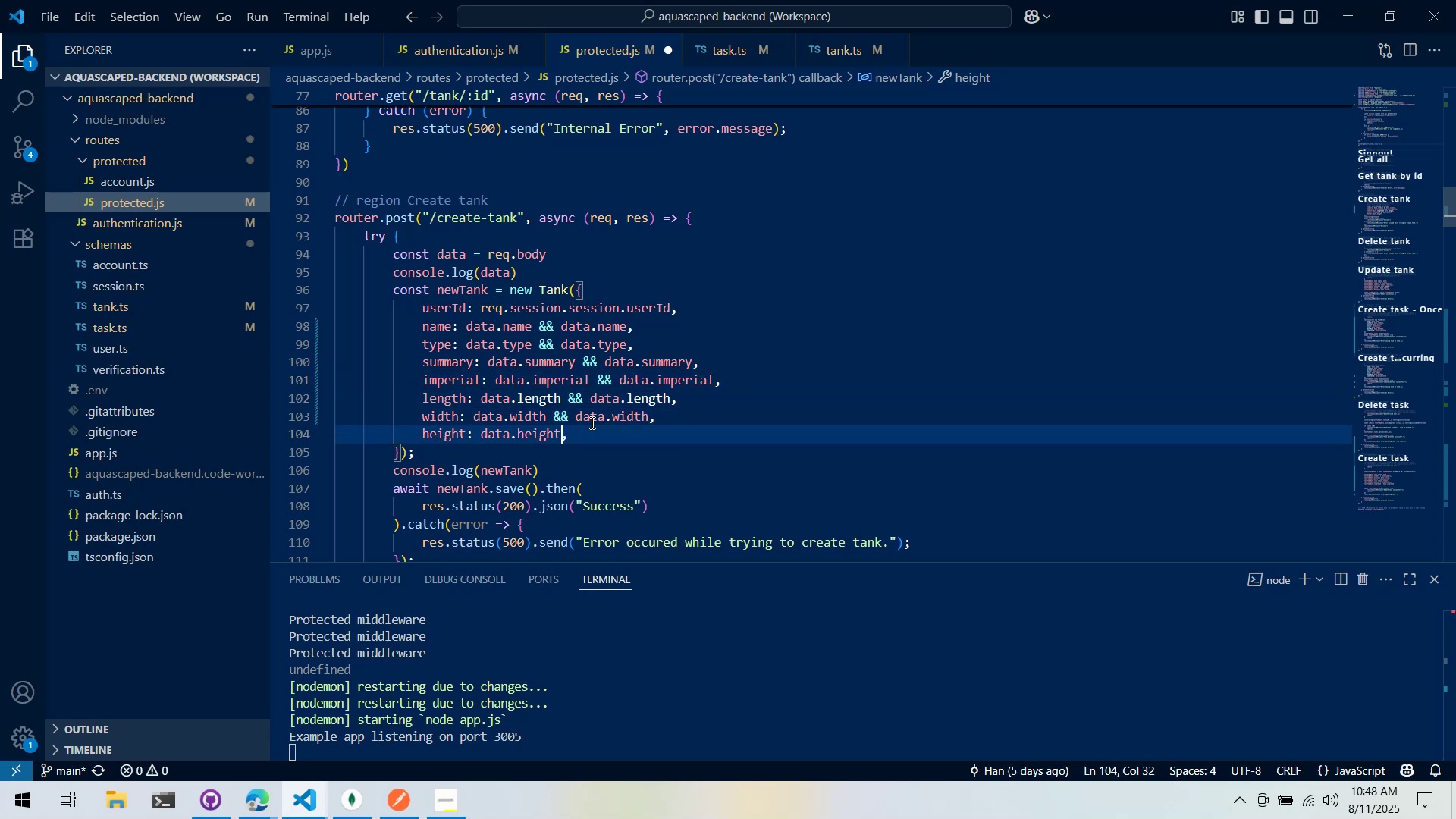 
type( da)
key(Backspace)
key(Backspace)
type(&& data.height)
 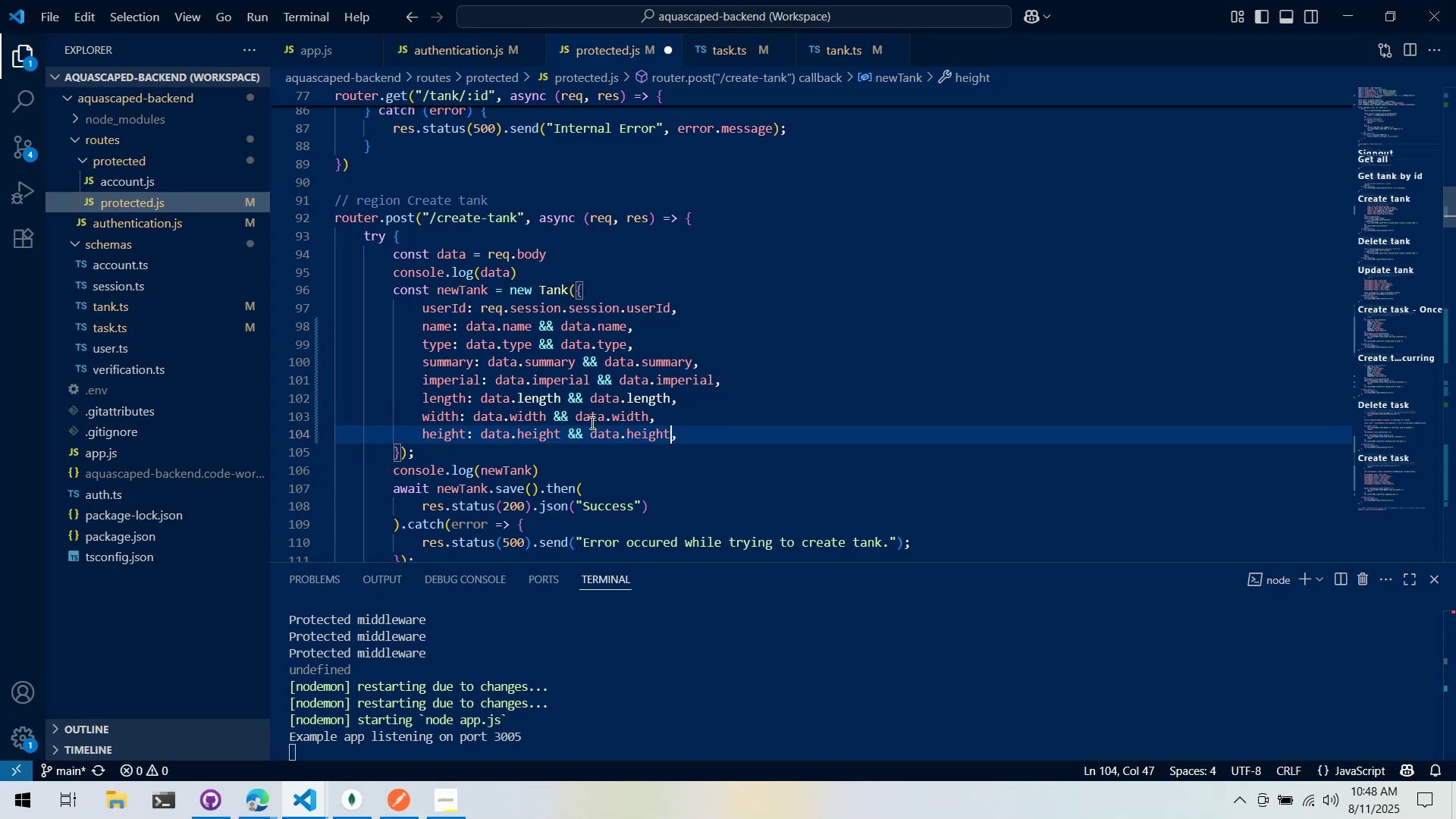 
 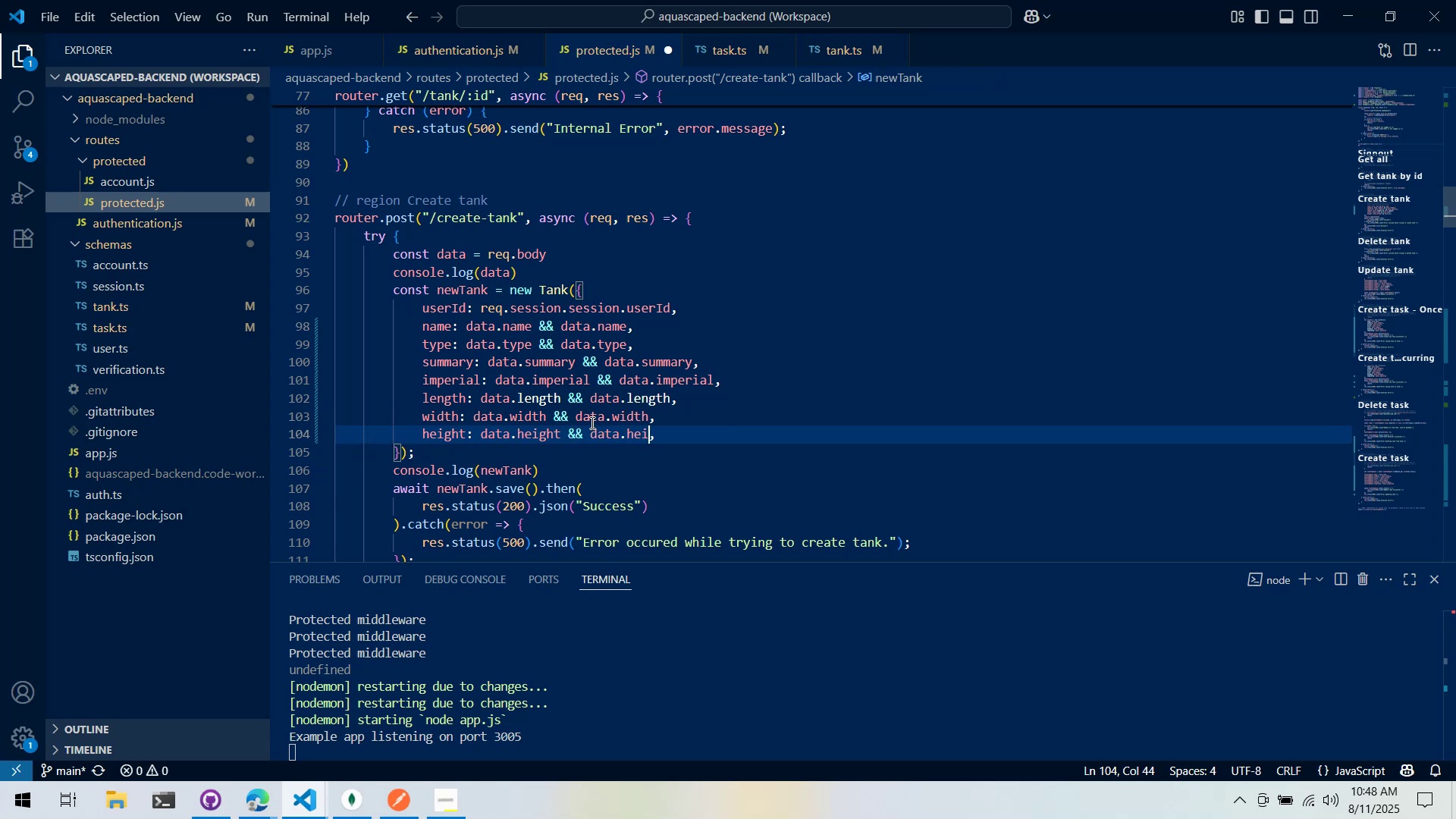 
key(Control+ControlLeft)
 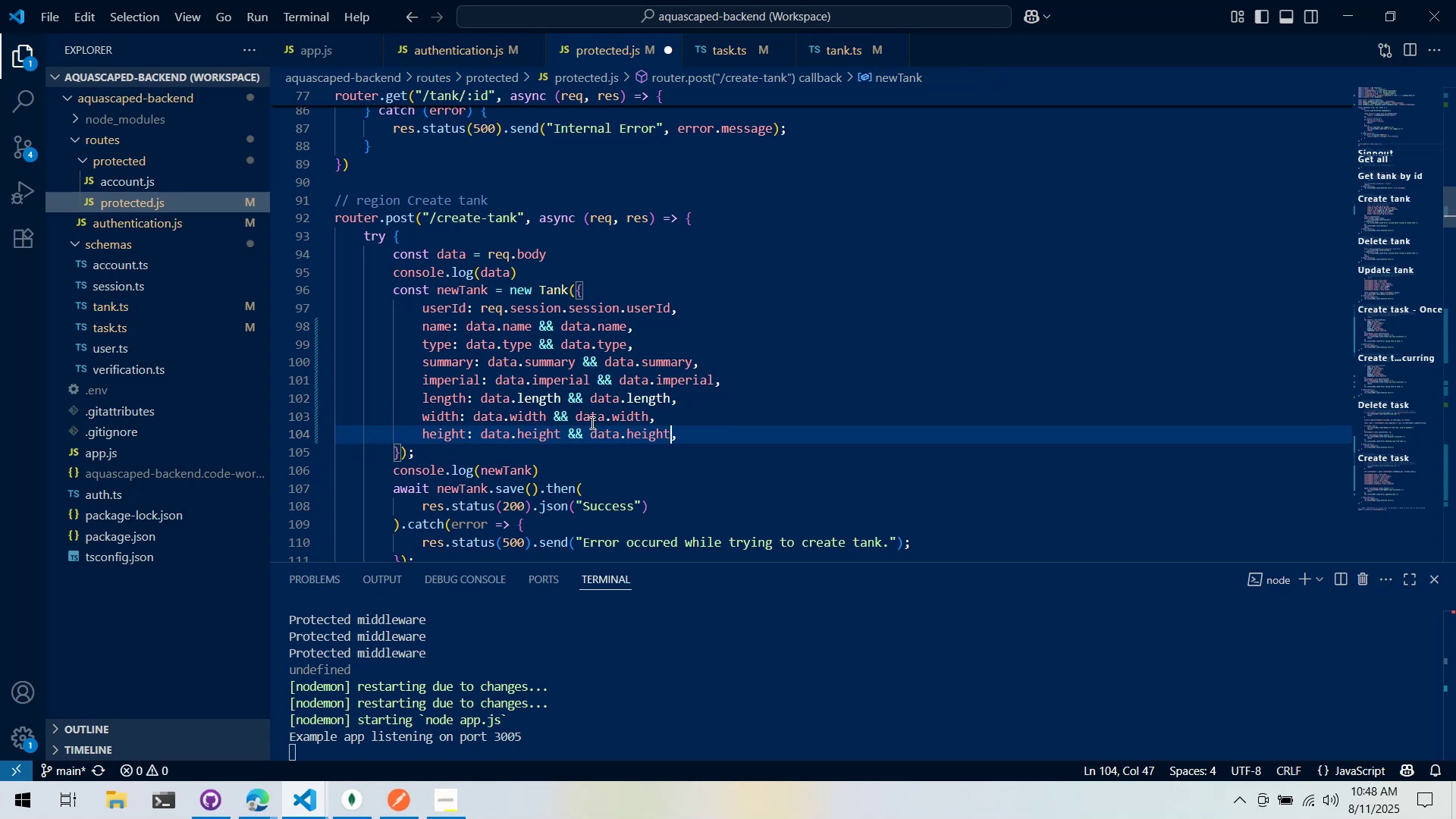 
key(Control+S)
 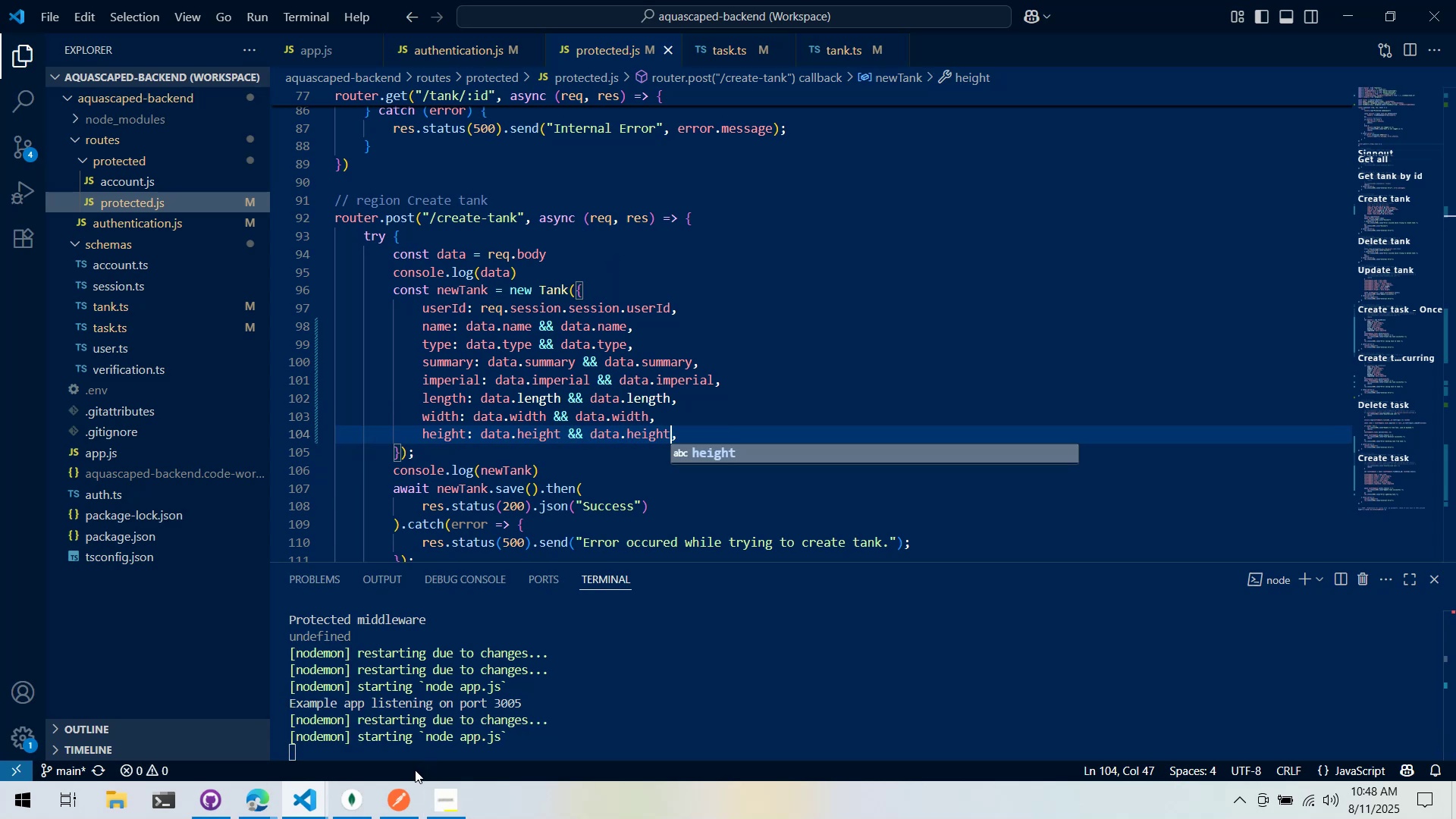 
wait(6.53)
 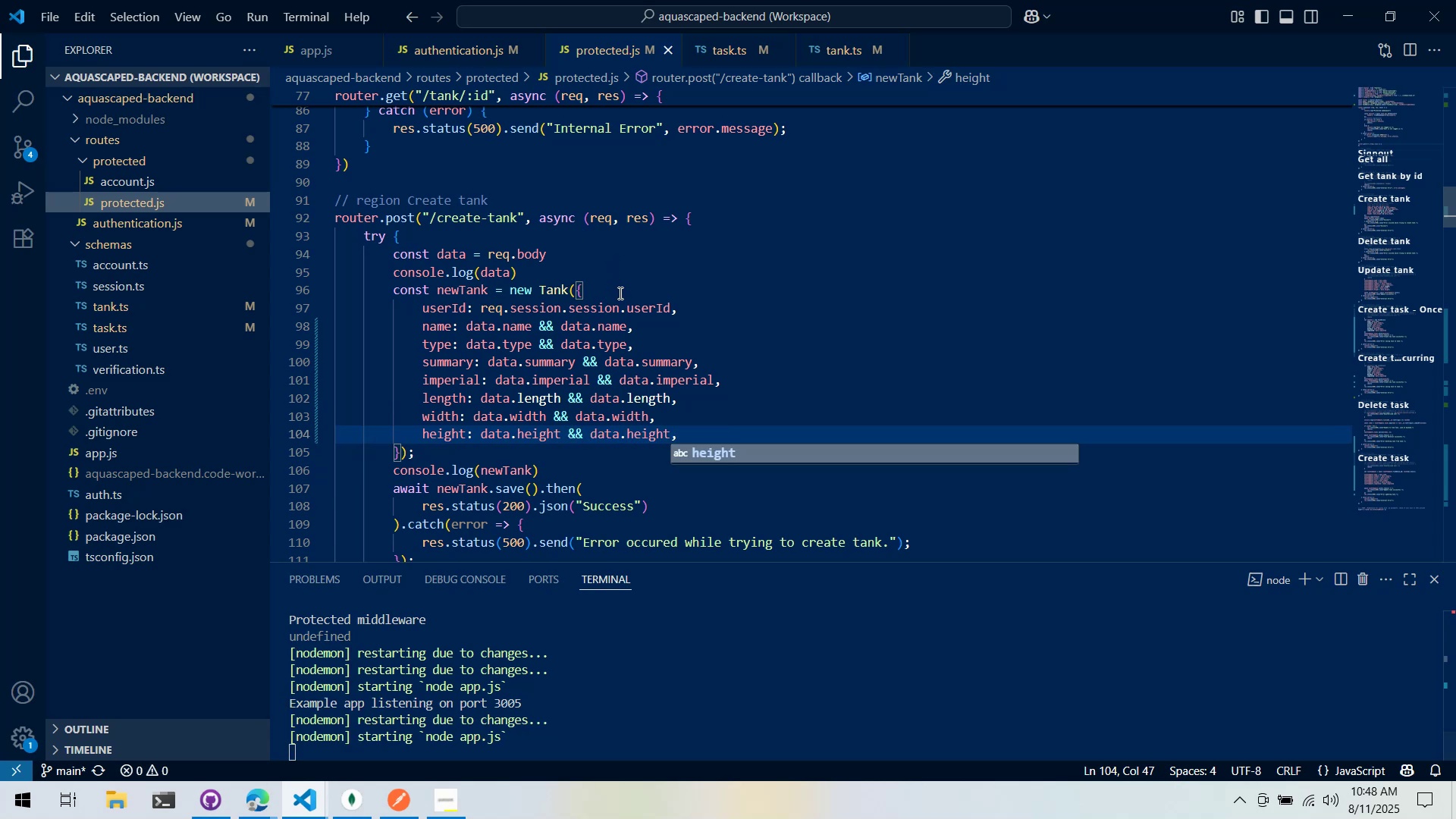 
left_click([408, 802])
 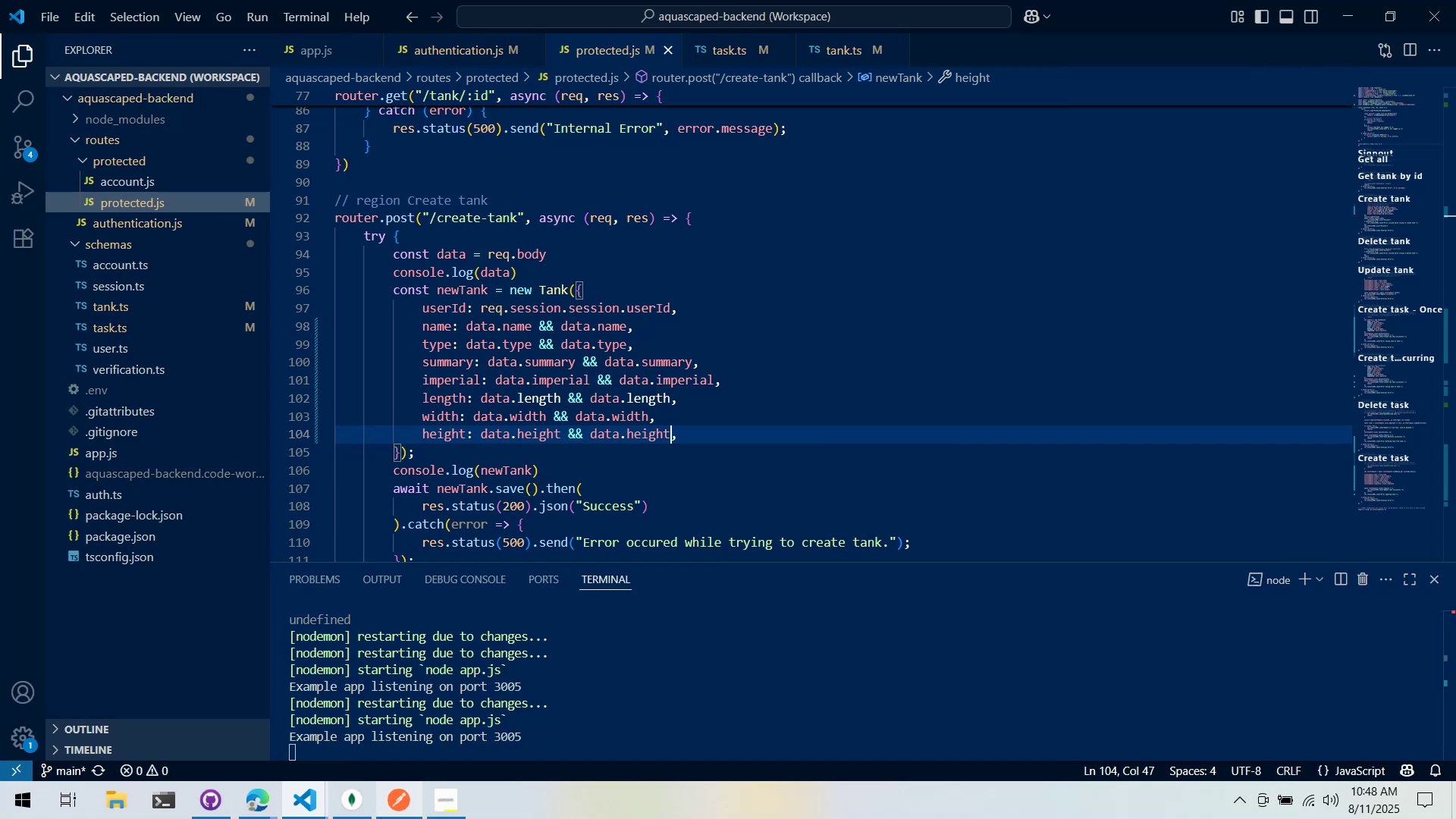 
wait(13.52)
 